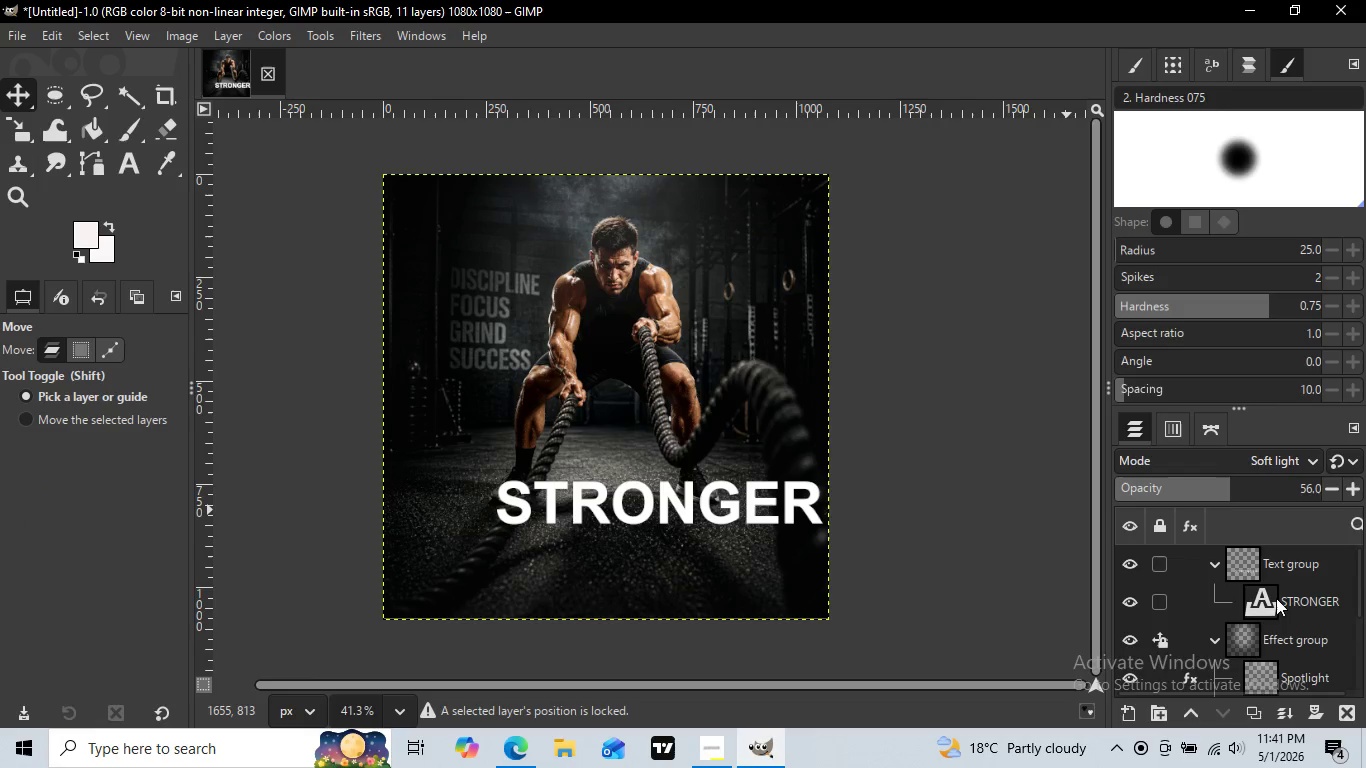 
left_click([10, 90])
 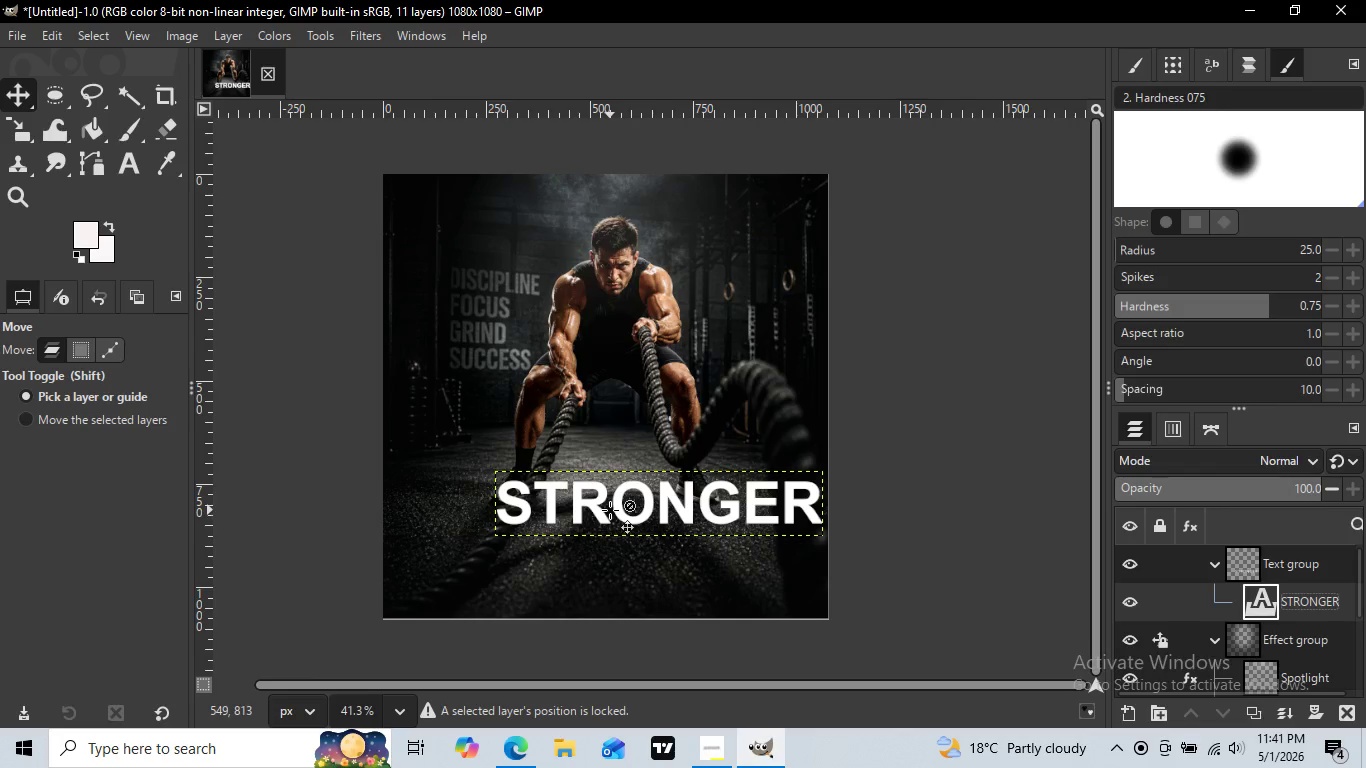 
left_click([1298, 600])
 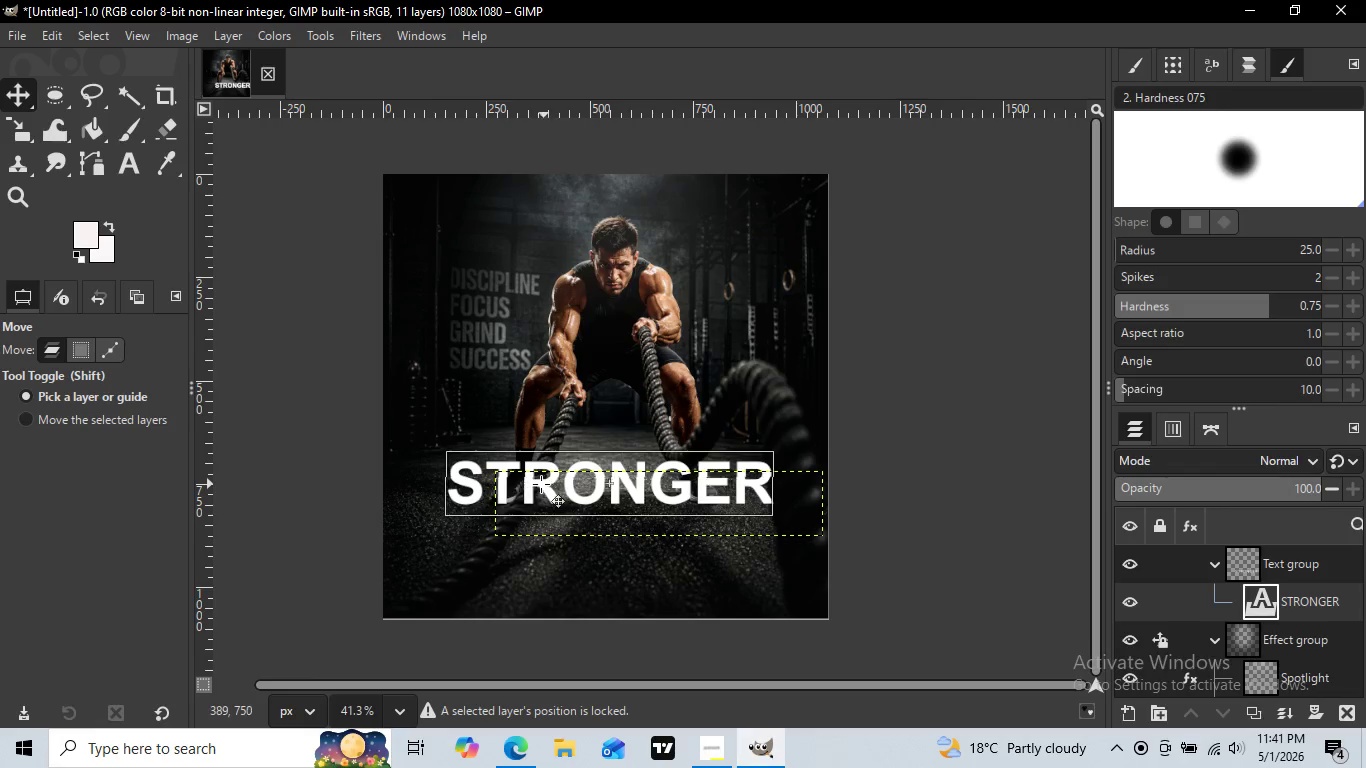 
left_click_drag(start_coordinate=[592, 504], to_coordinate=[541, 484])
 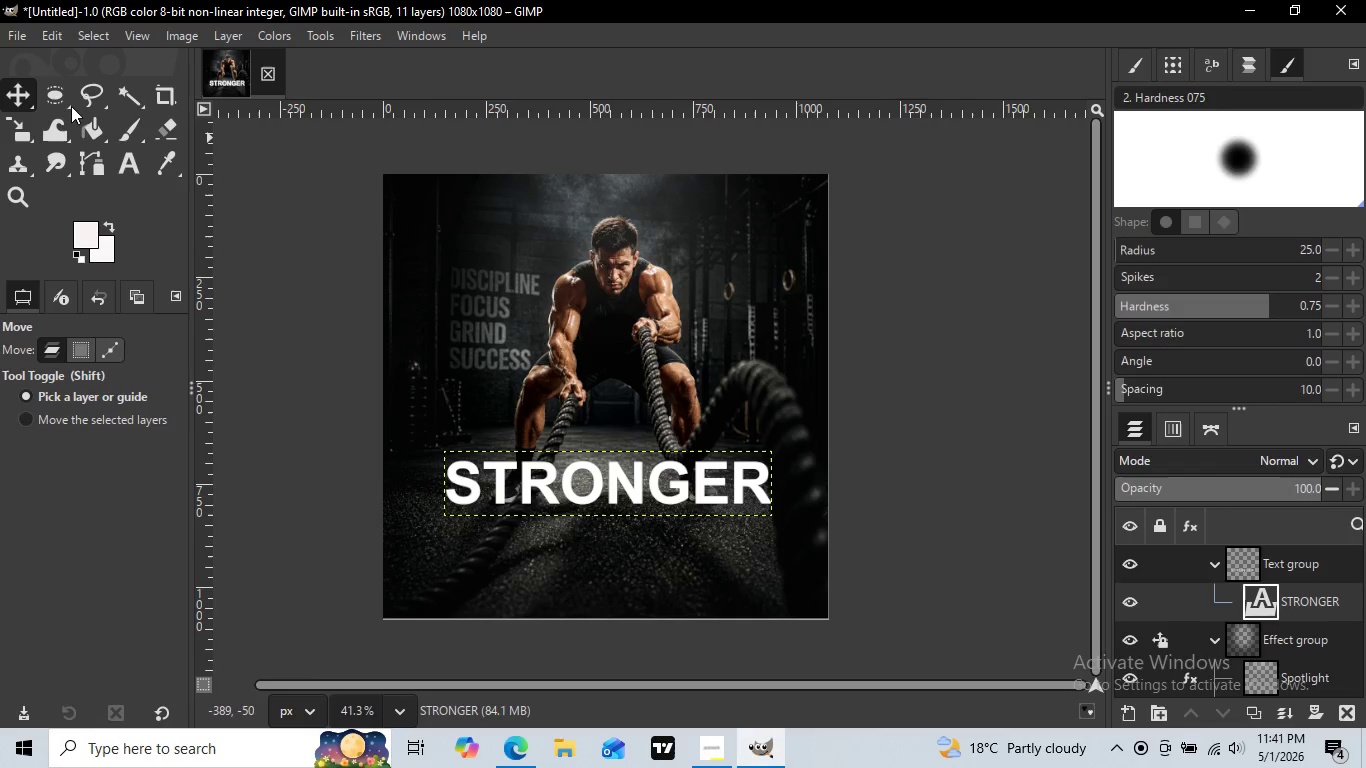 
key(Escape)
 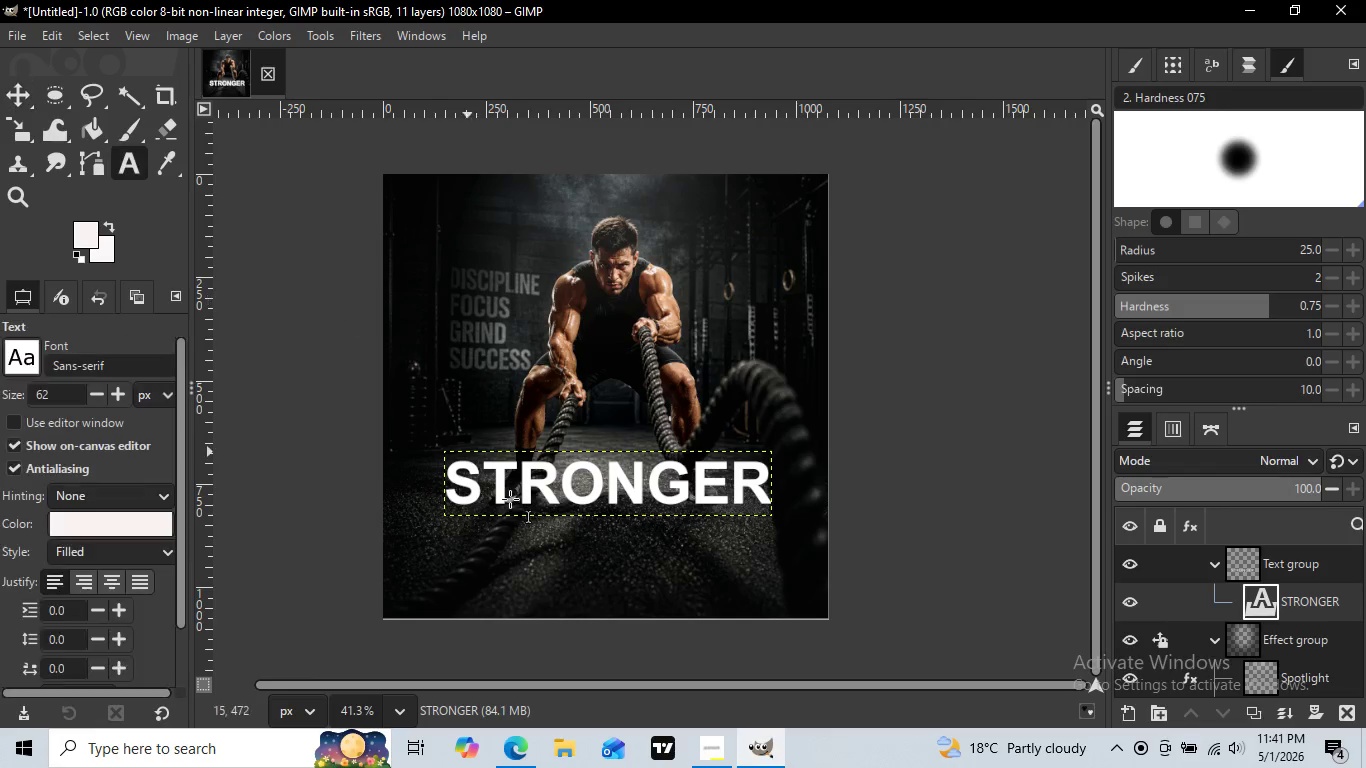 
left_click([29, 92])
 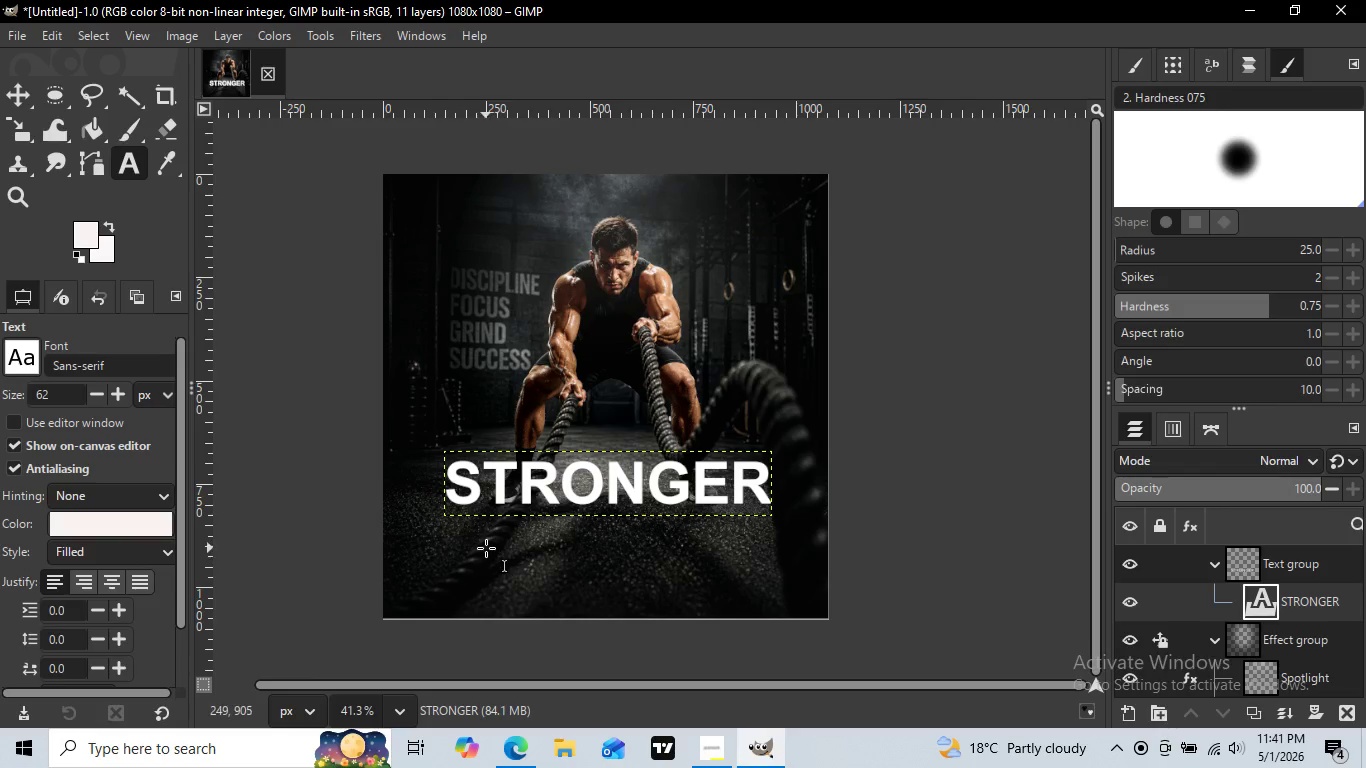 
key(T)
 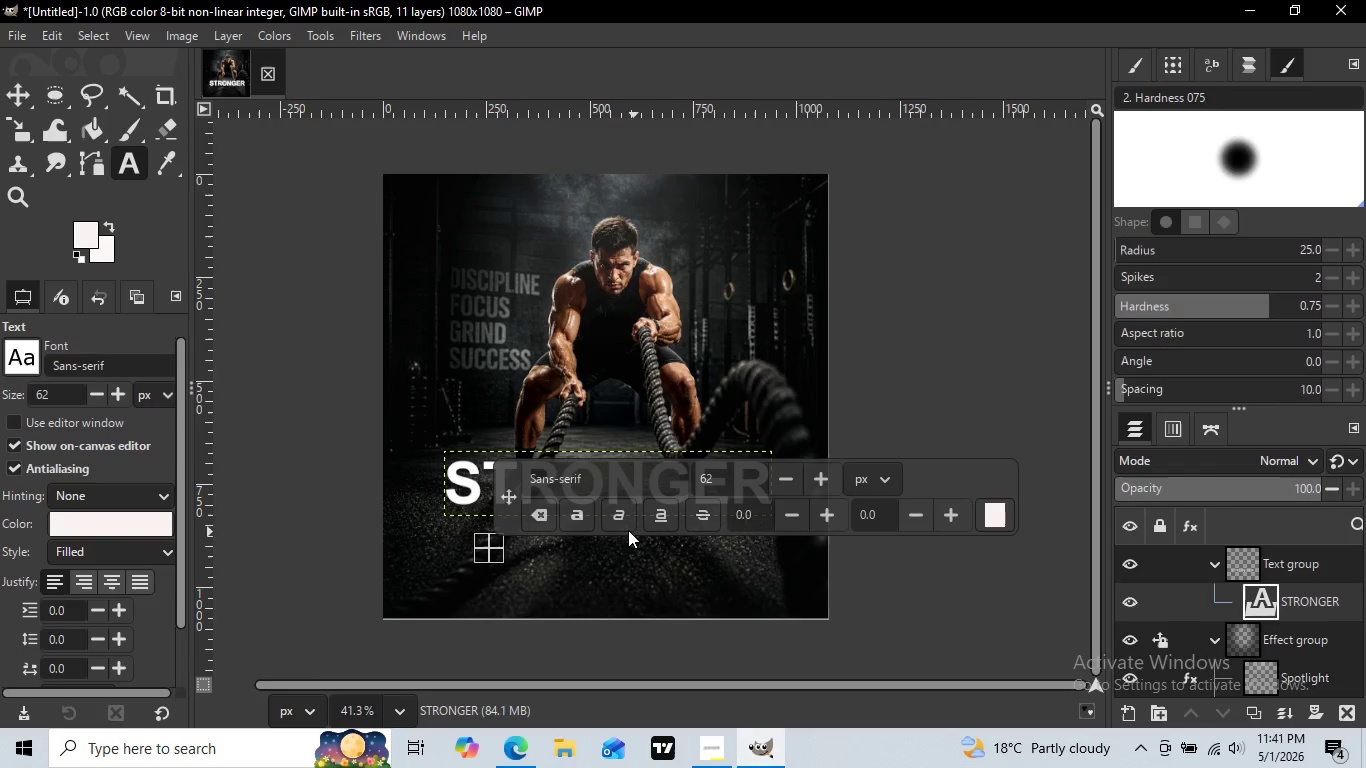 
left_click([489, 548])
 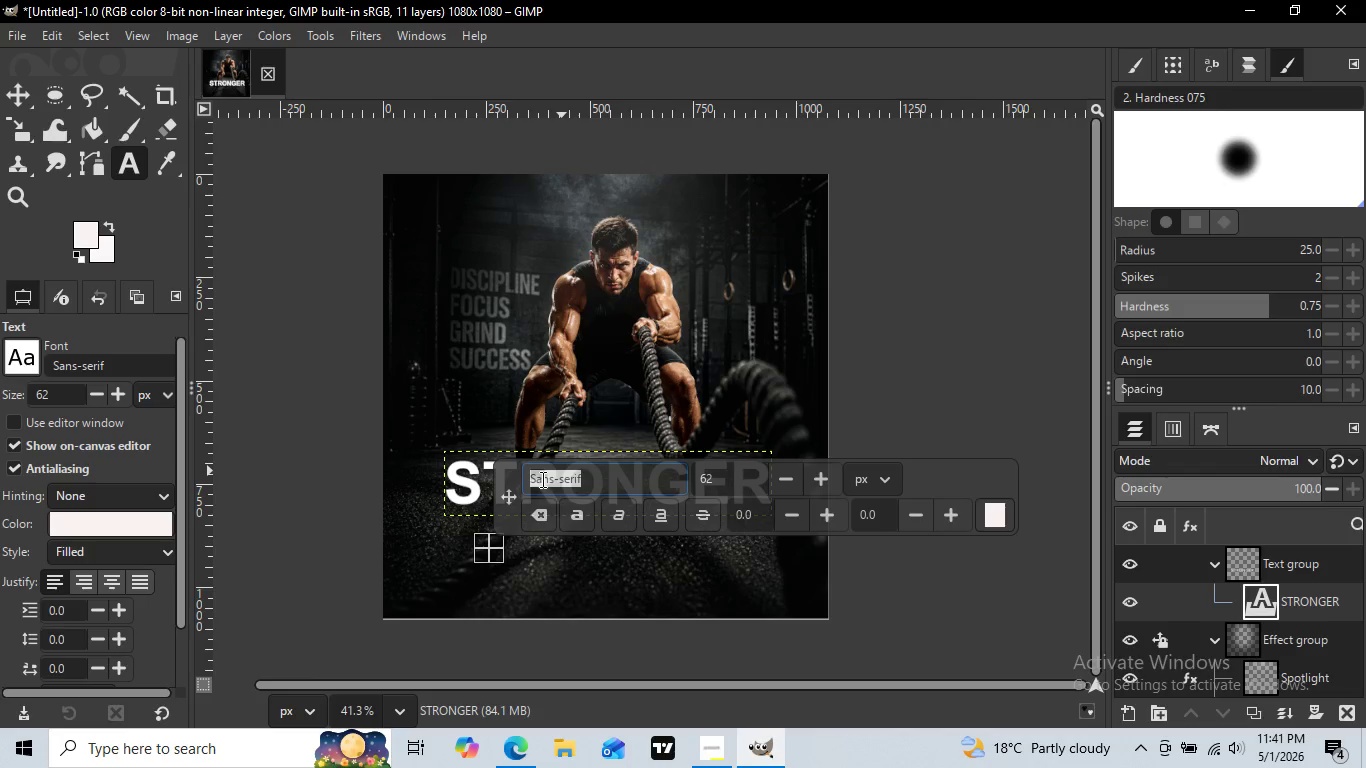 
left_click([590, 474])
 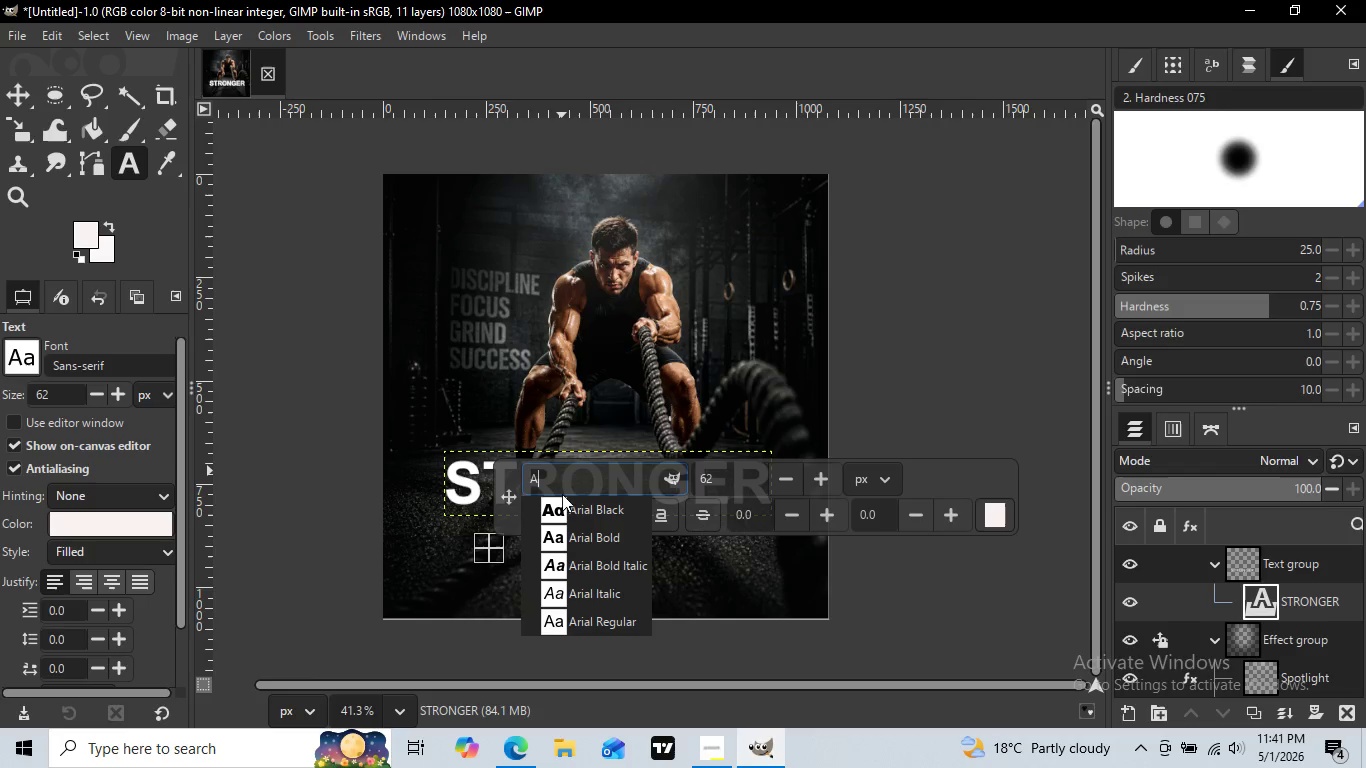 
left_click_drag(start_coordinate=[590, 475], to_coordinate=[541, 479])
 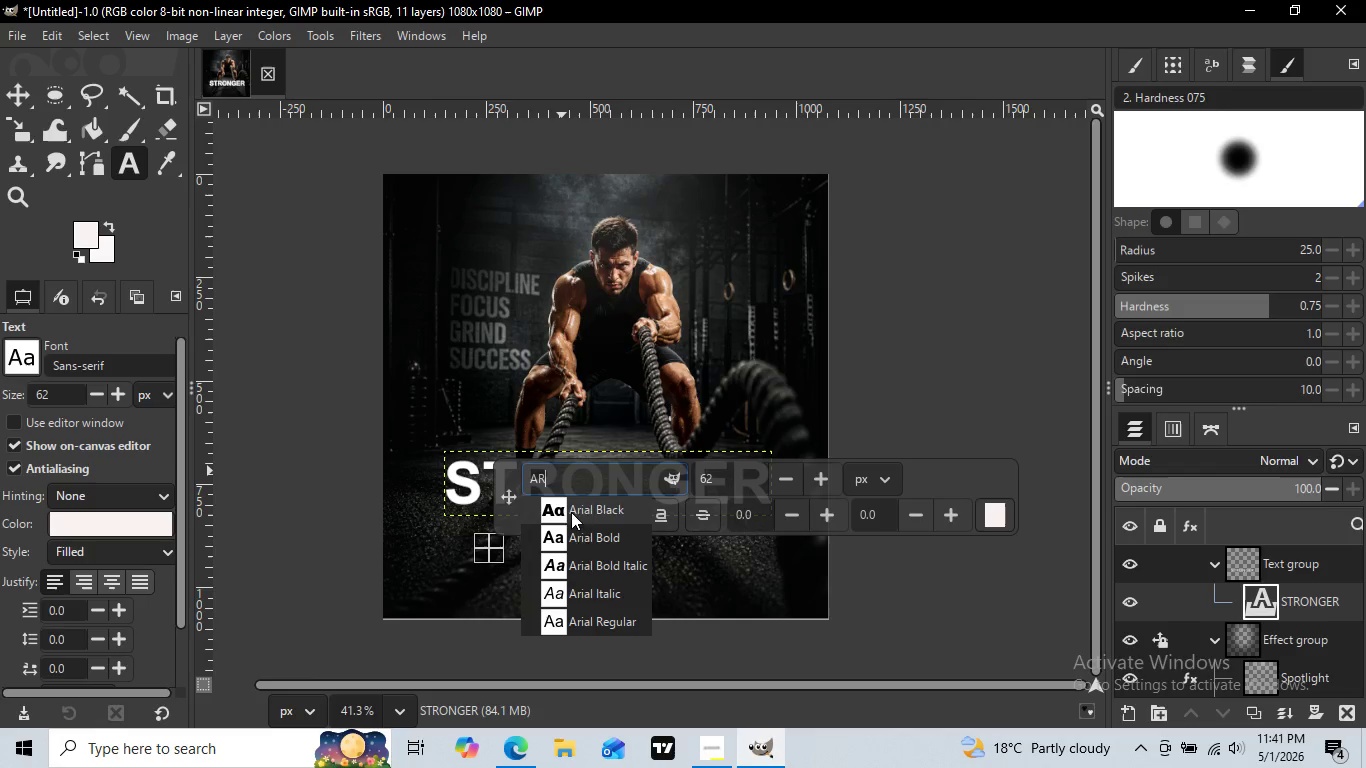 
type(AR)
 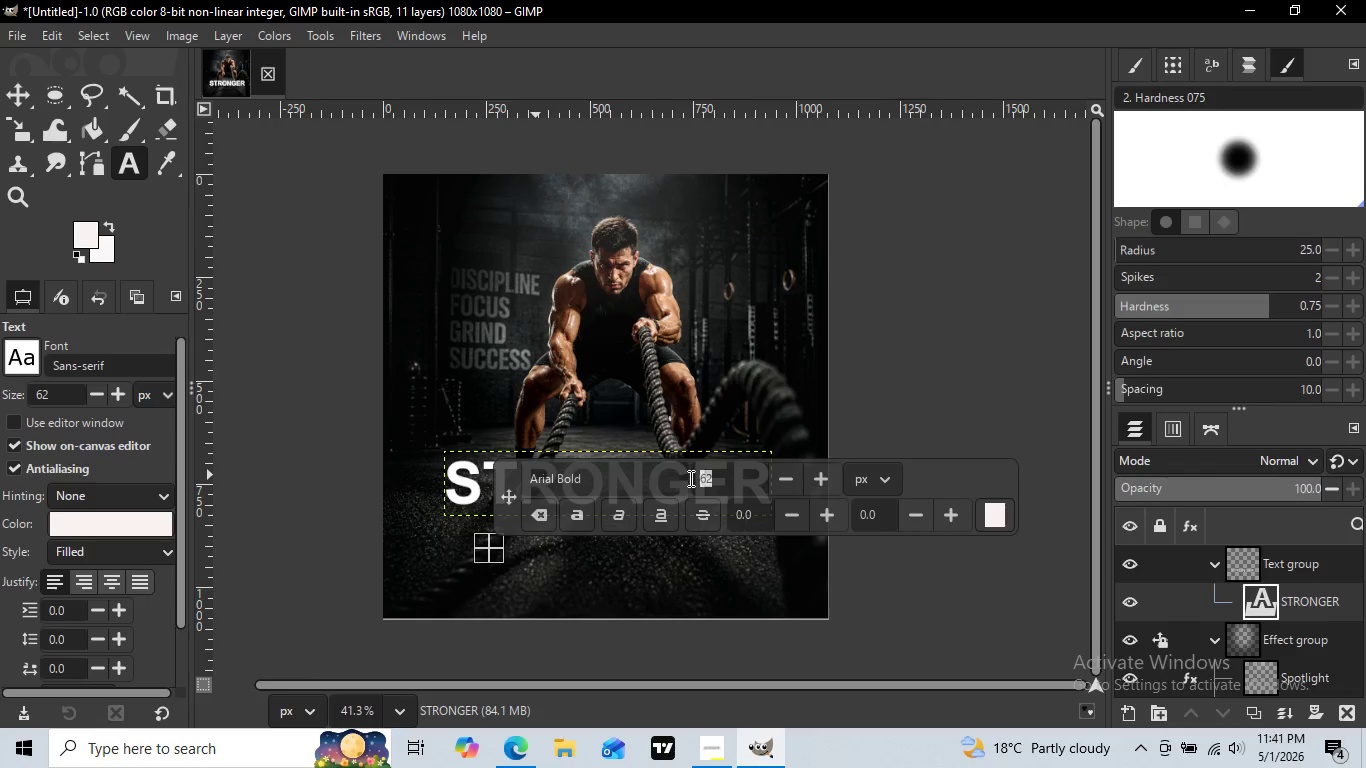 
left_click([597, 539])
 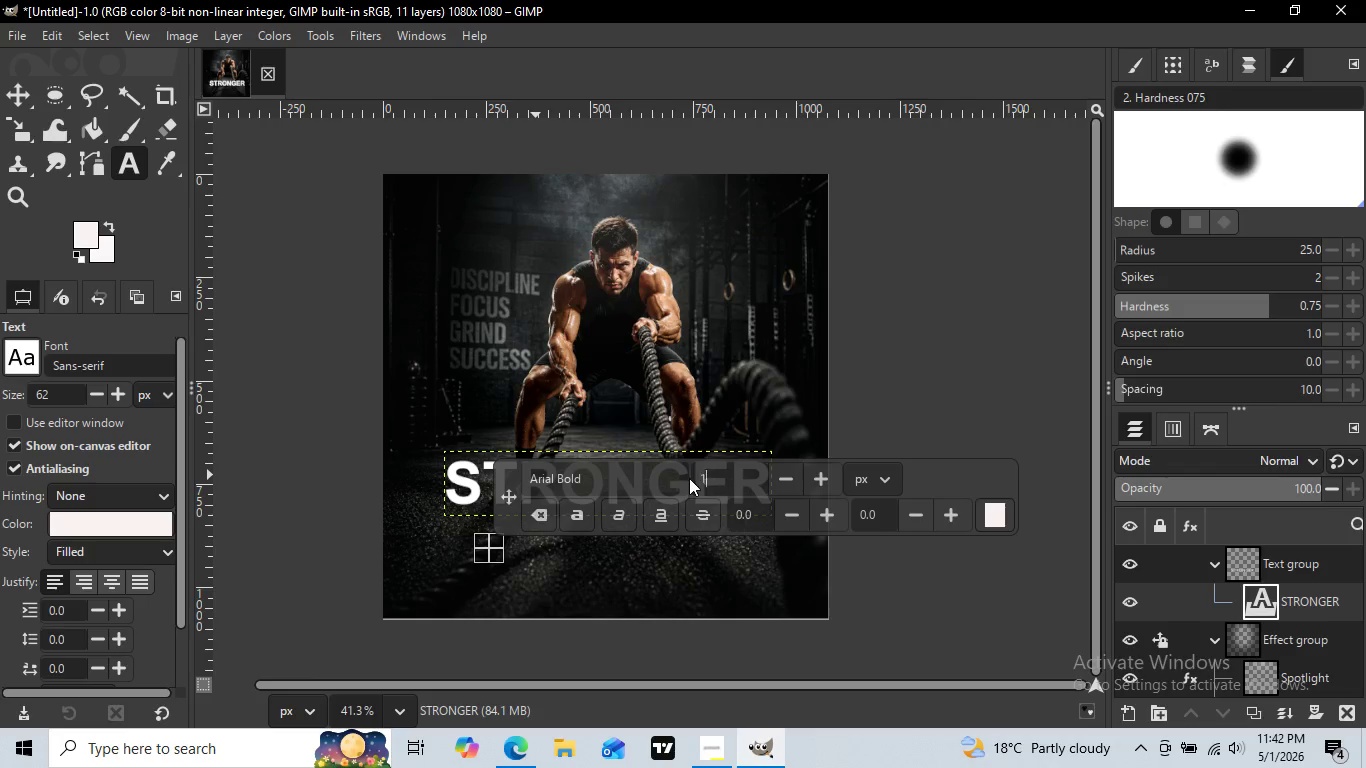 
left_click_drag(start_coordinate=[734, 479], to_coordinate=[689, 478])
 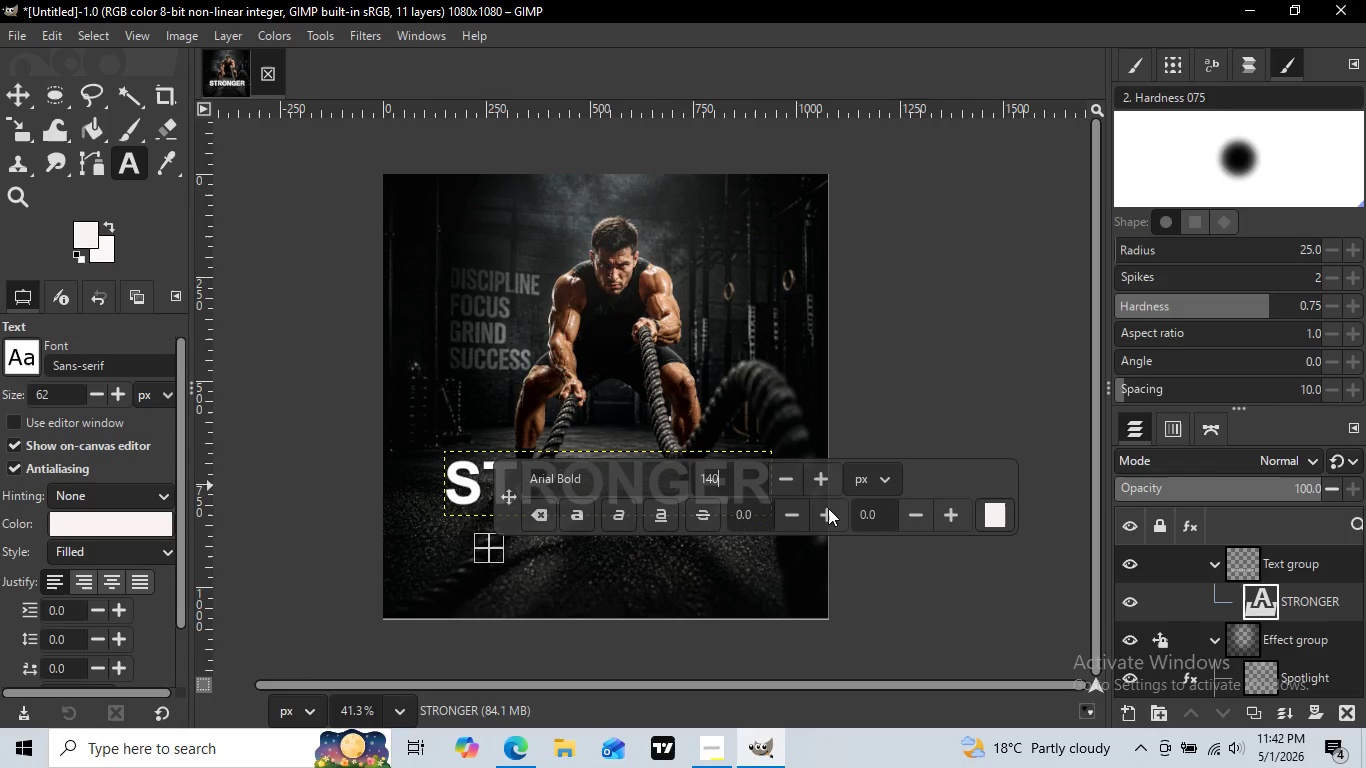 
key(Numpad1)
 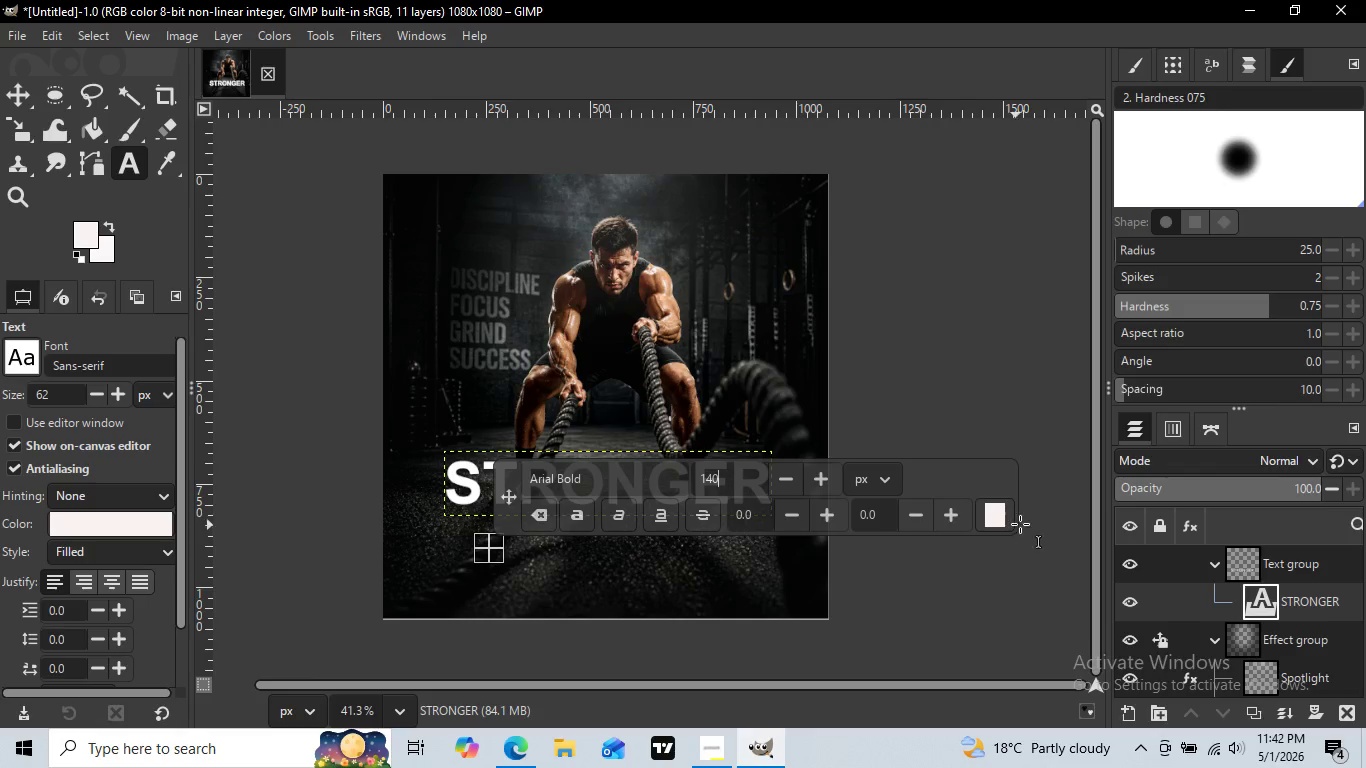 
key(Numpad4)
 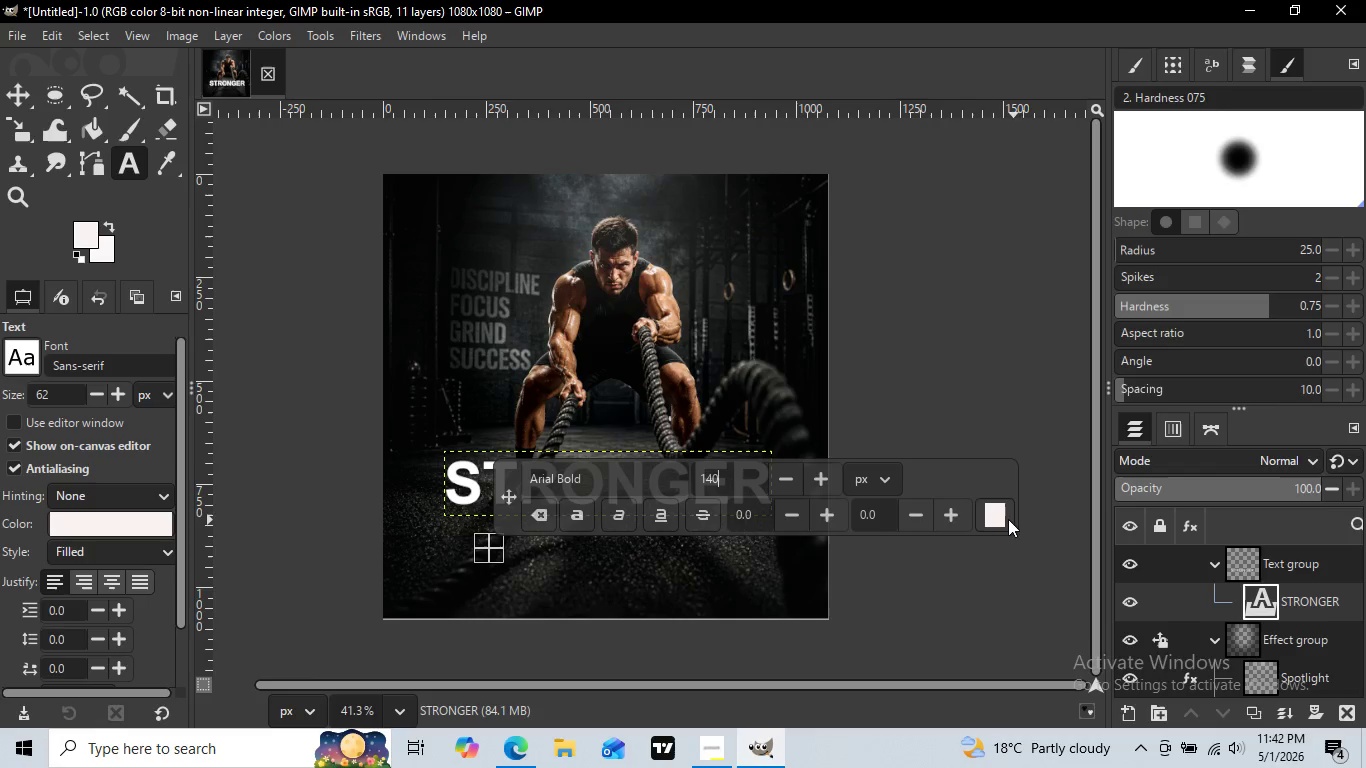 
key(Numpad0)
 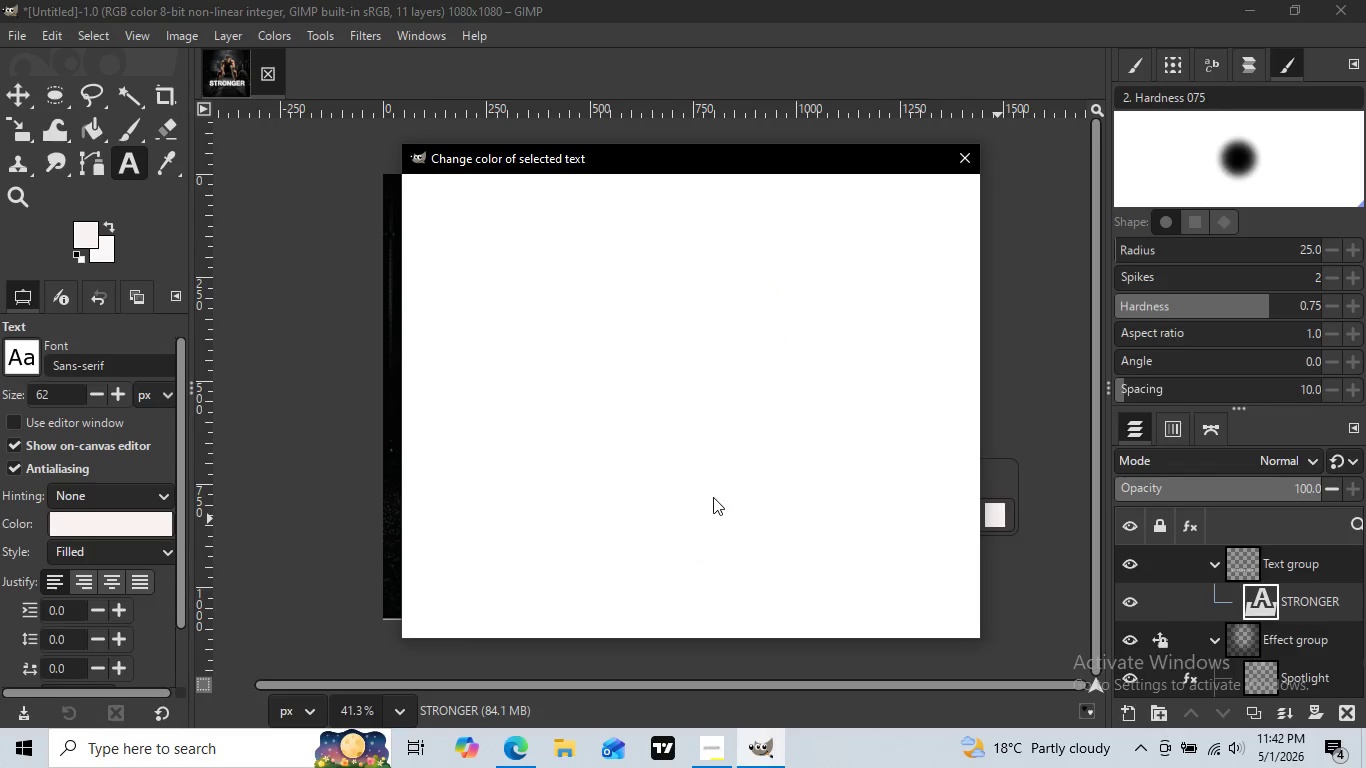 
left_click([1001, 516])
 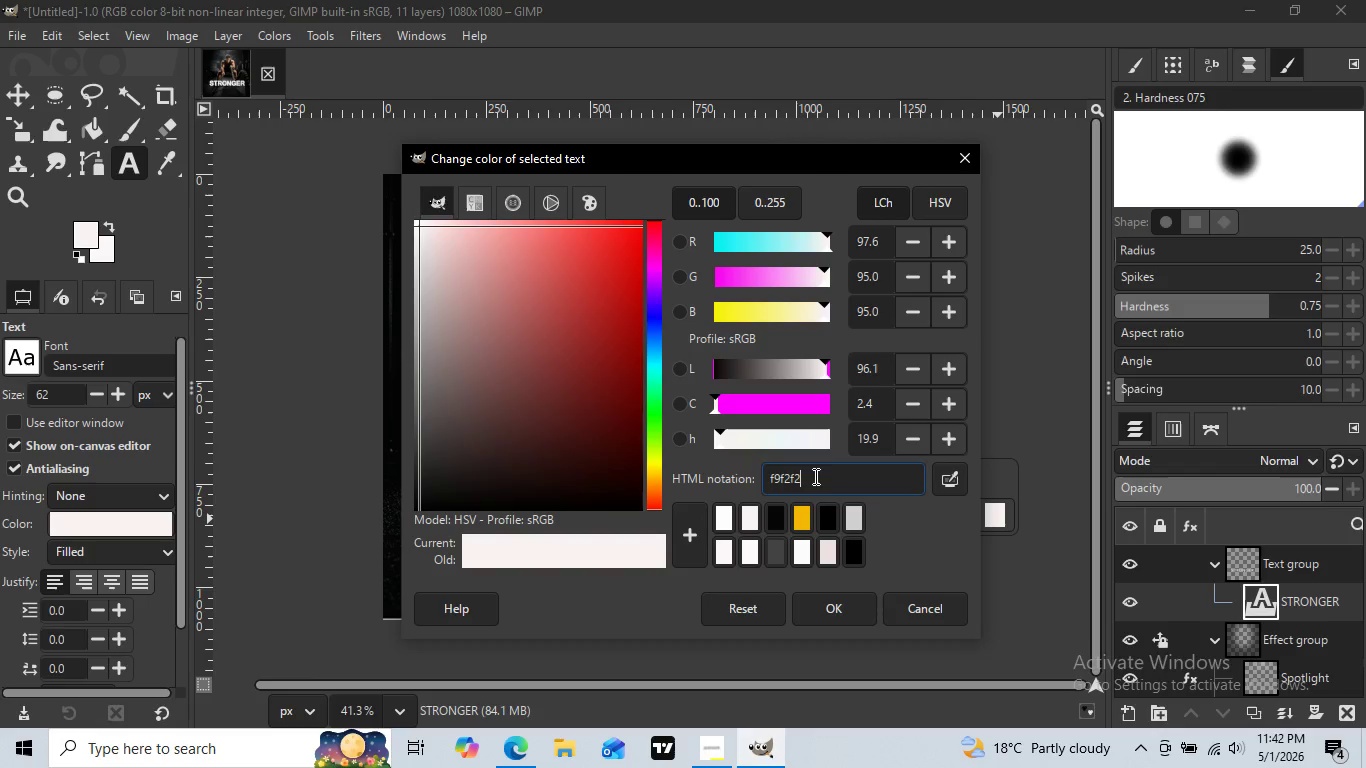 
left_click([814, 476])
 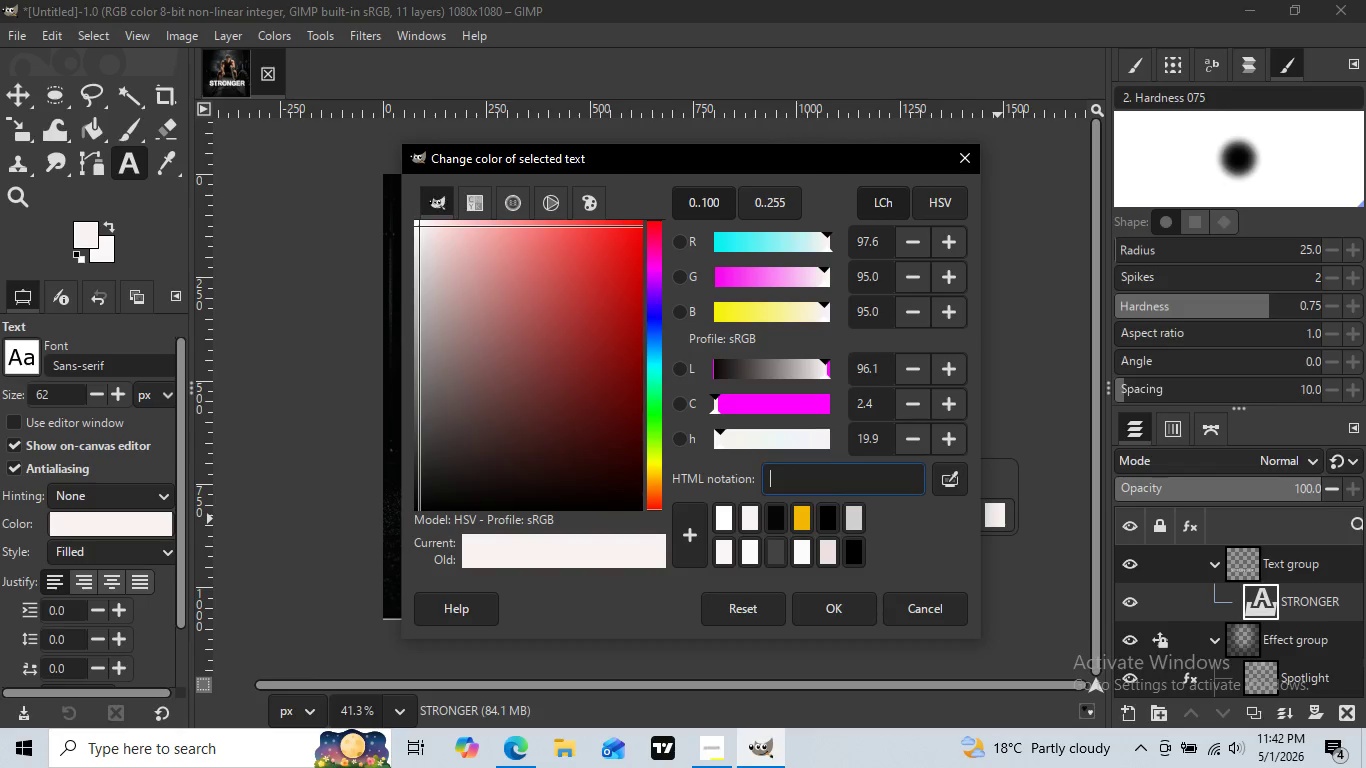 
hold_key(key=Backspace, duration=1.05)
 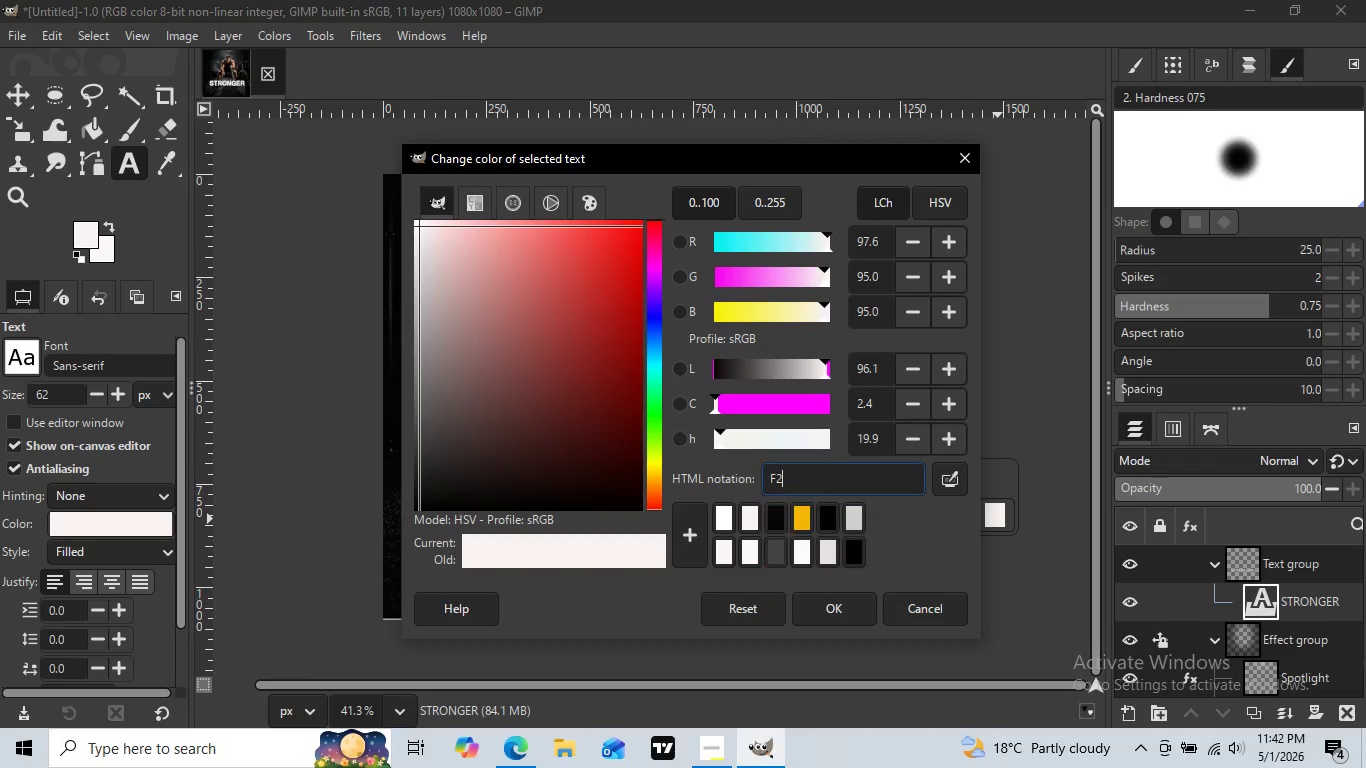 
type(F2B705)
 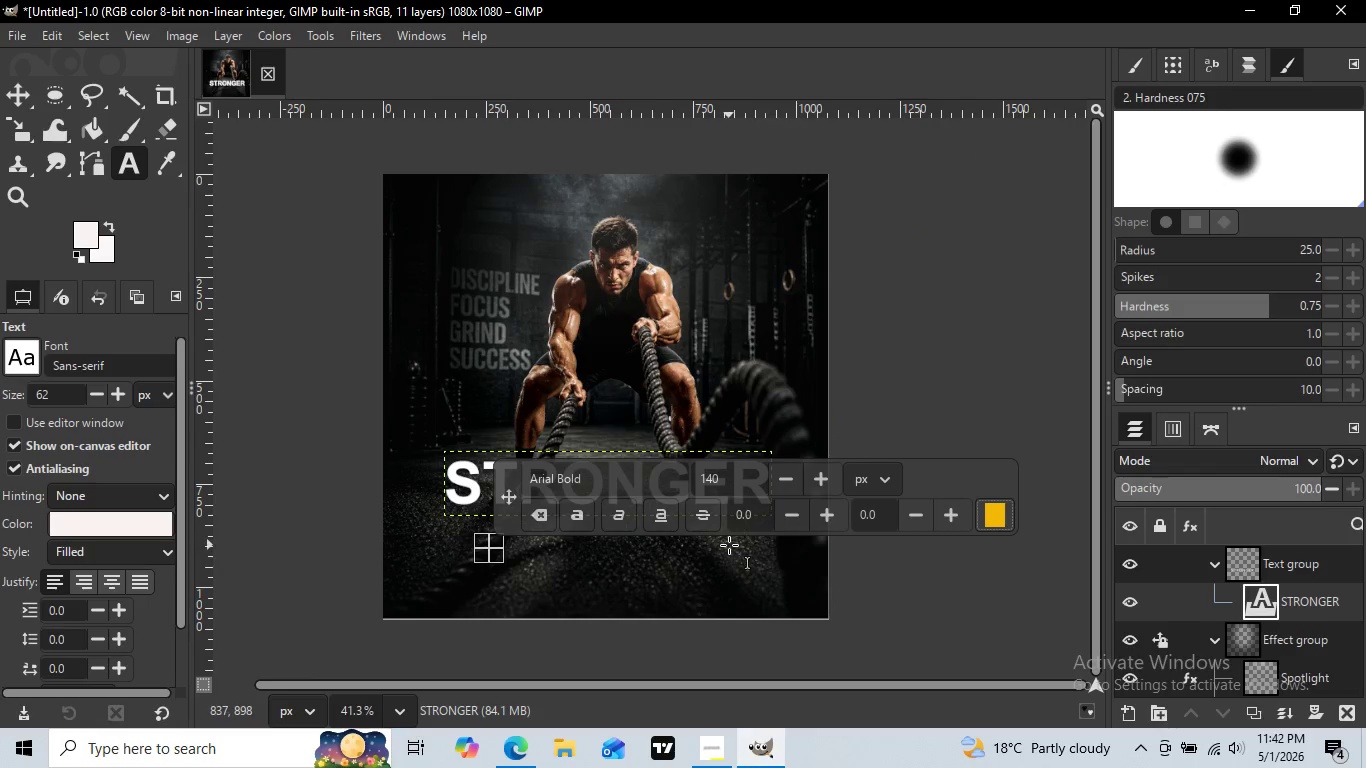 
left_click([839, 608])
 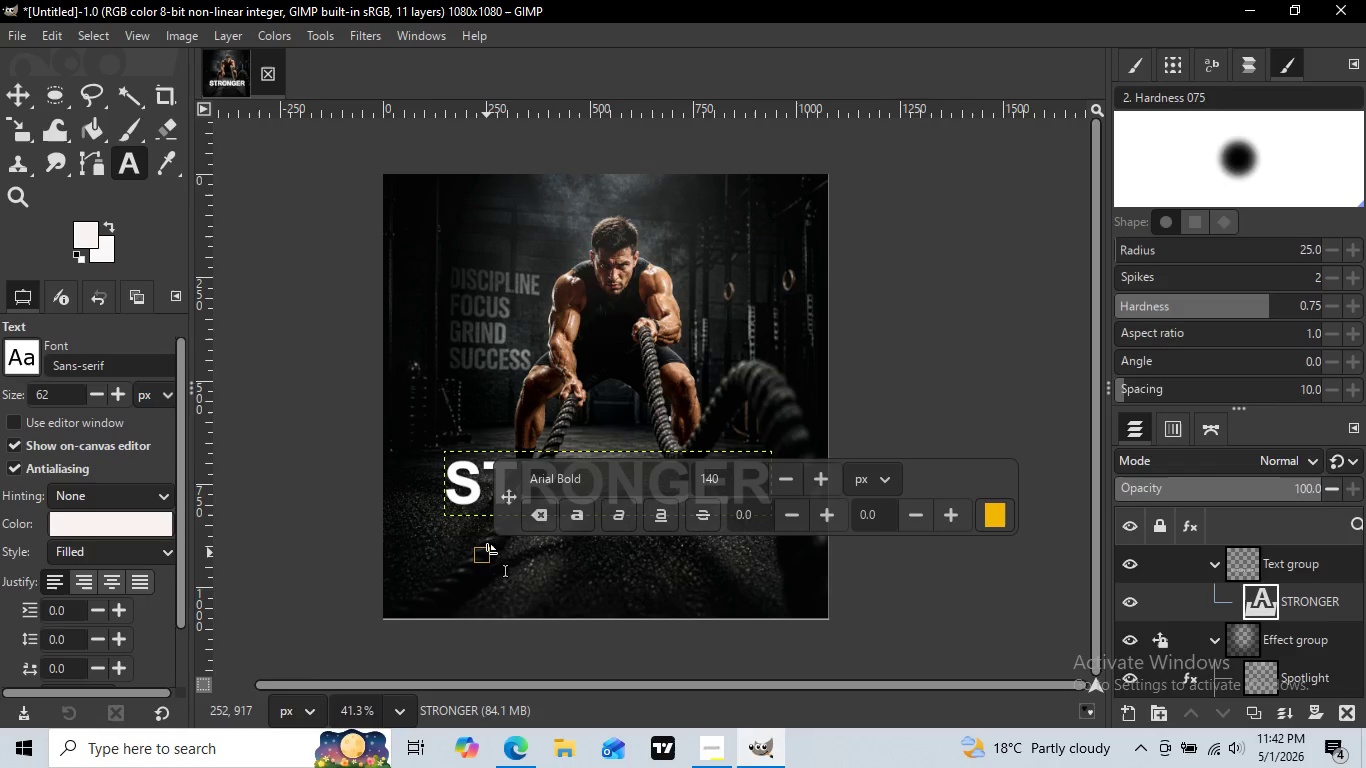 
left_click([487, 553])
 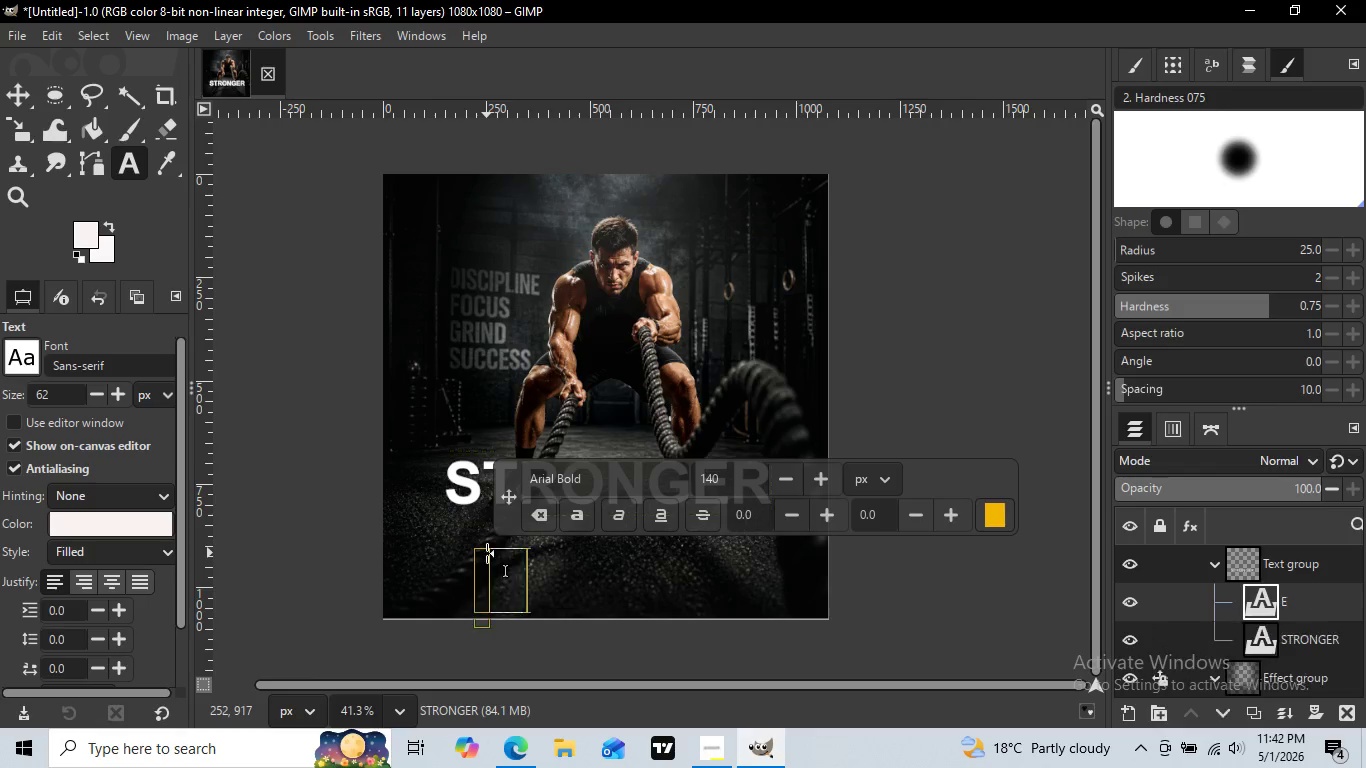 
type(EVERYDAY)
 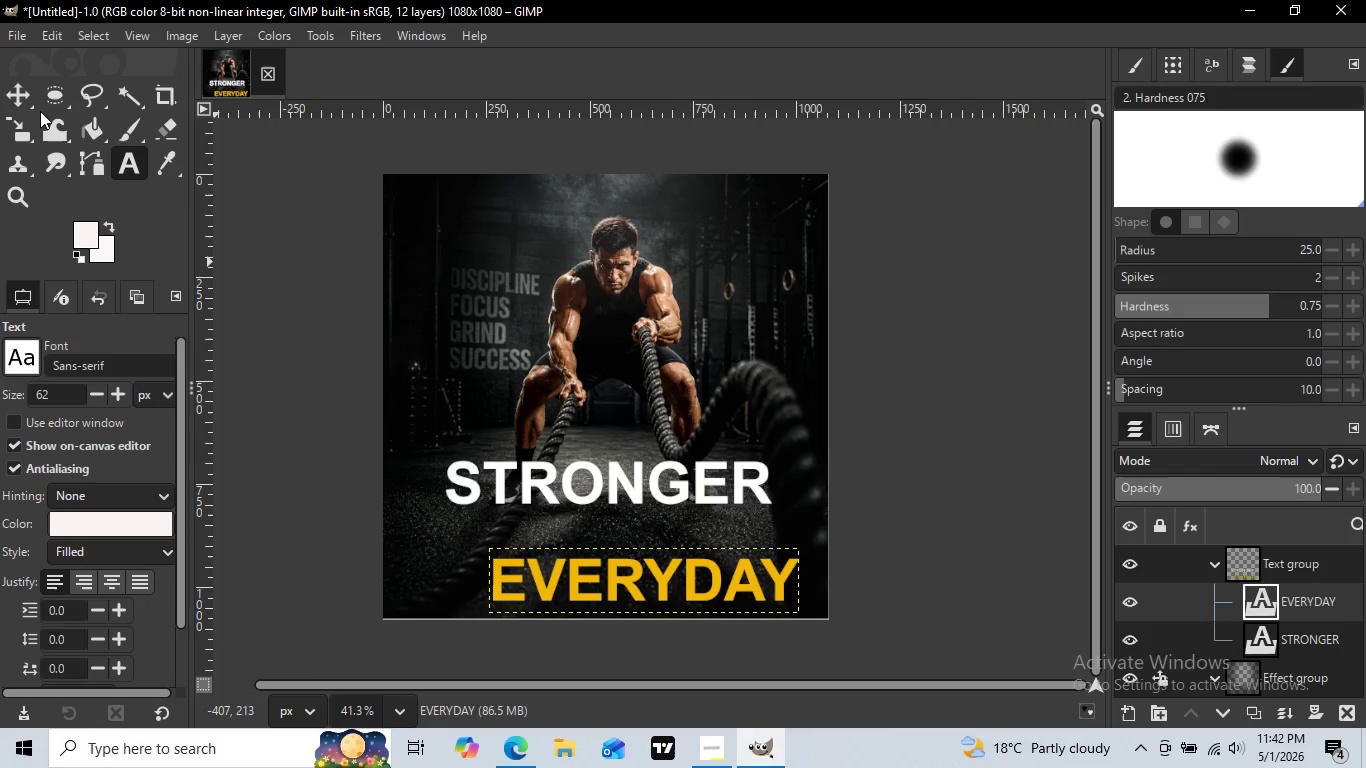 
key(Escape)
 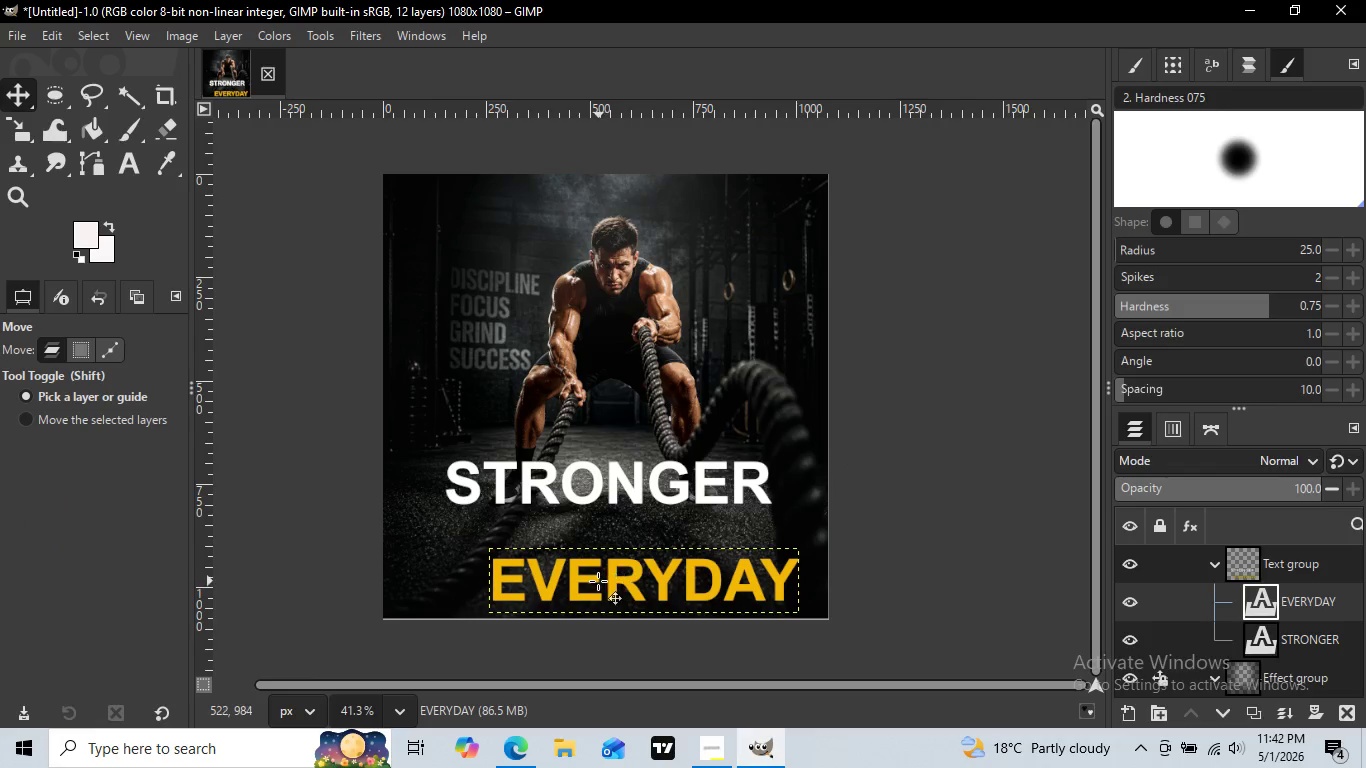 
left_click([15, 85])
 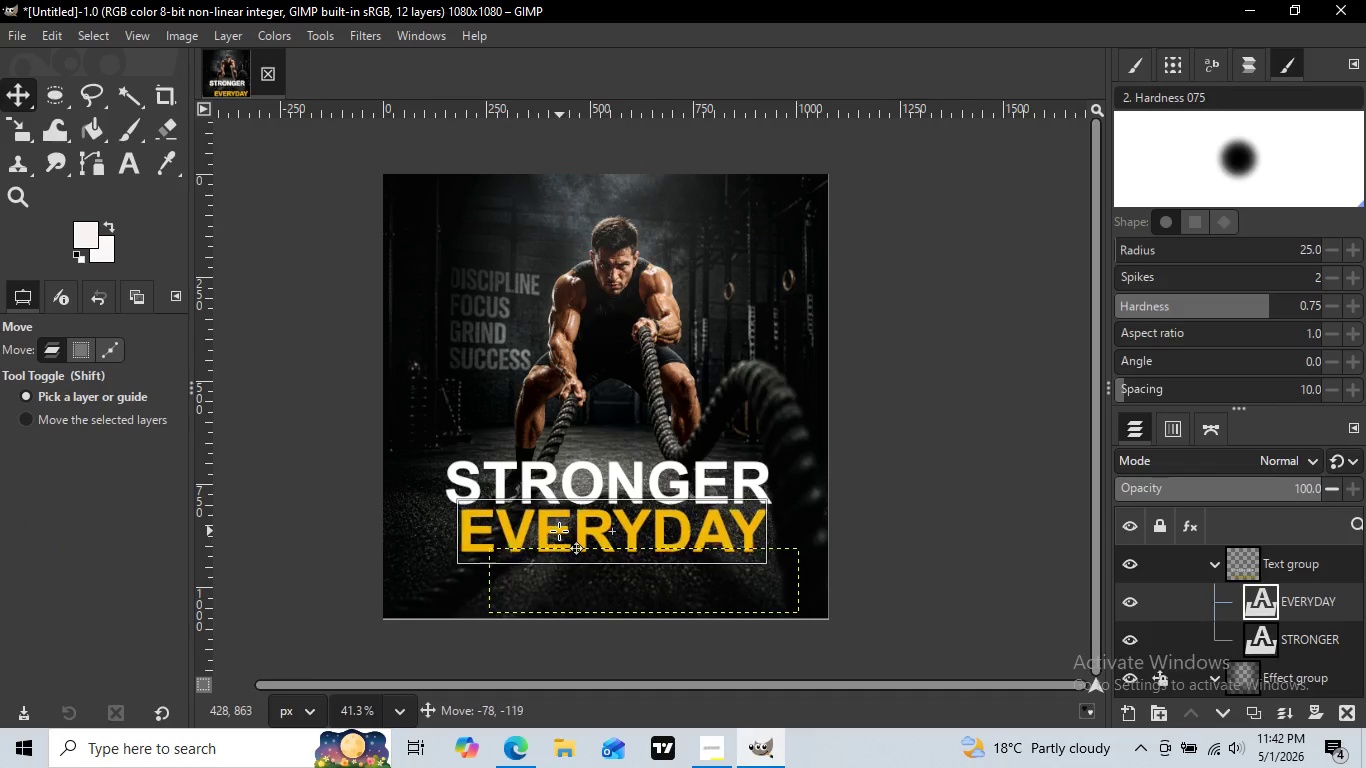 
left_click_drag(start_coordinate=[591, 580], to_coordinate=[556, 531])
 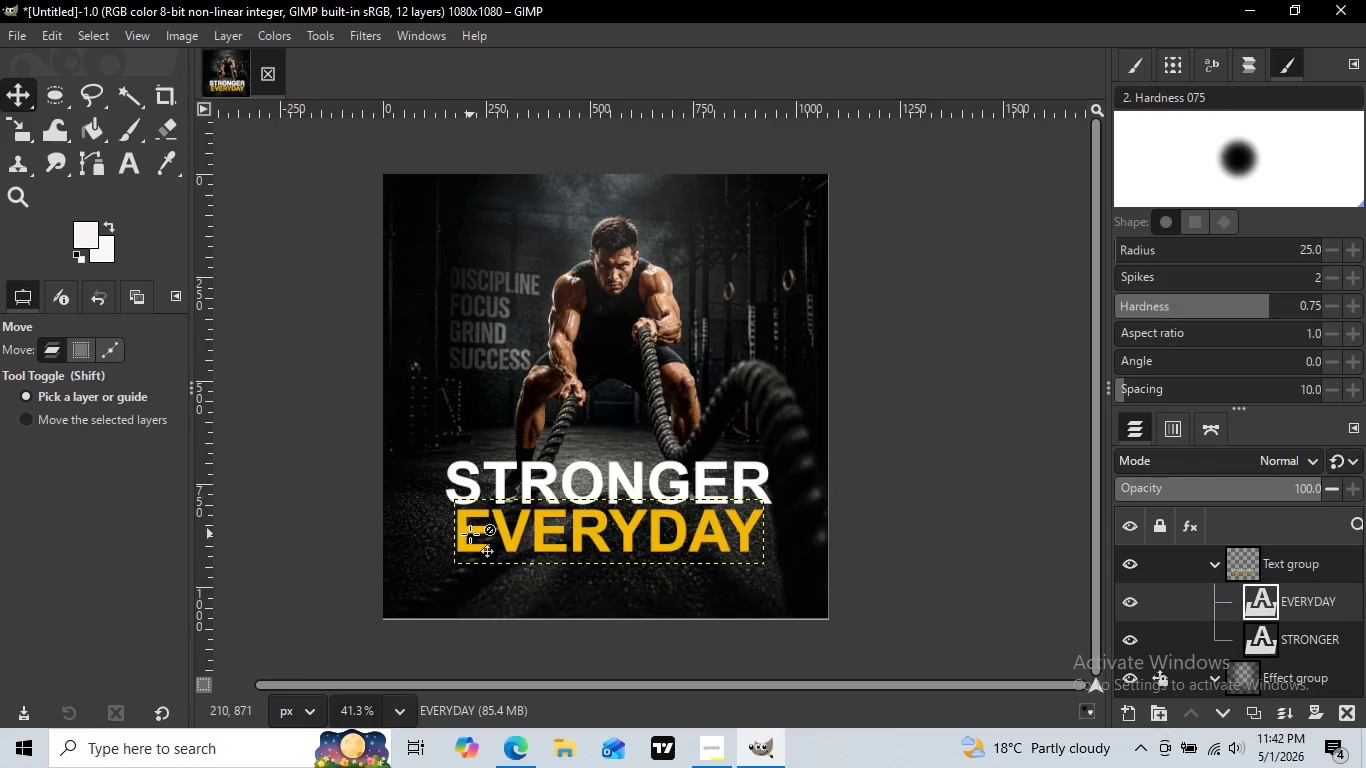 
double_click([556, 532])
 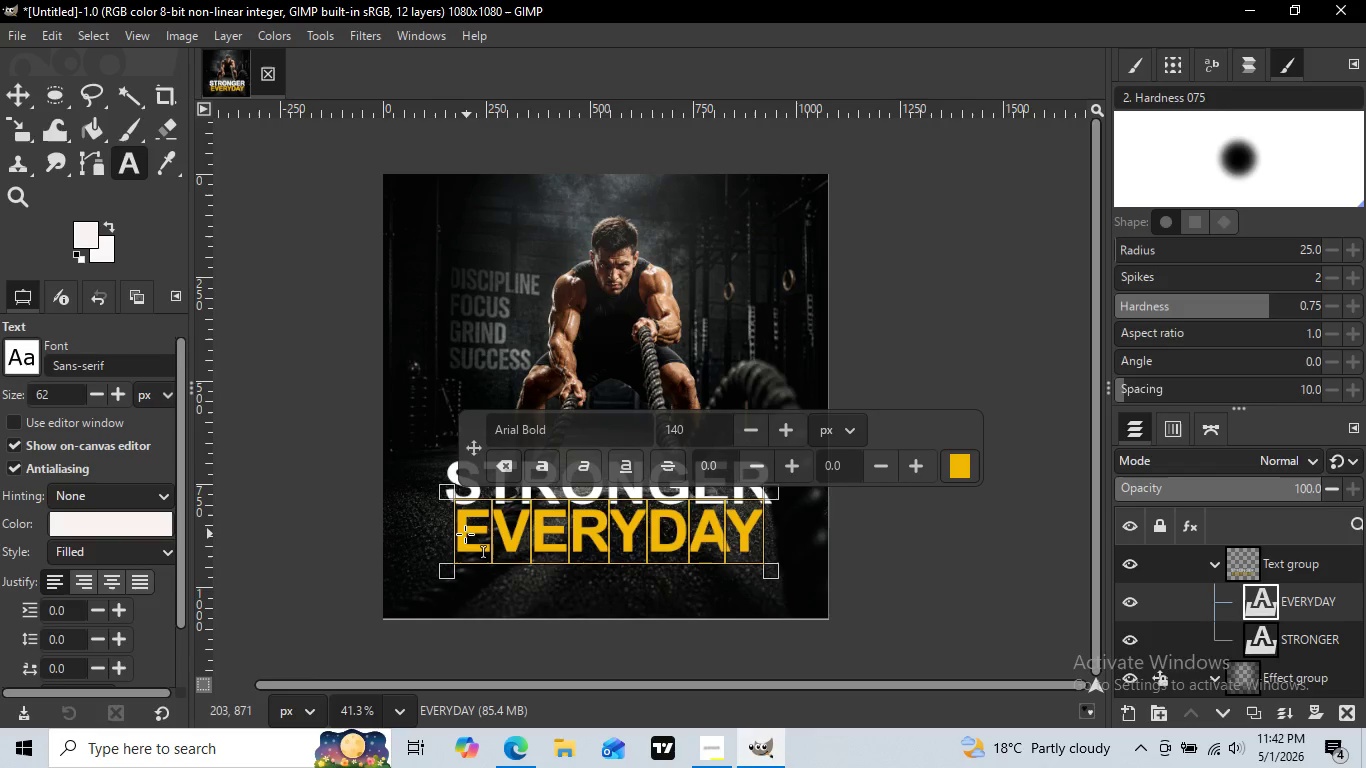 
key(T)
 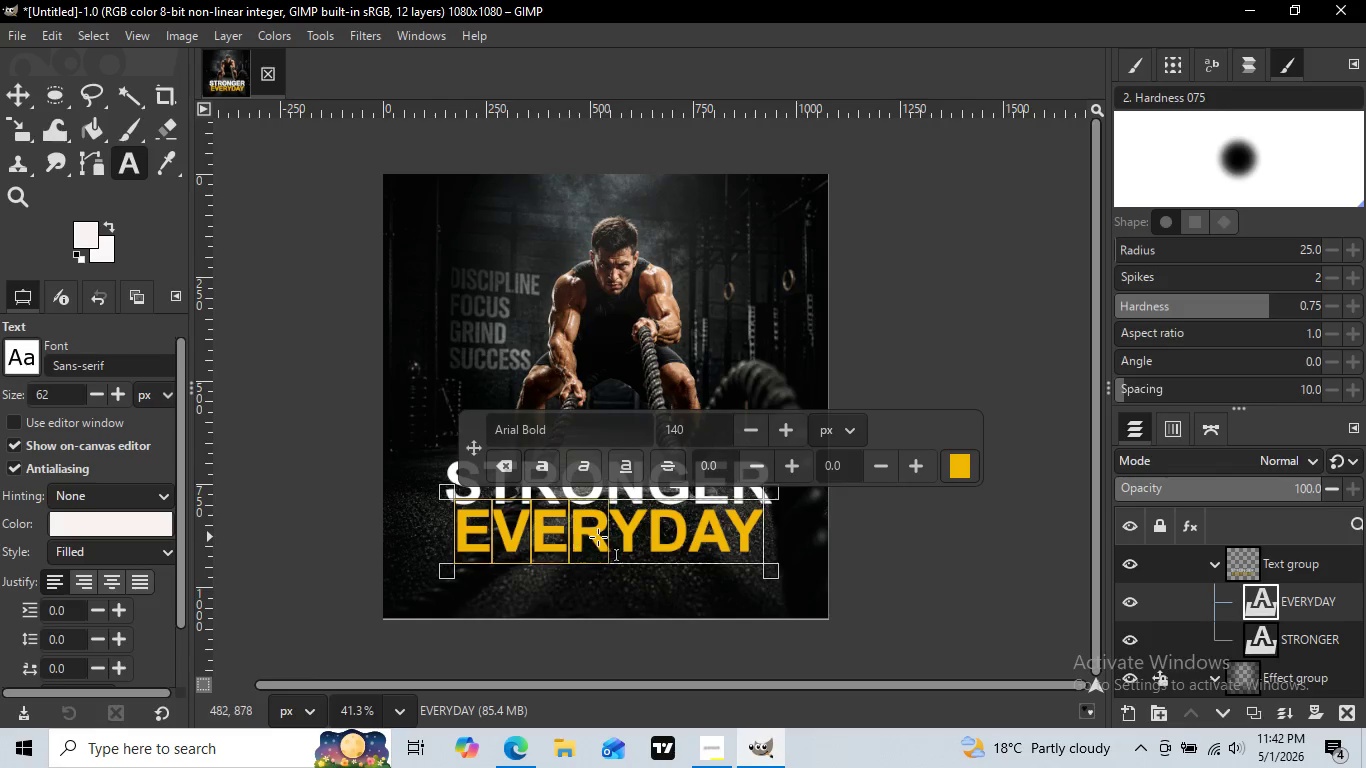 
double_click([472, 534])
 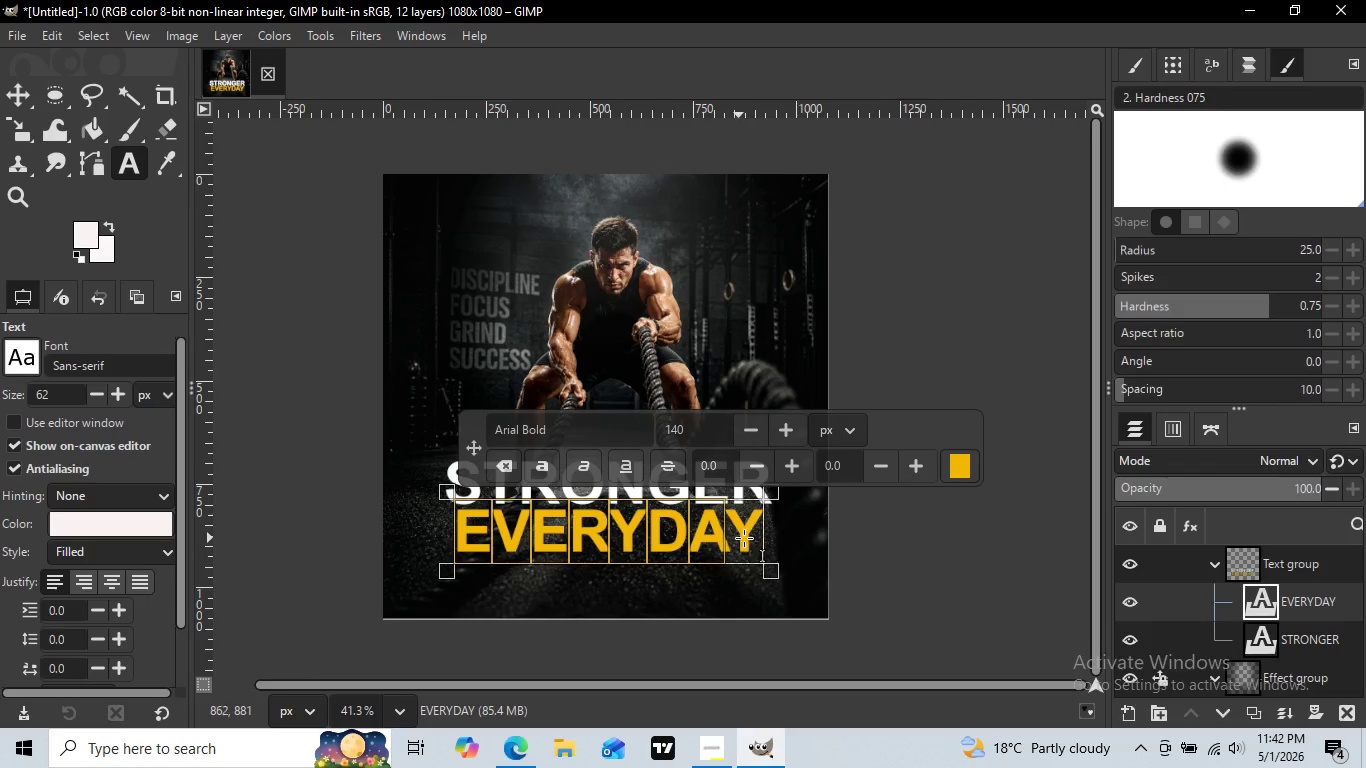 
left_click_drag(start_coordinate=[465, 534], to_coordinate=[751, 538])
 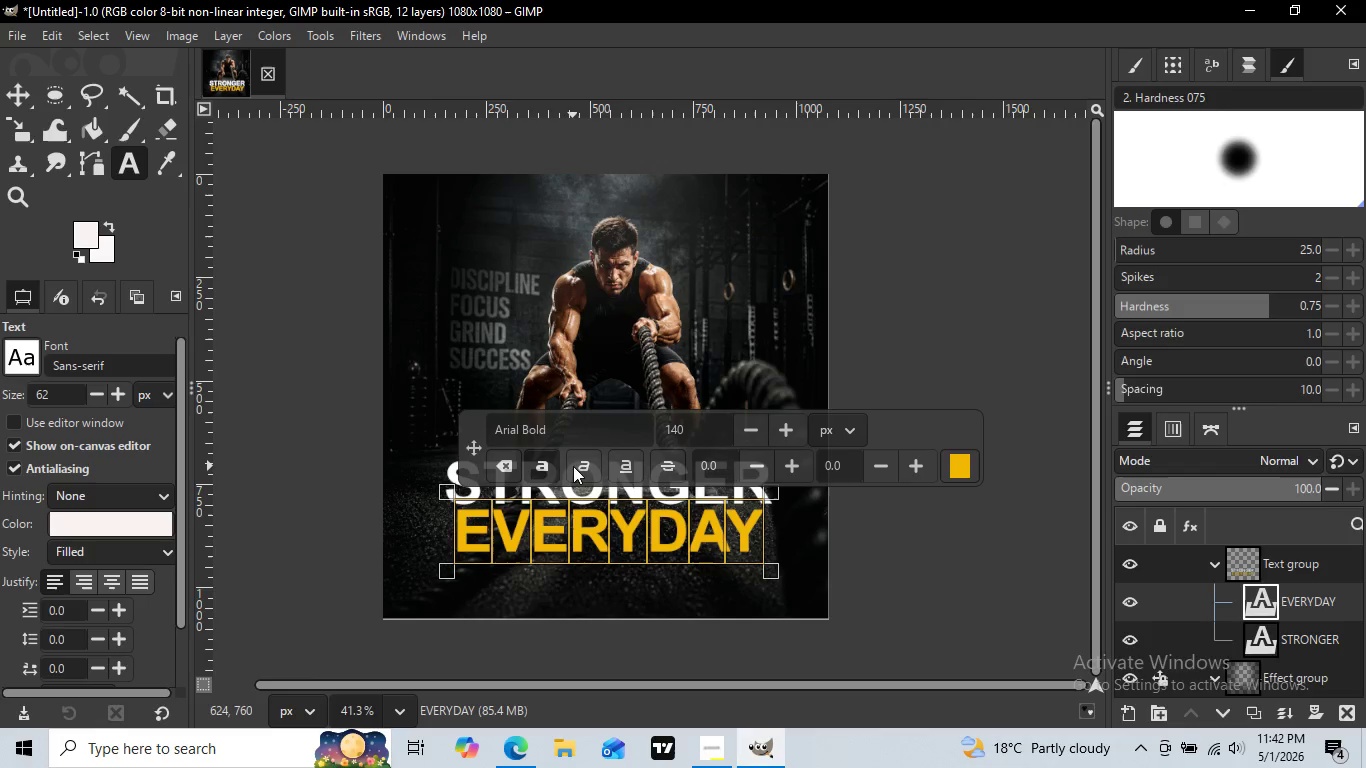 
left_click([537, 467])
 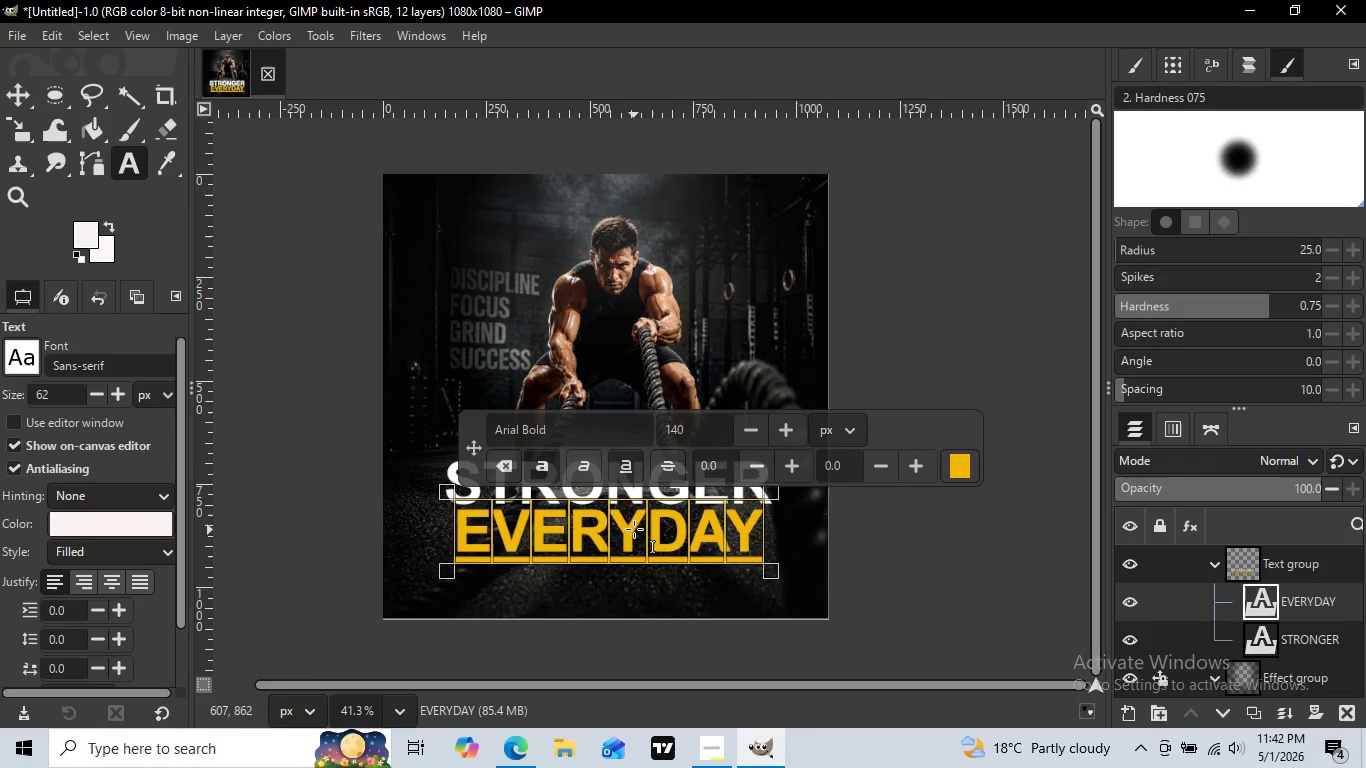 
left_click([618, 463])
 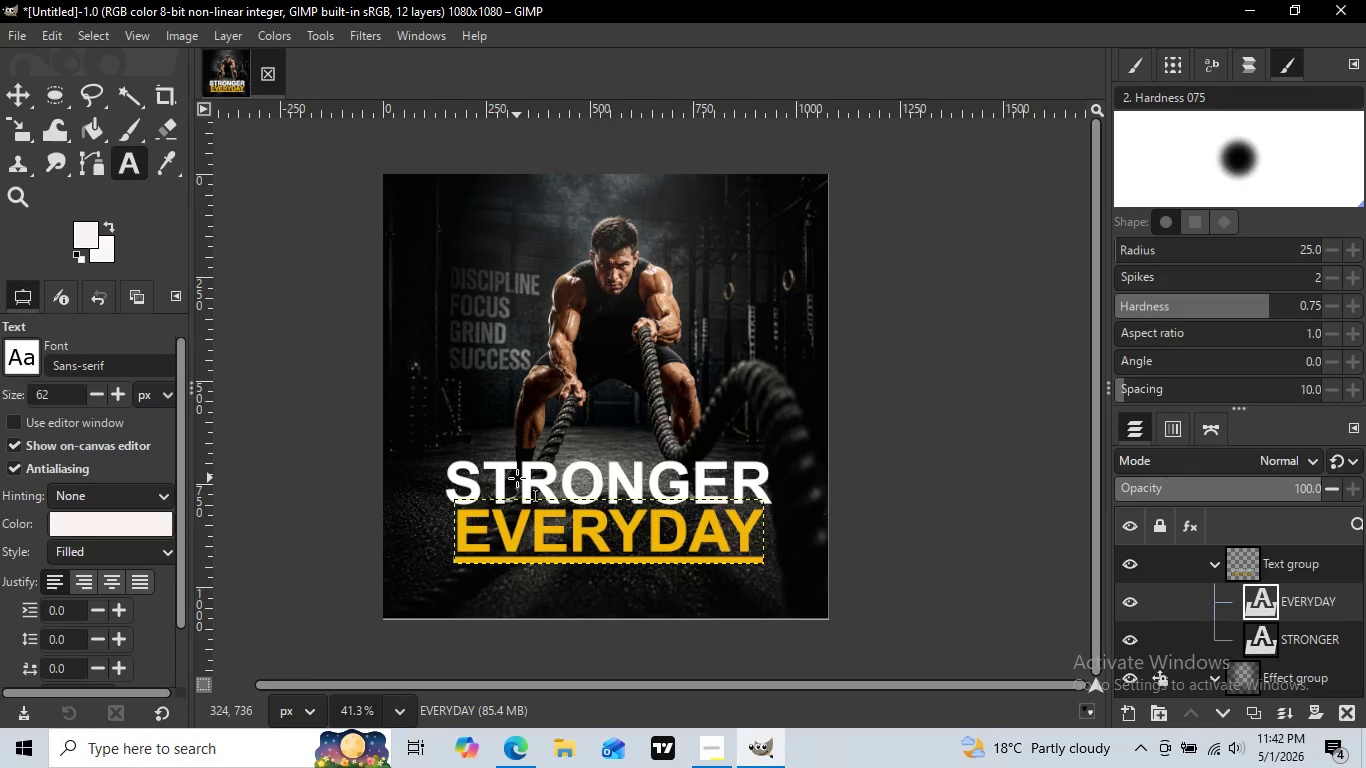 
key(Escape)
 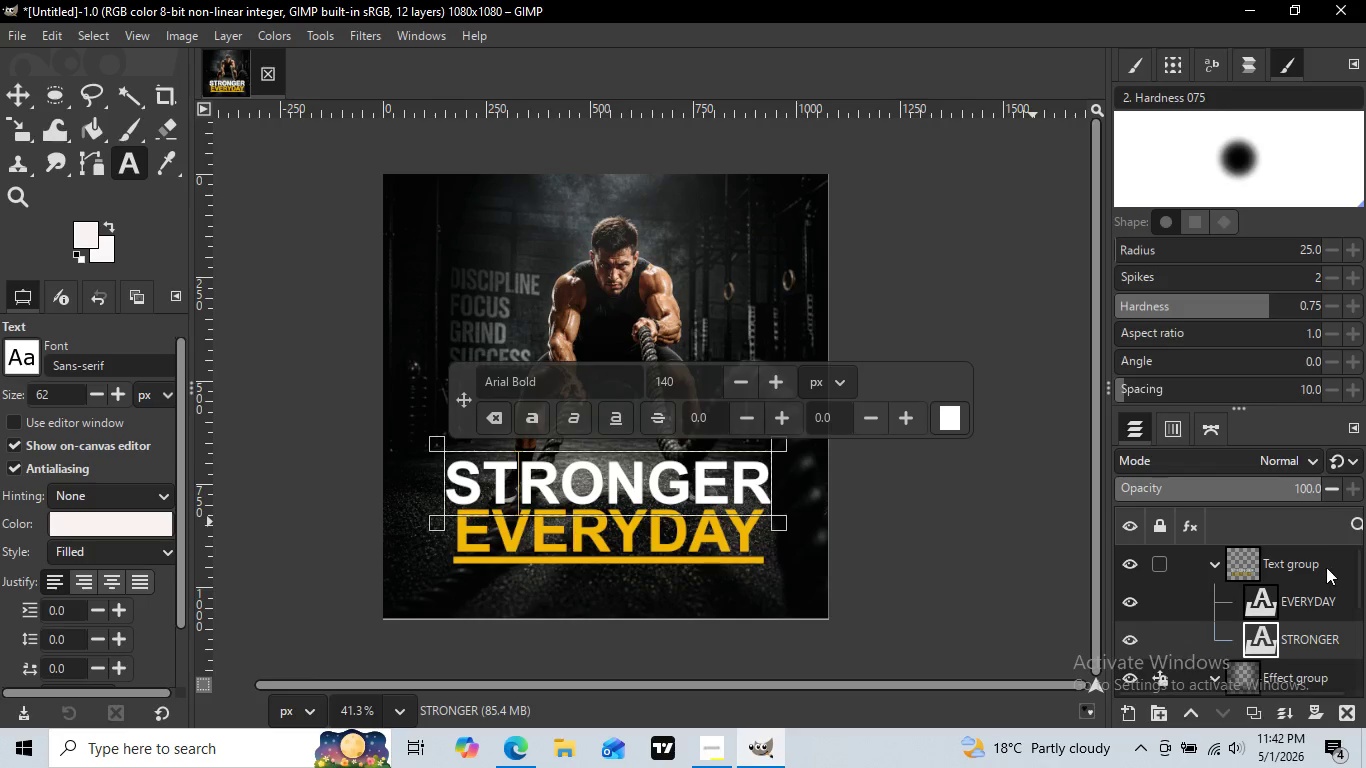 
left_click([517, 478])
 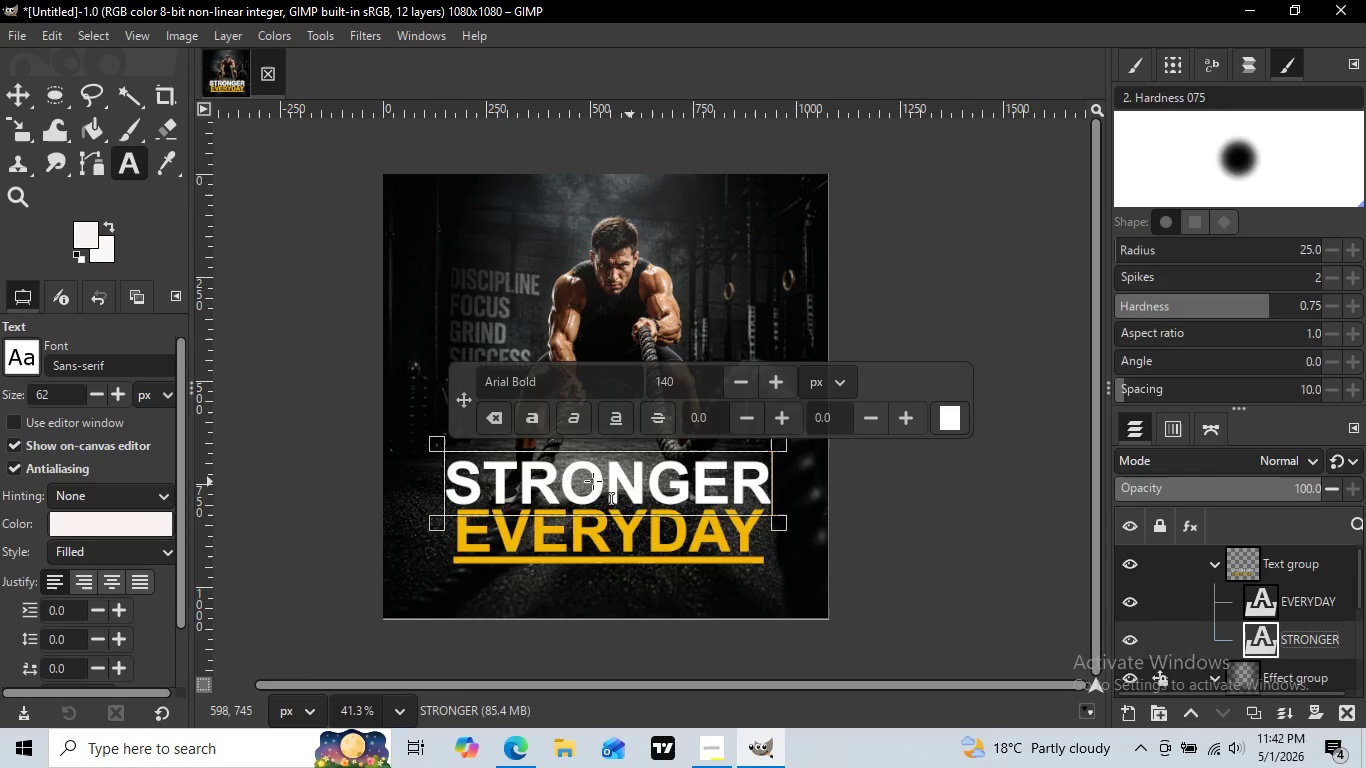 
left_click([1306, 638])
 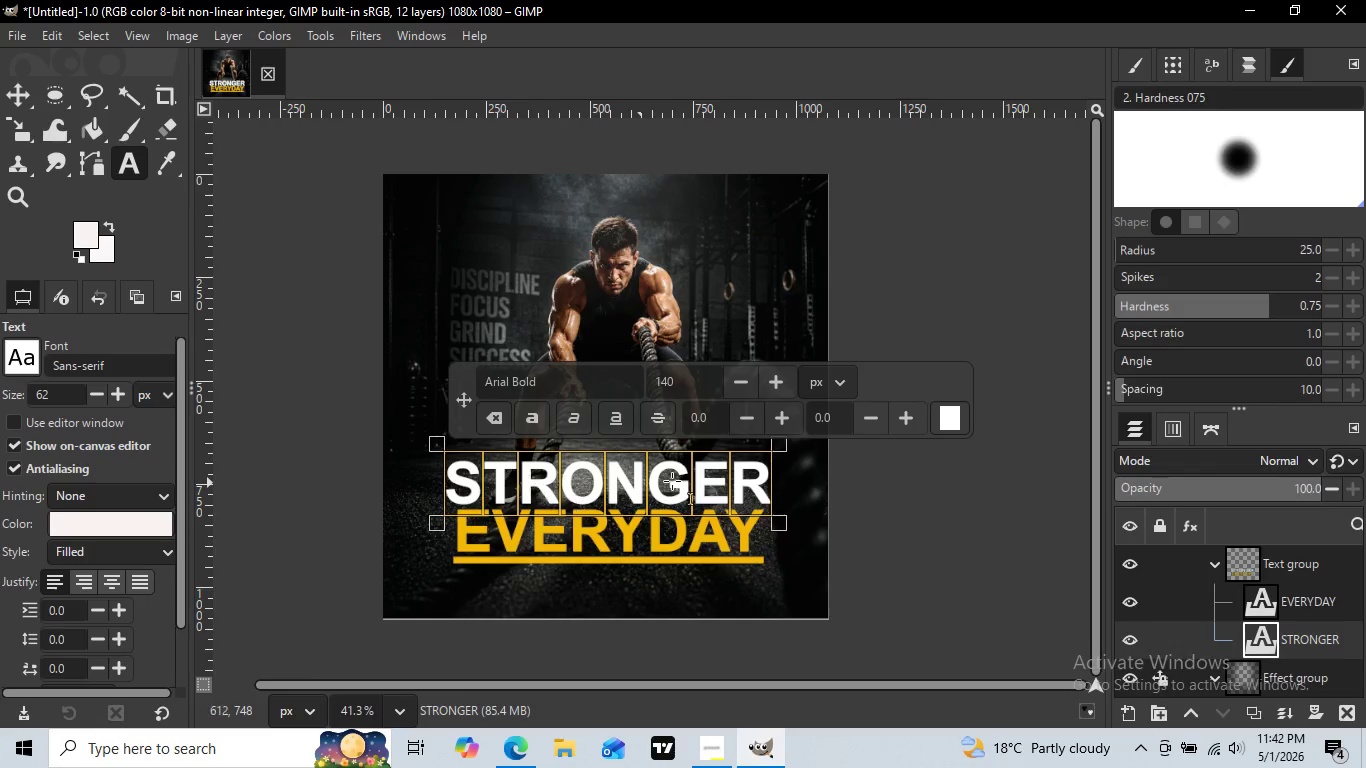 
double_click([455, 483])
 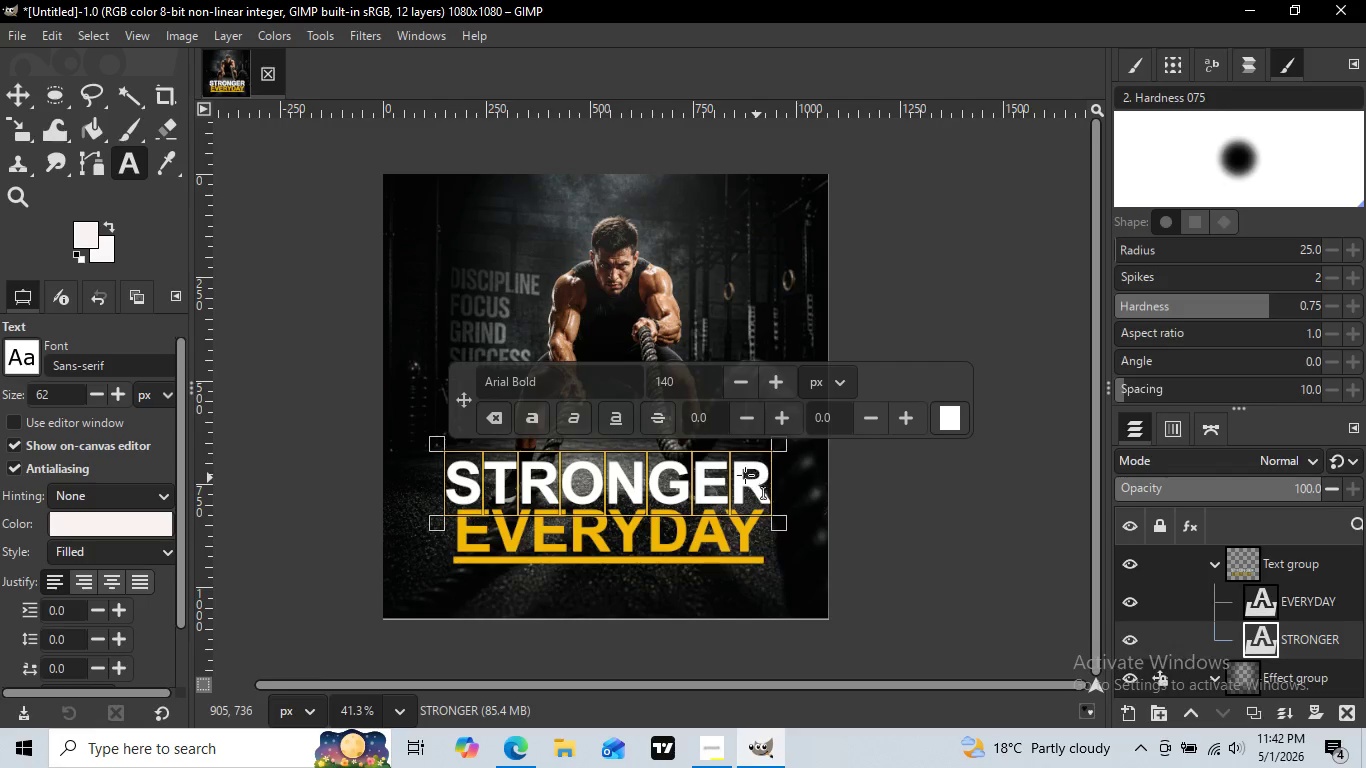 
left_click_drag(start_coordinate=[455, 483], to_coordinate=[757, 478])
 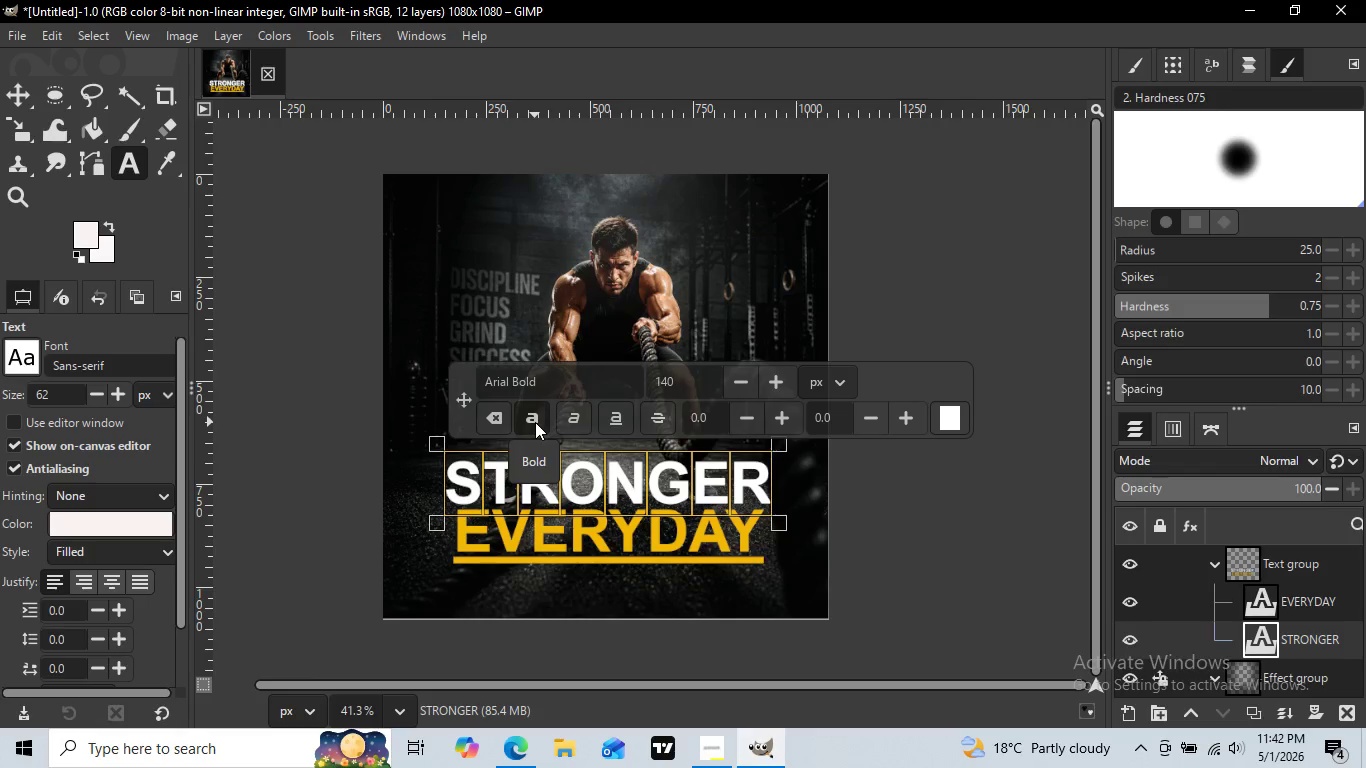 
left_click([535, 422])
 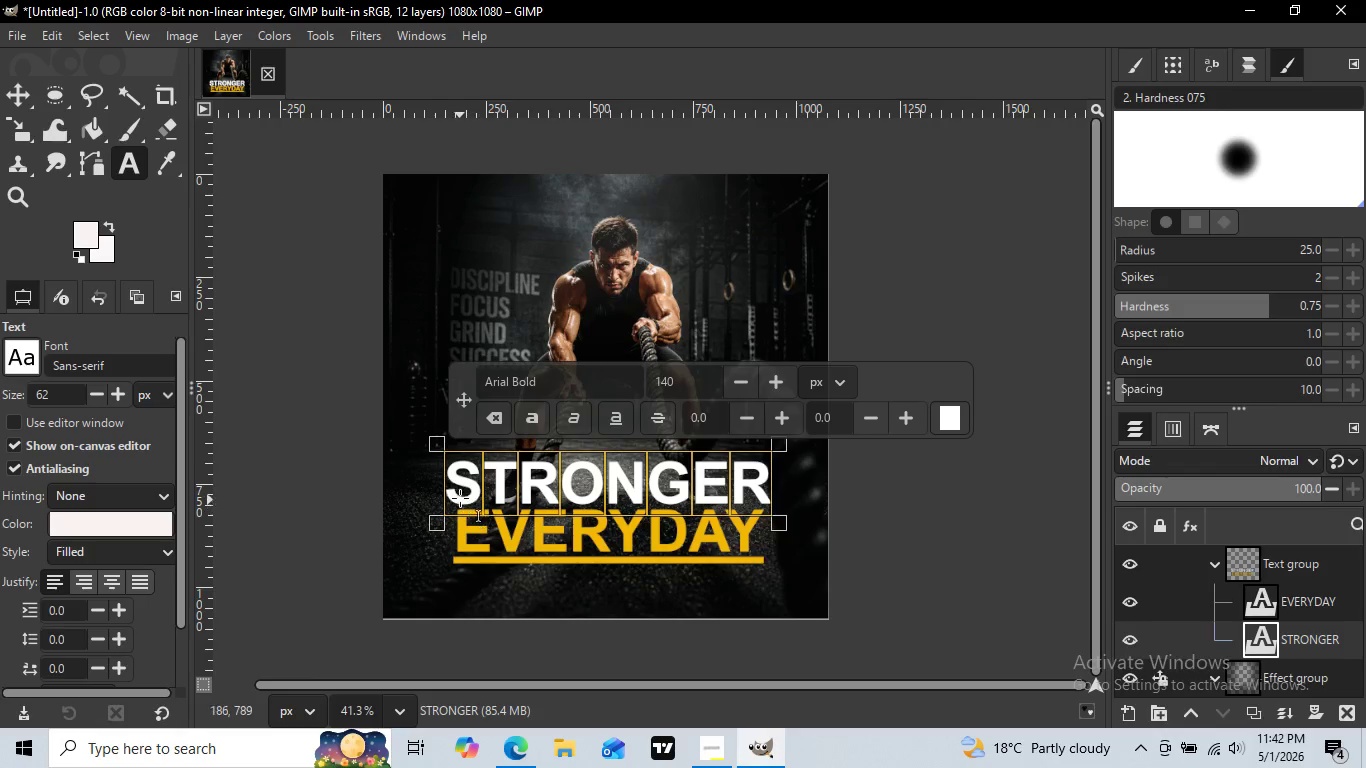 
left_click([535, 422])
 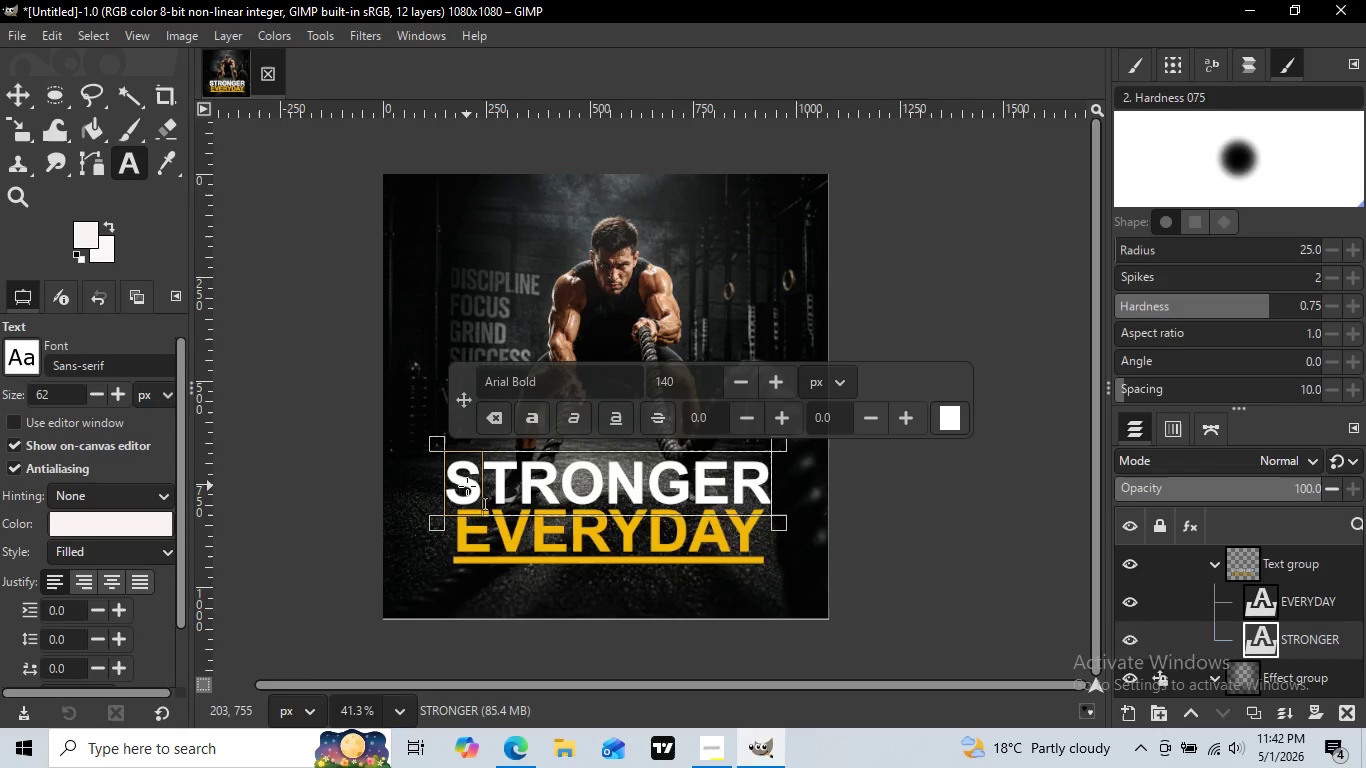 
left_click([459, 487])
 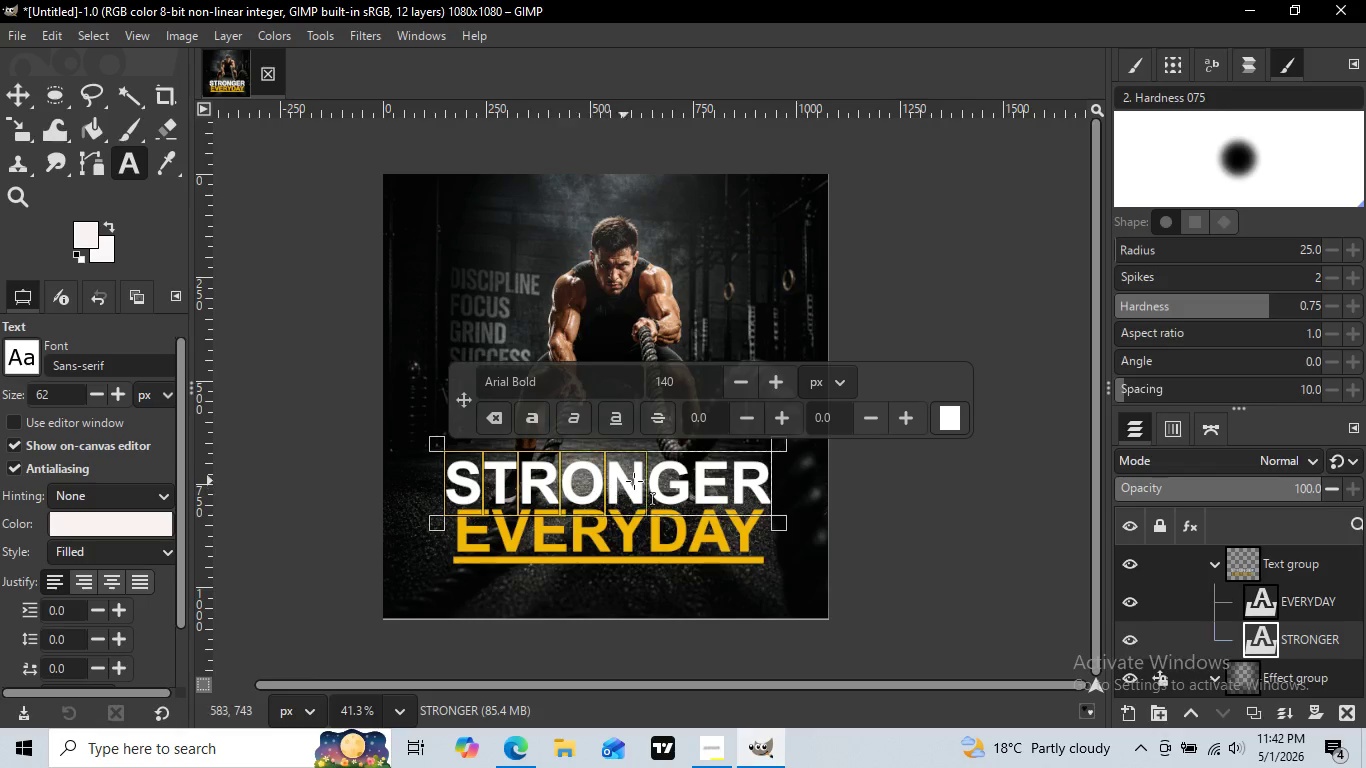 
left_click_drag(start_coordinate=[453, 485], to_coordinate=[760, 484])
 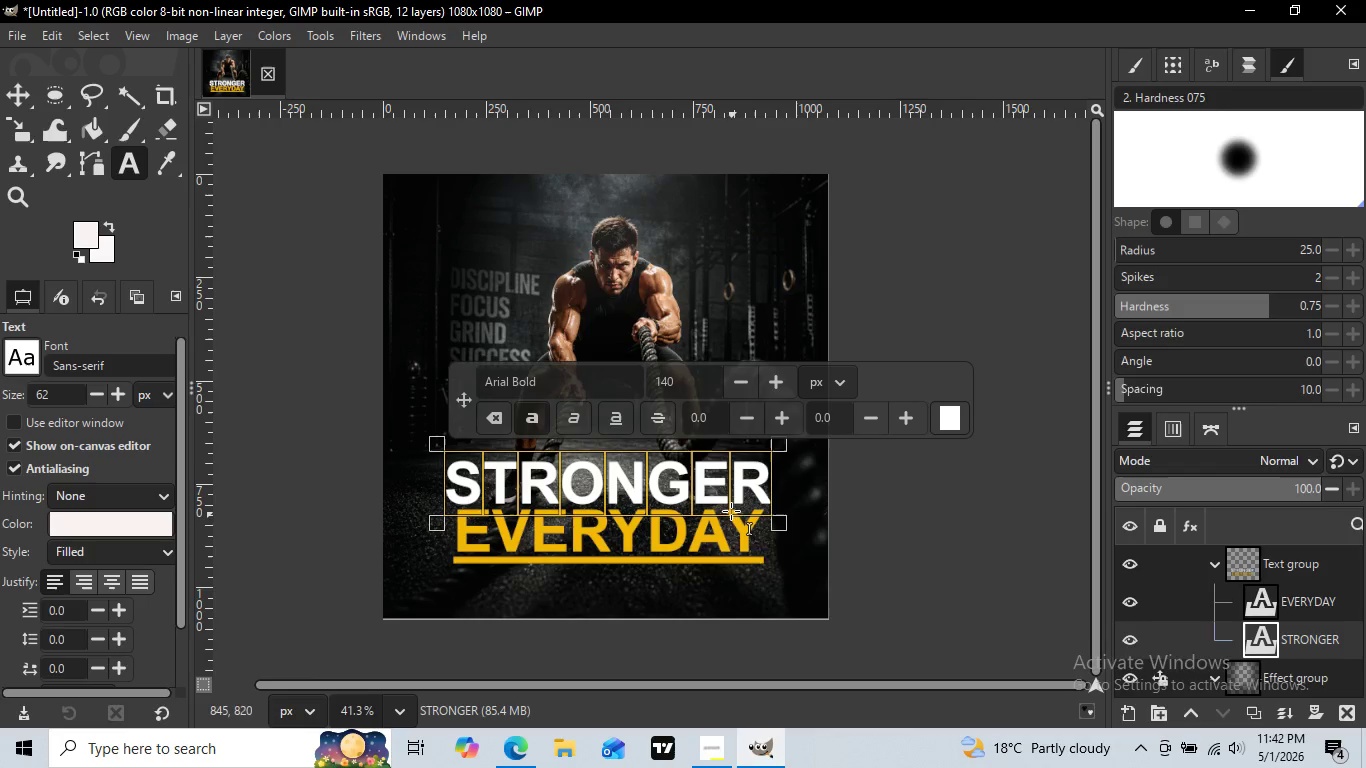 
left_click([532, 422])
 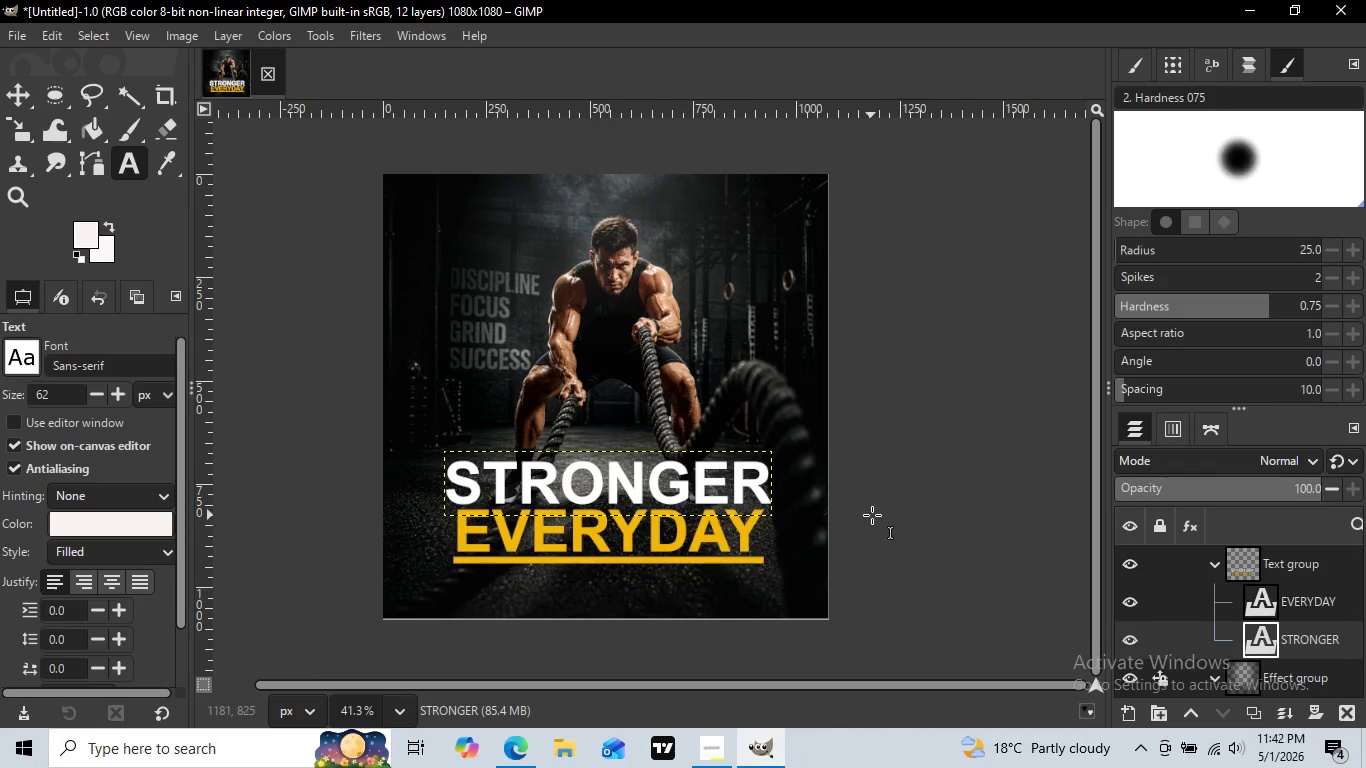 
key(Escape)
 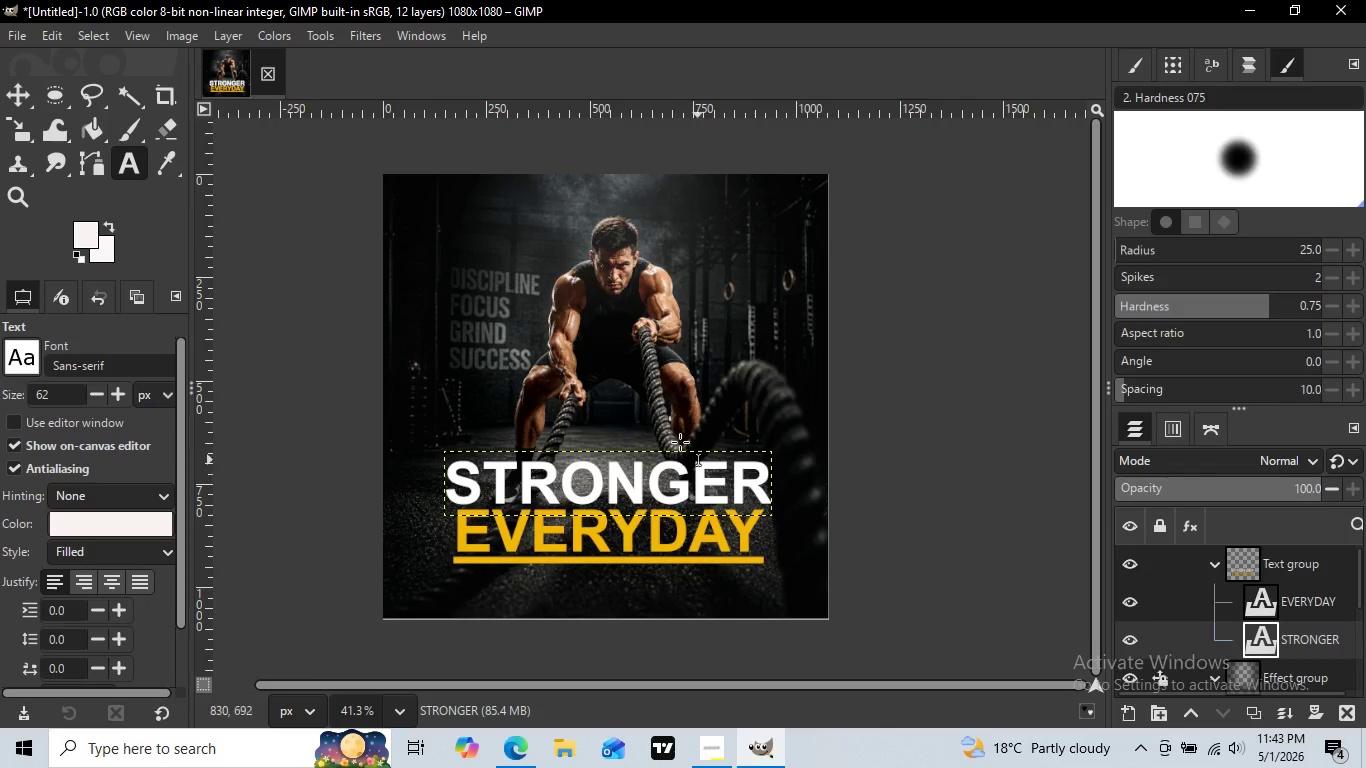 
key(Escape)
 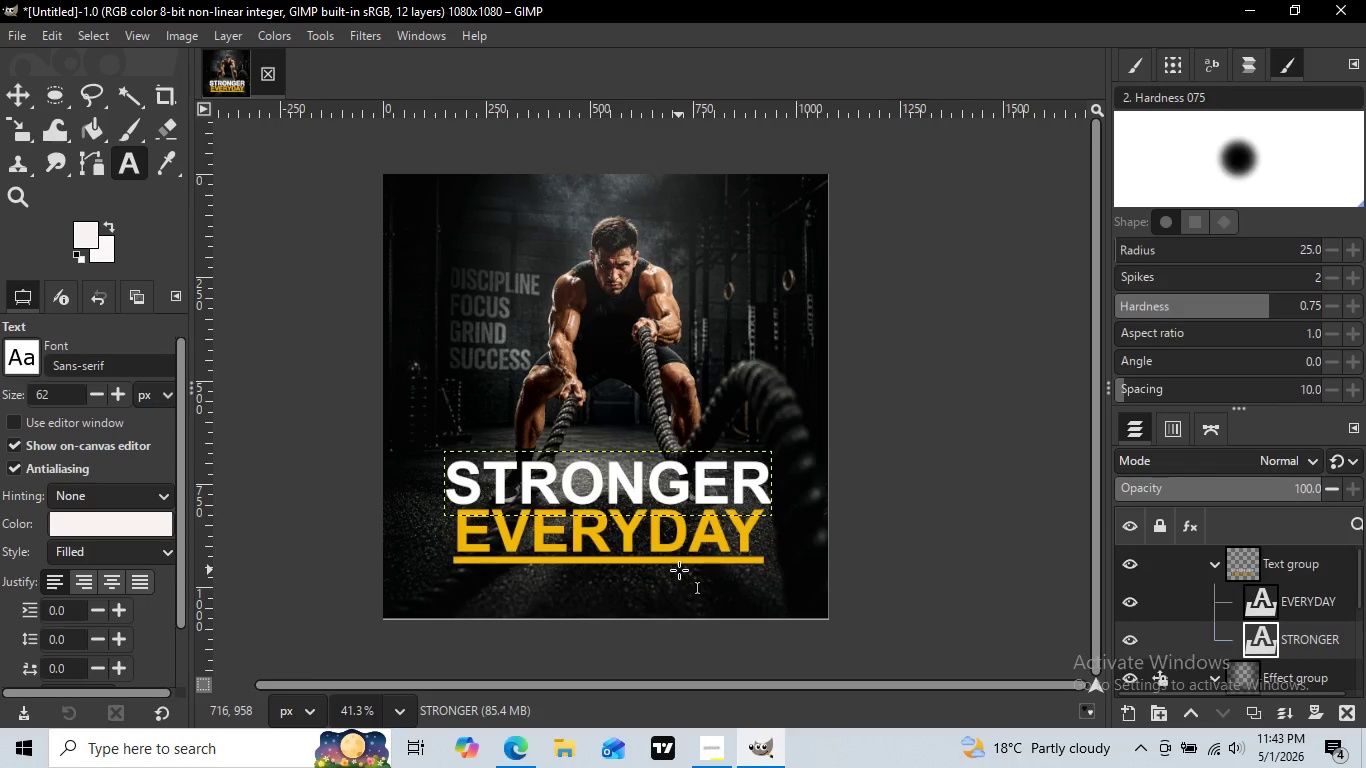 
scroll: coordinate [687, 445], scroll_direction: down, amount: 1.0
 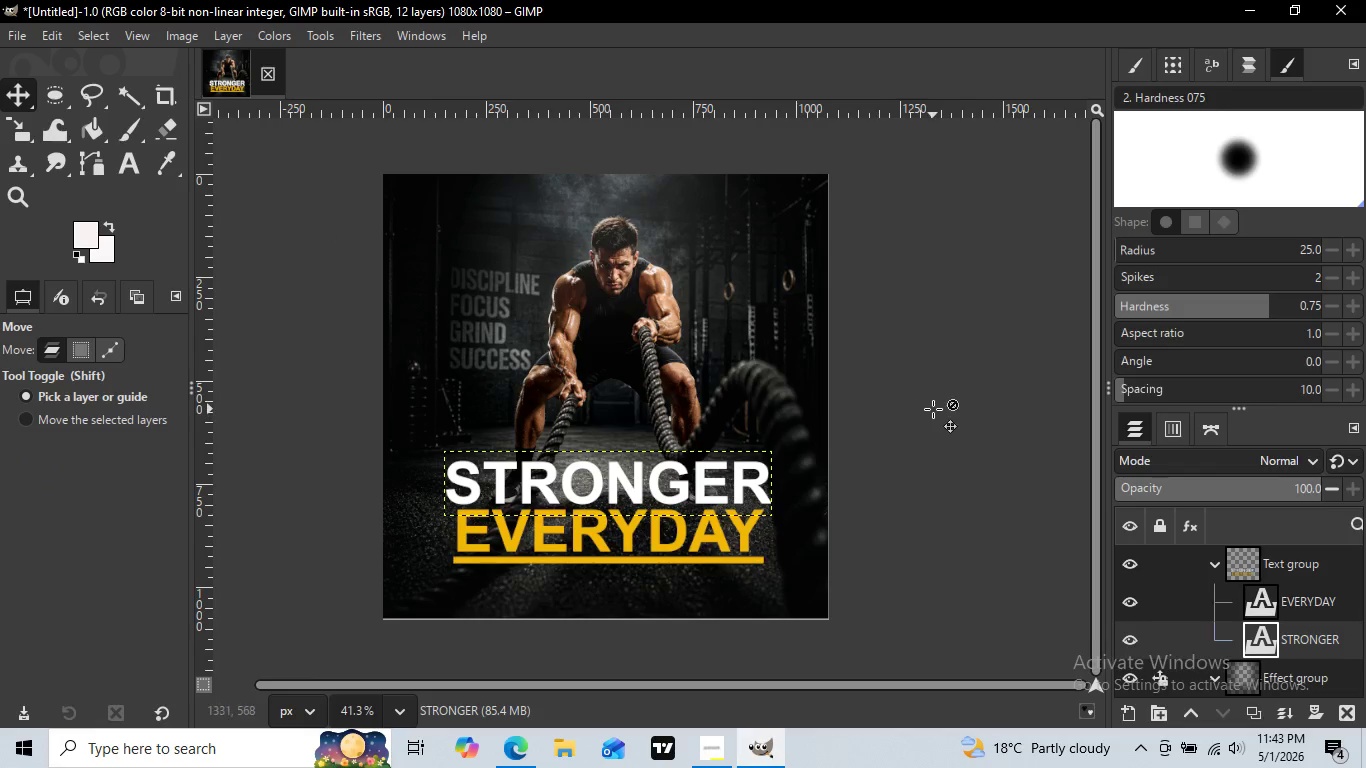 
left_click([22, 95])
 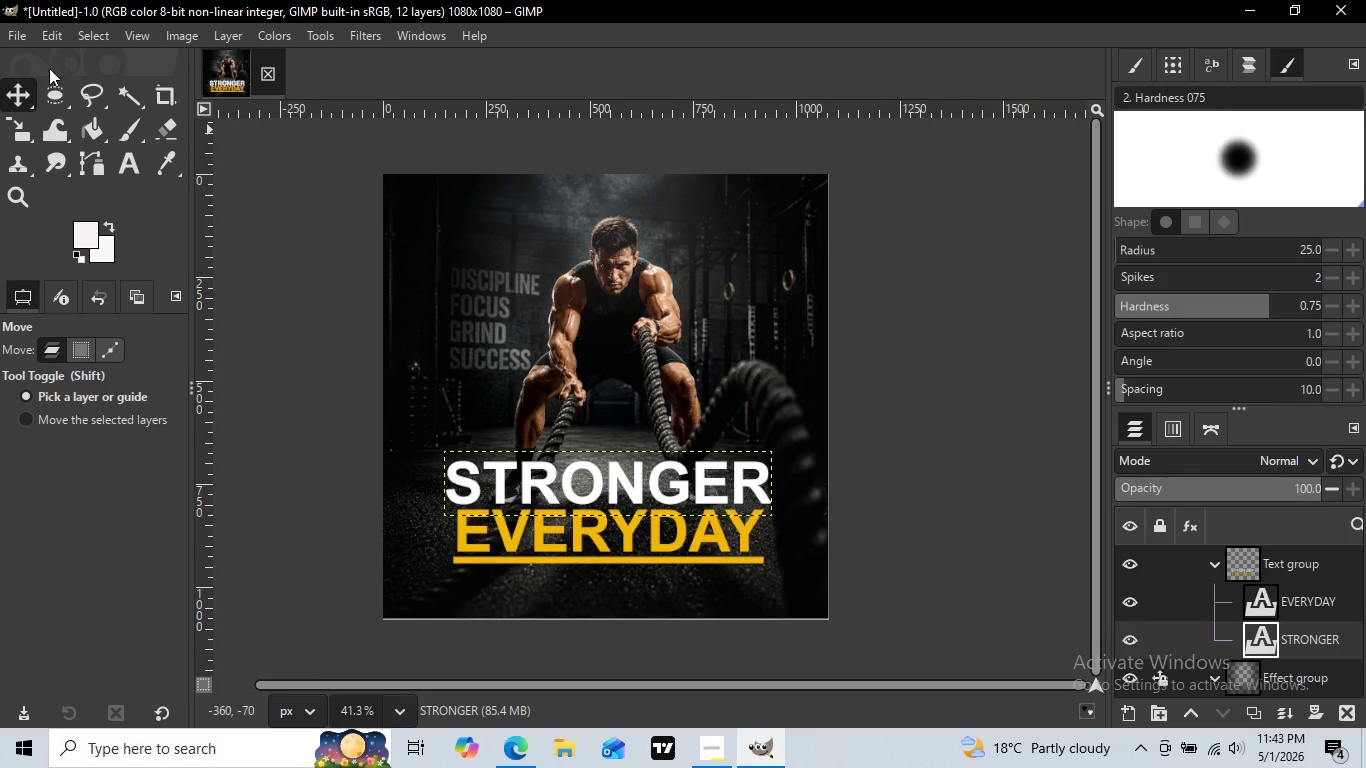 
left_click([933, 409])
 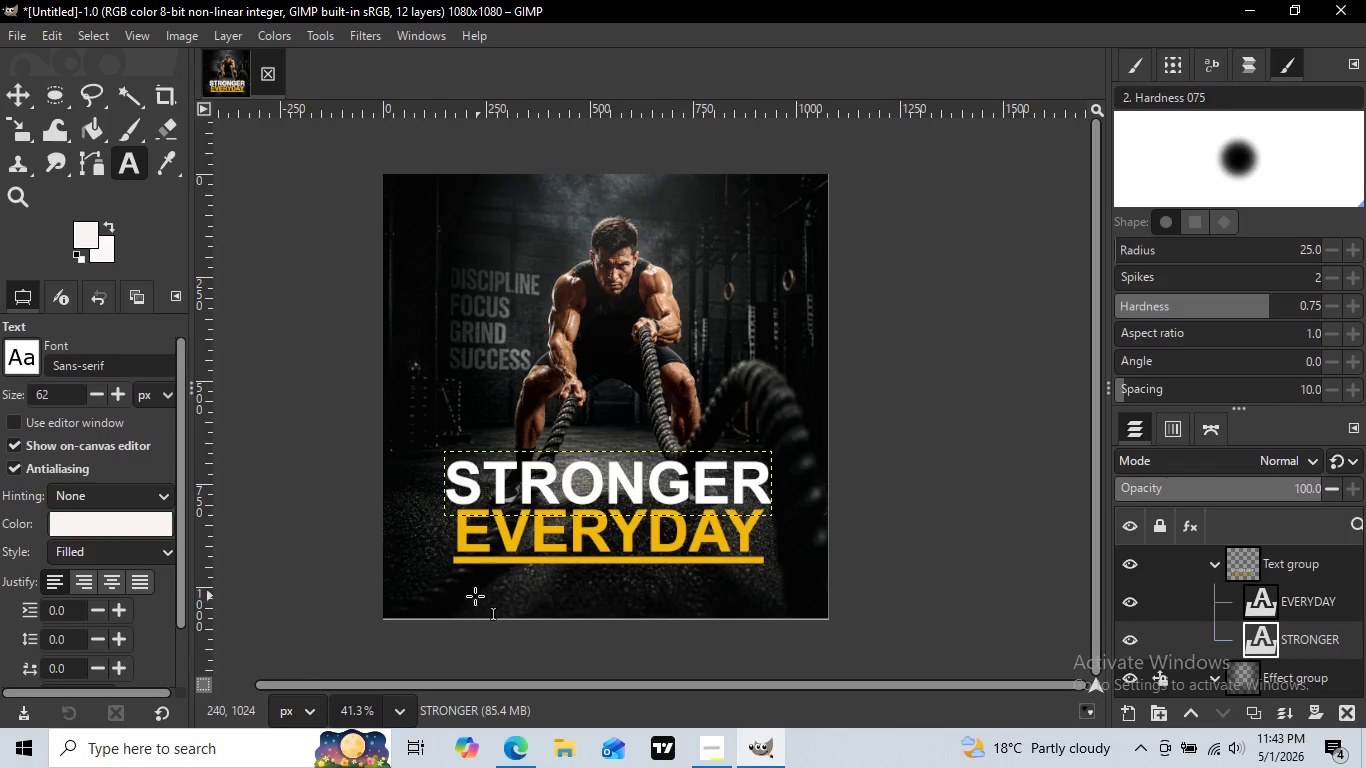 
key(T)
 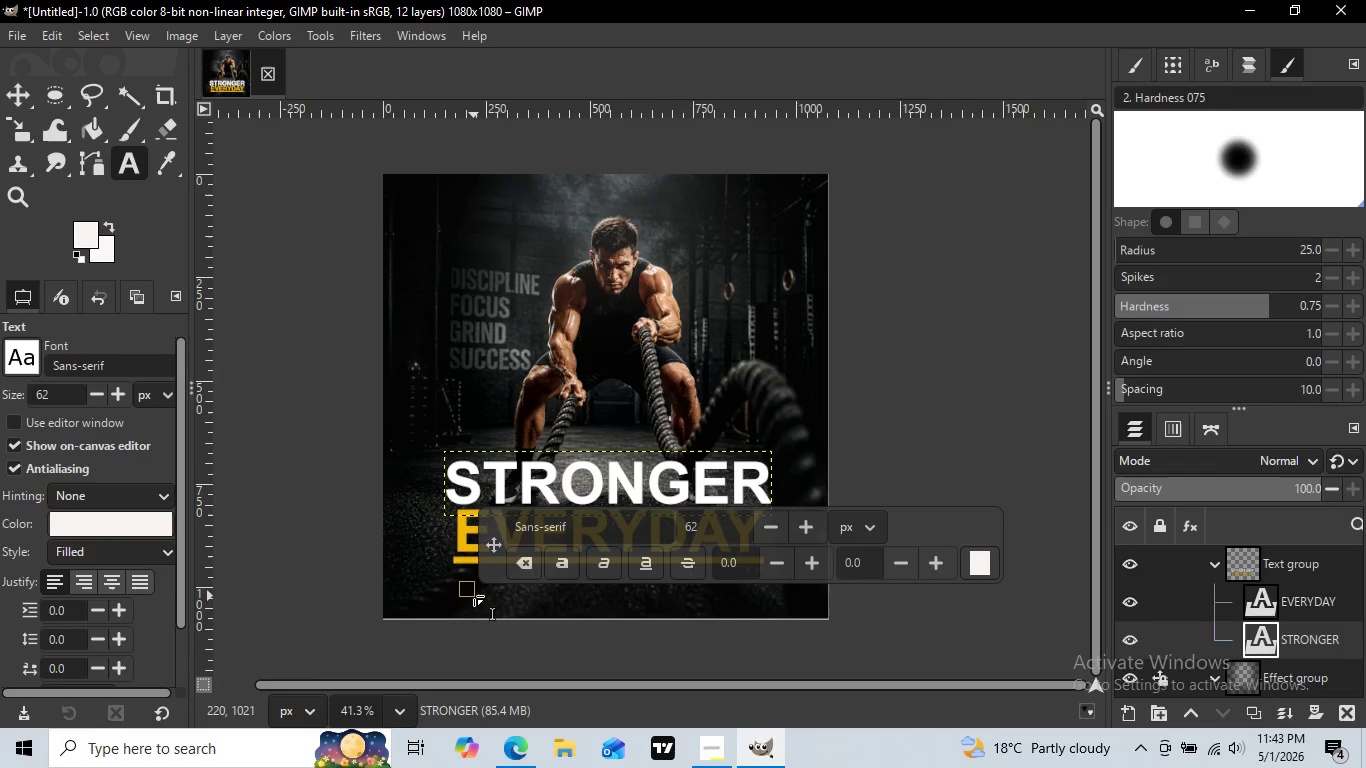 
left_click([474, 596])
 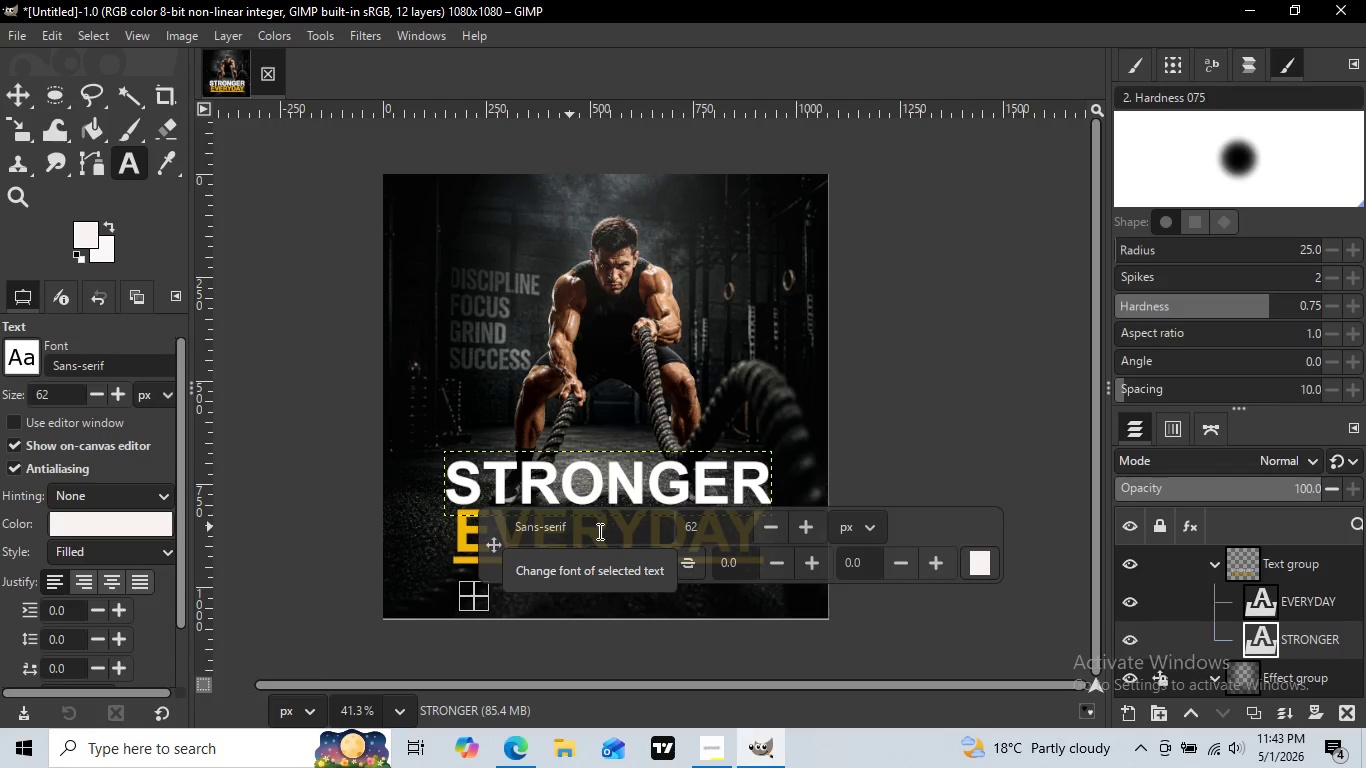 
left_click([598, 531])
 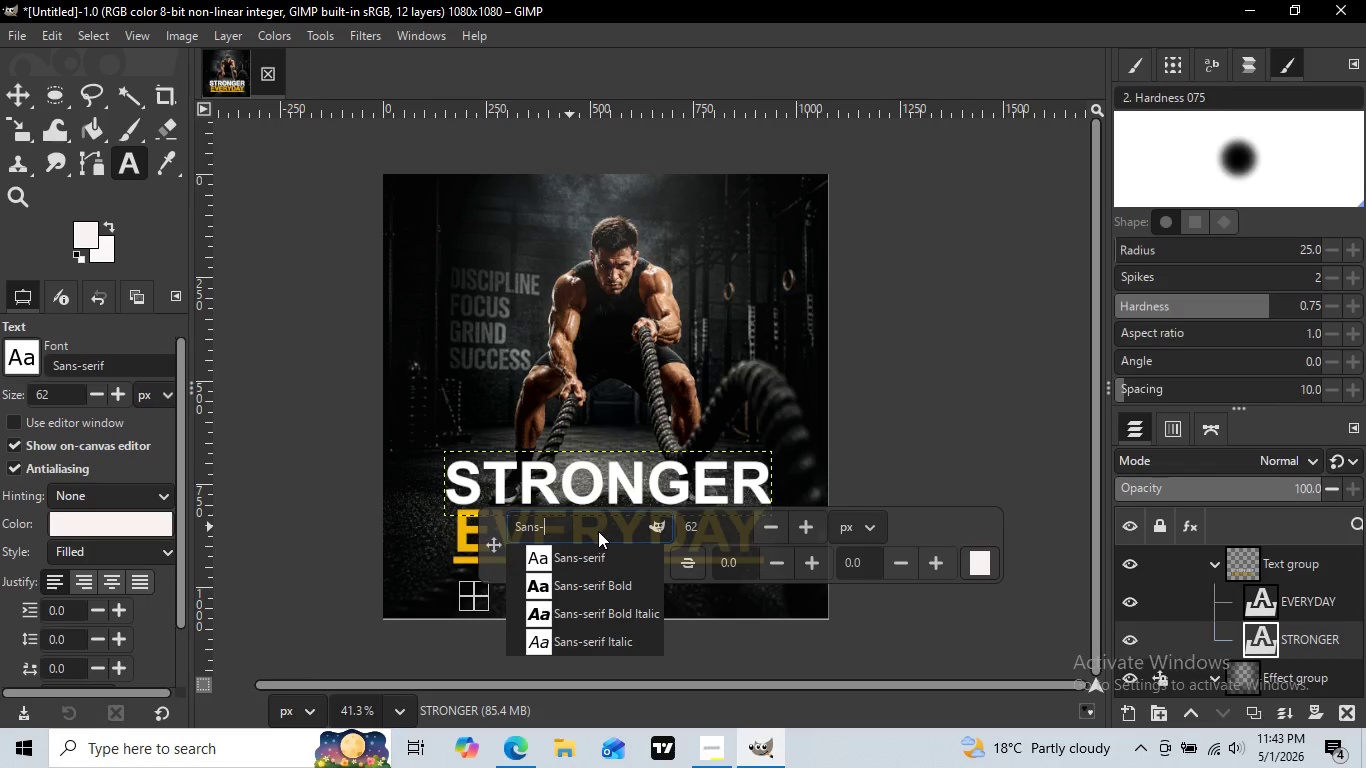 
key(Backspace)
key(Backspace)
key(Backspace)
key(Backspace)
type(Micro)
 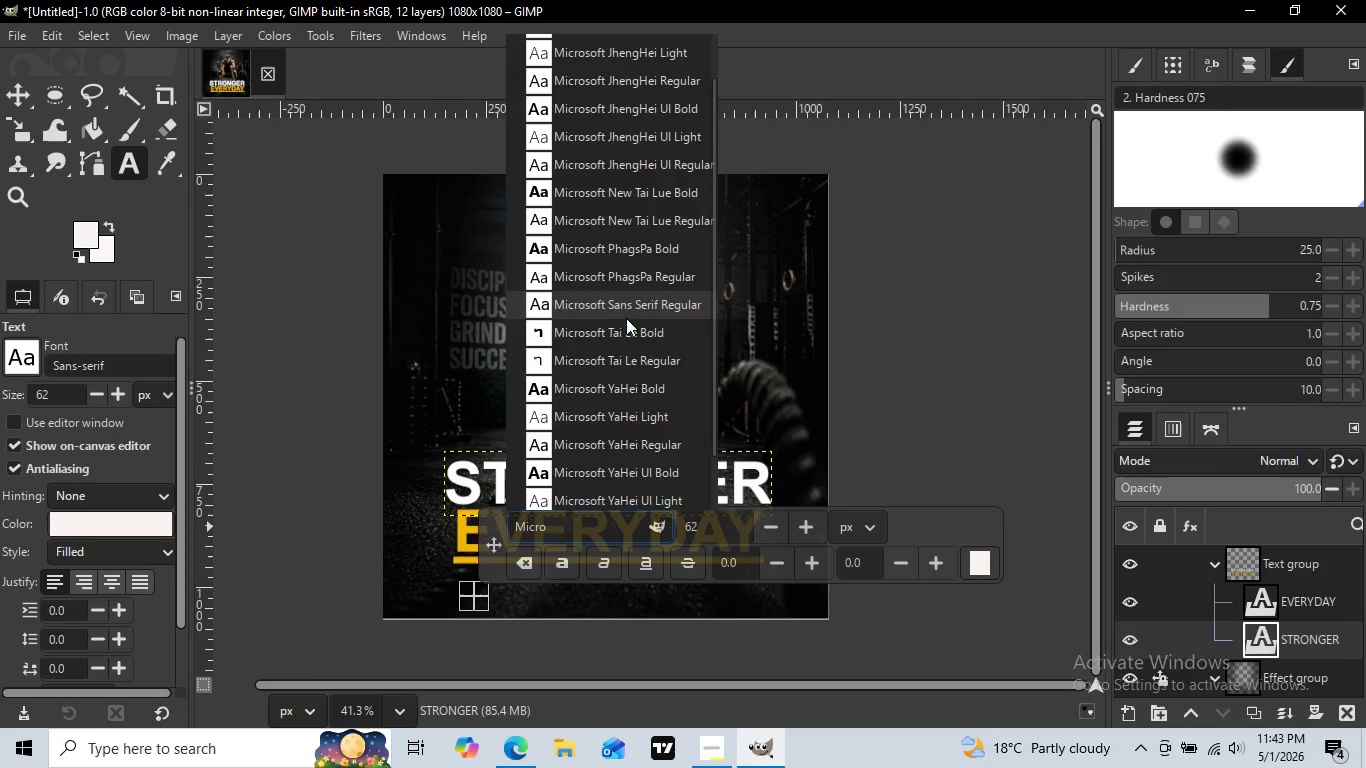 
scroll: coordinate [626, 318], scroll_direction: up, amount: 13.0
 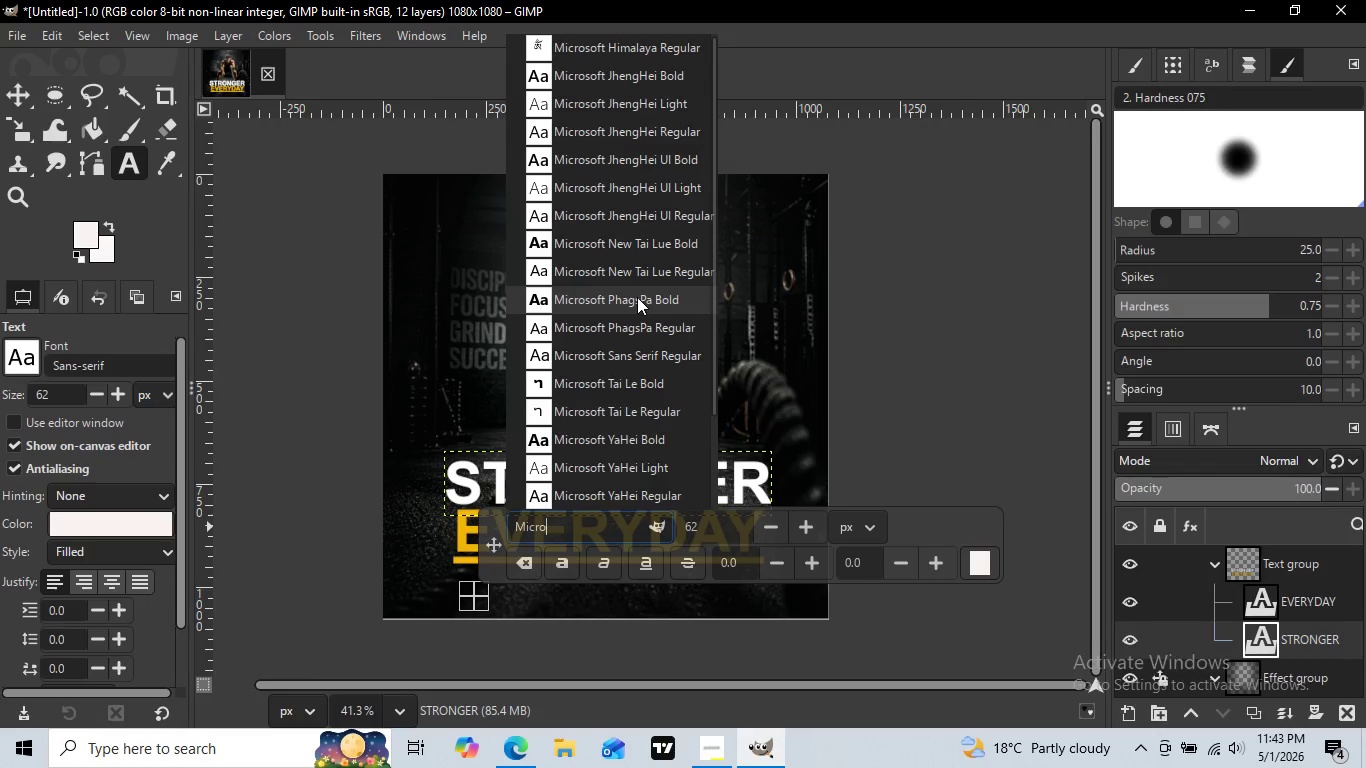 
scroll: coordinate [637, 297], scroll_direction: down, amount: 4.0
 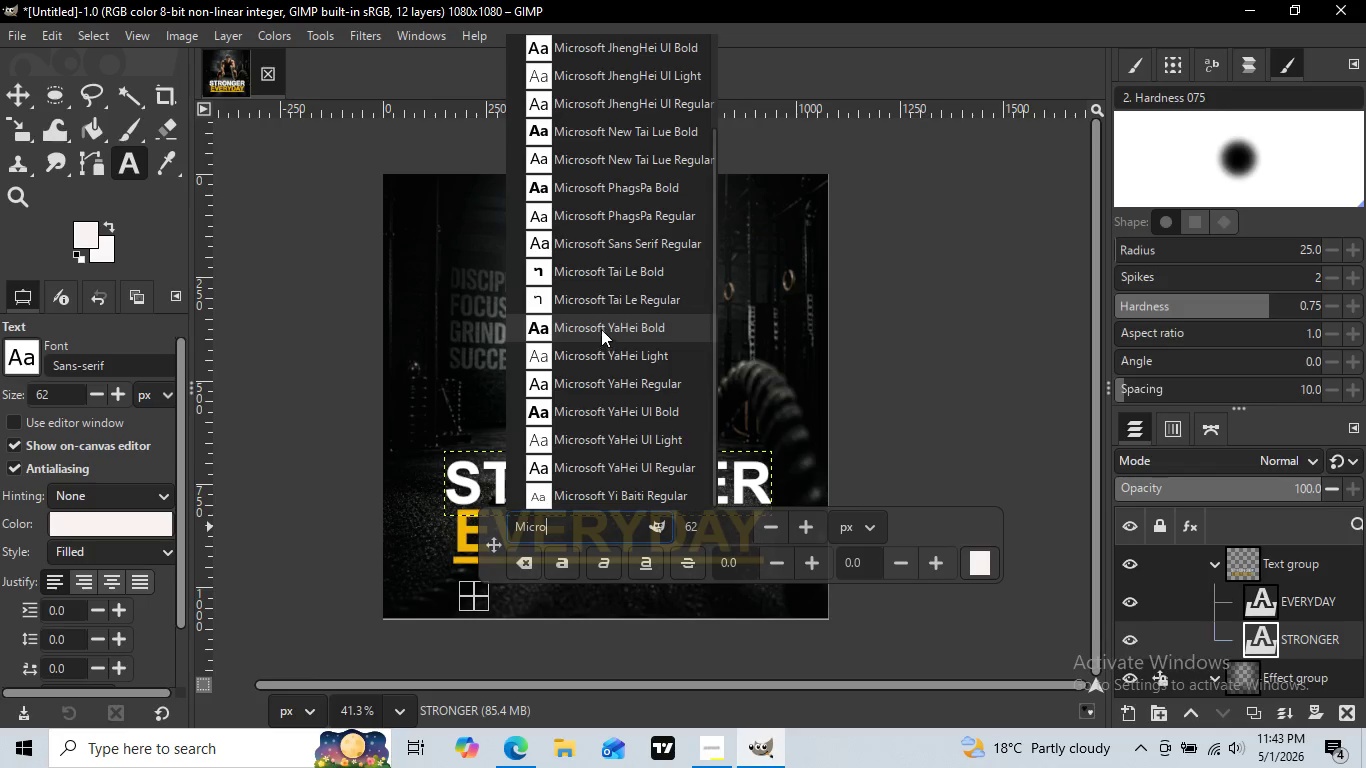 
left_click([601, 329])
 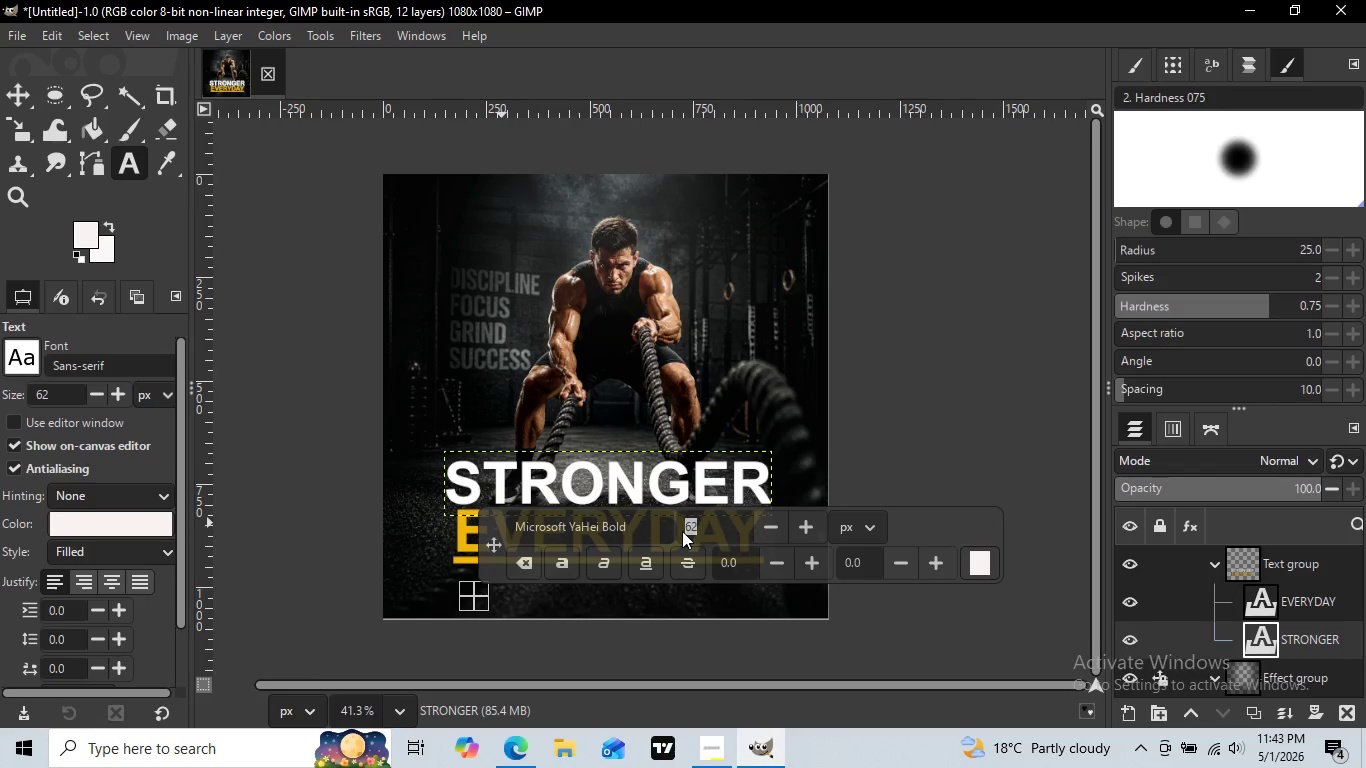 
left_click_drag(start_coordinate=[700, 527], to_coordinate=[682, 531])
 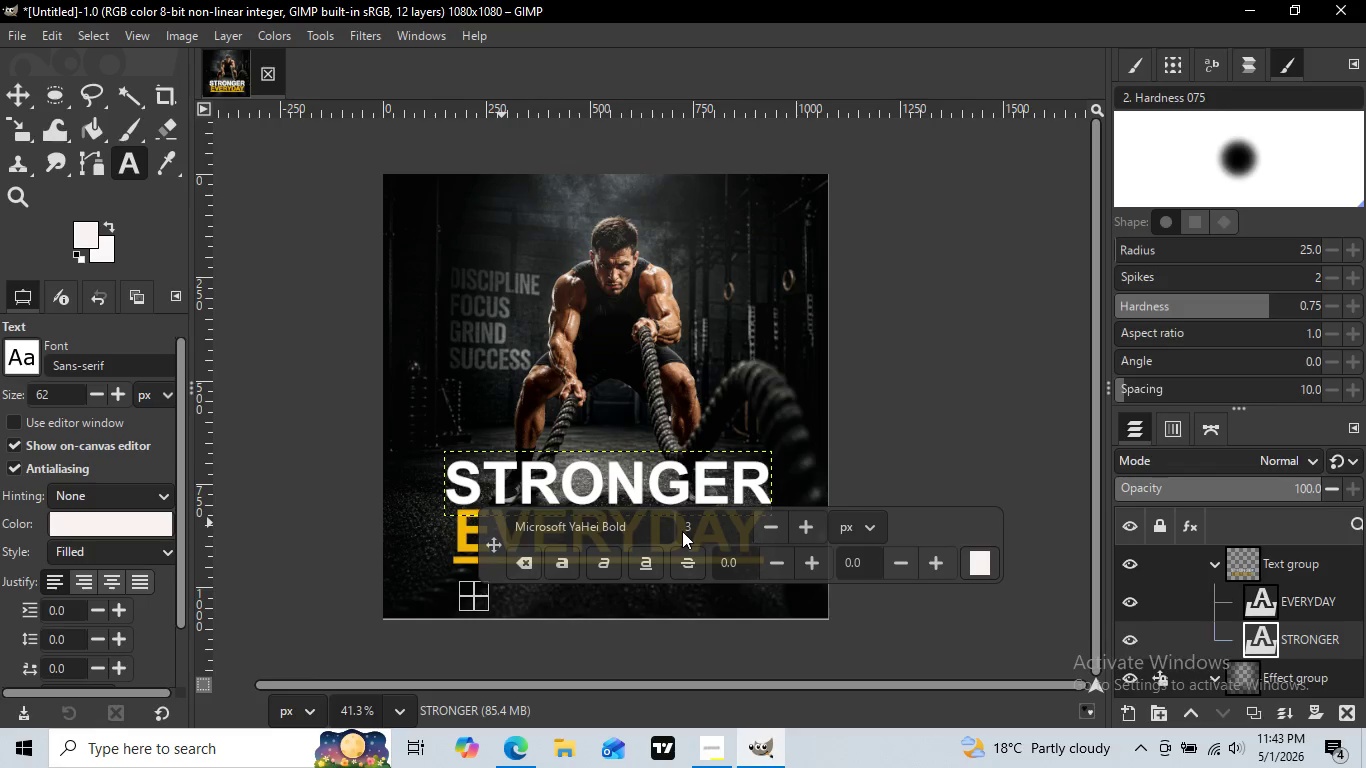 
key(Numpad3)
 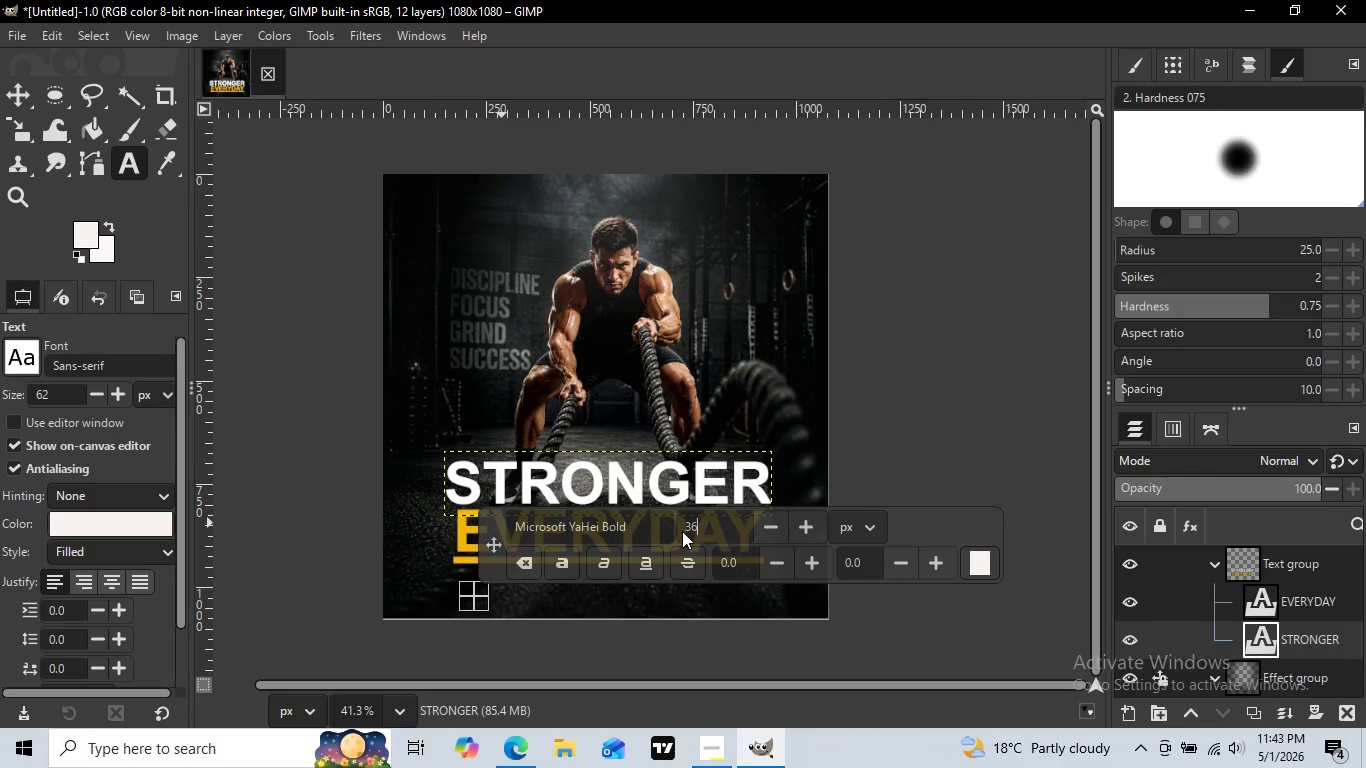 
key(Numpad6)
 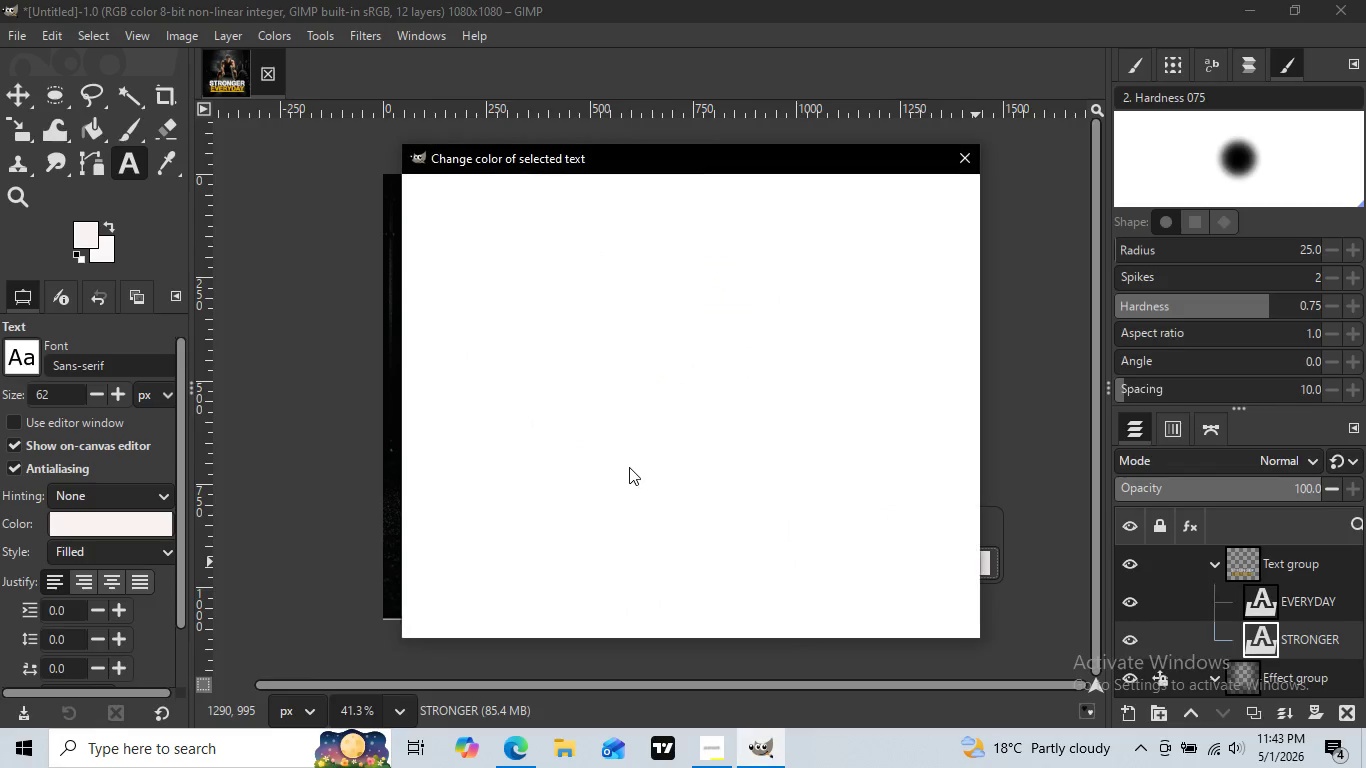 
left_click([976, 562])
 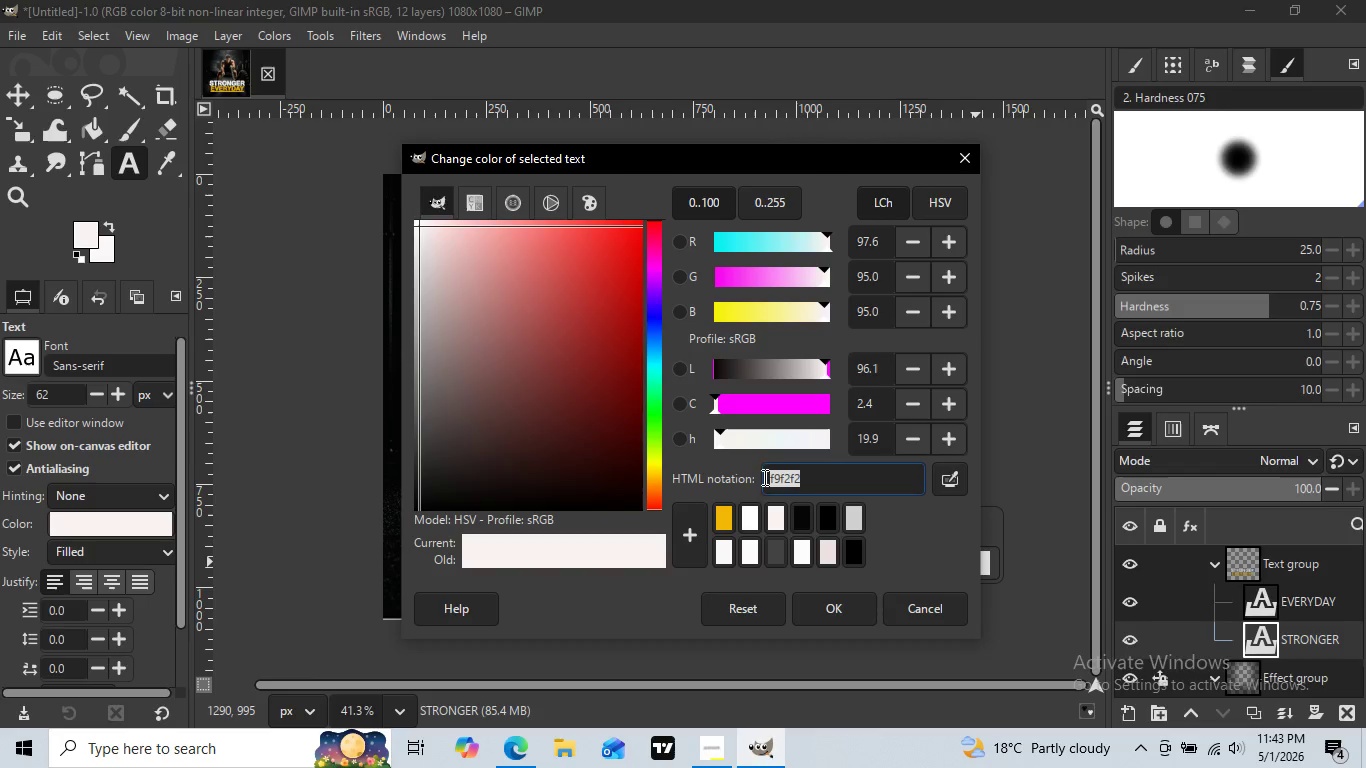 
left_click_drag(start_coordinate=[810, 478], to_coordinate=[762, 477])
 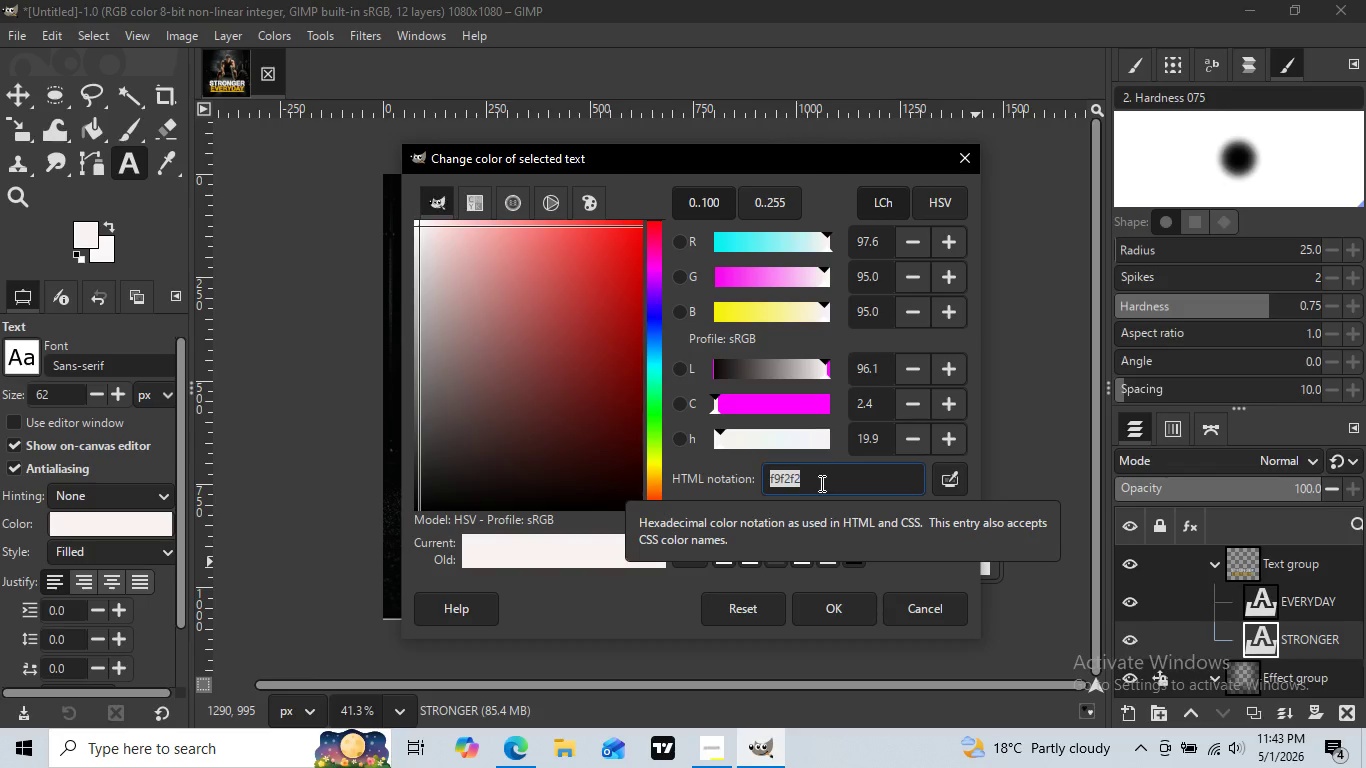 
wait(5.7)
 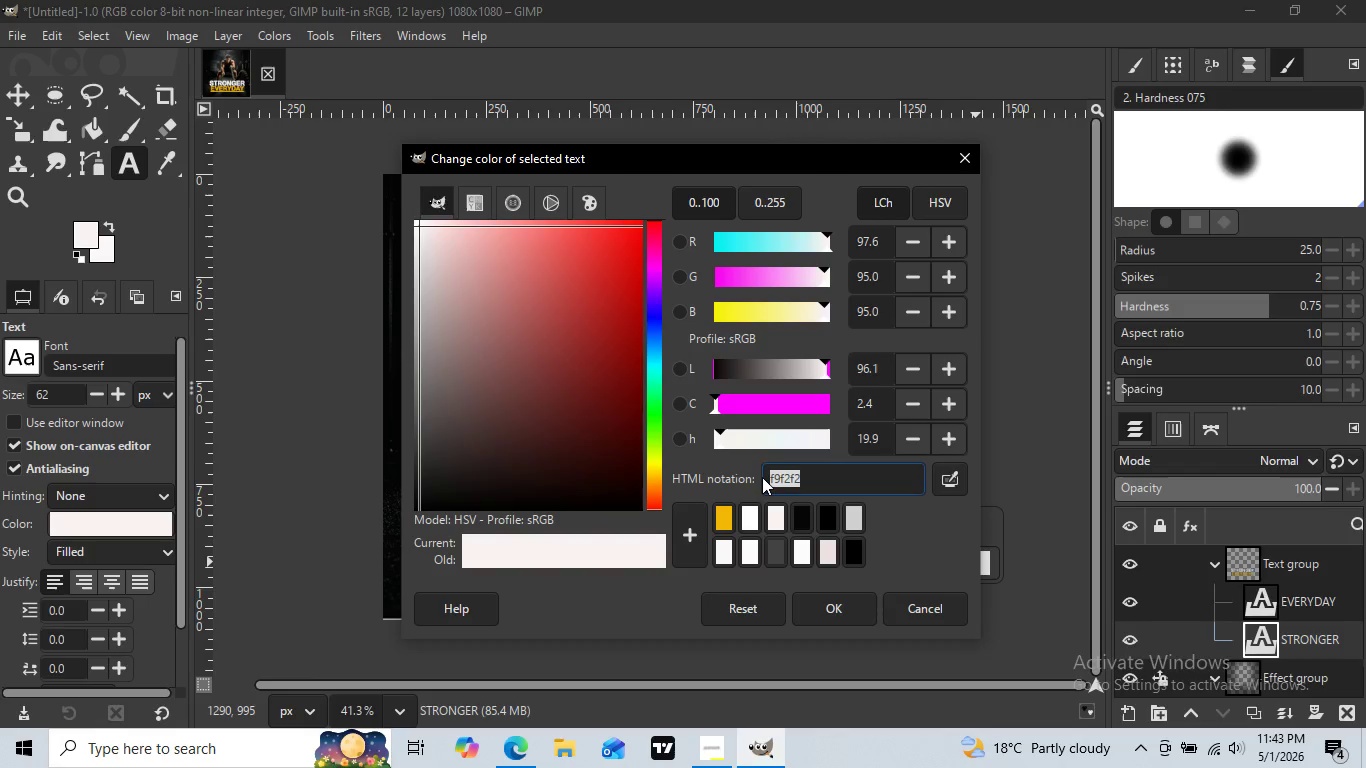 
type(cfcfcf)
 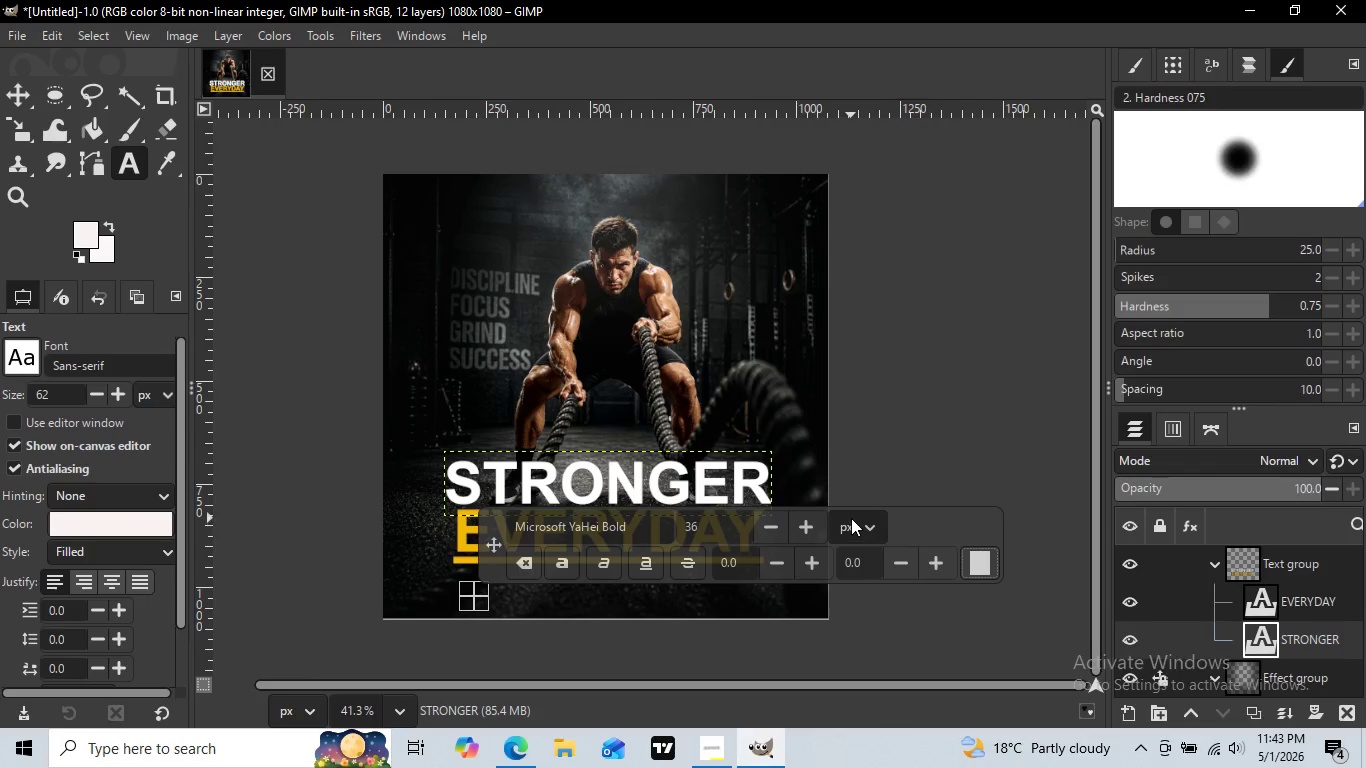 
left_click([844, 609])
 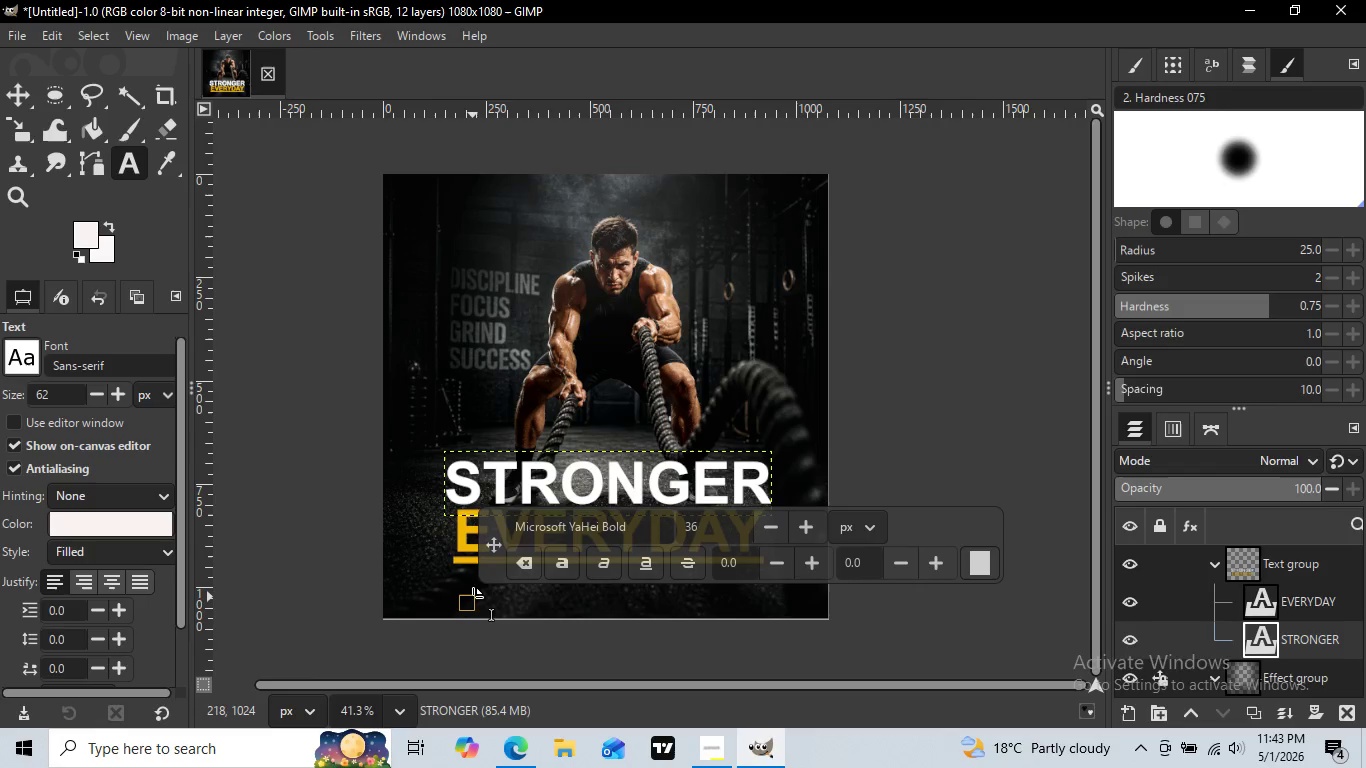 
left_click([472, 597])
 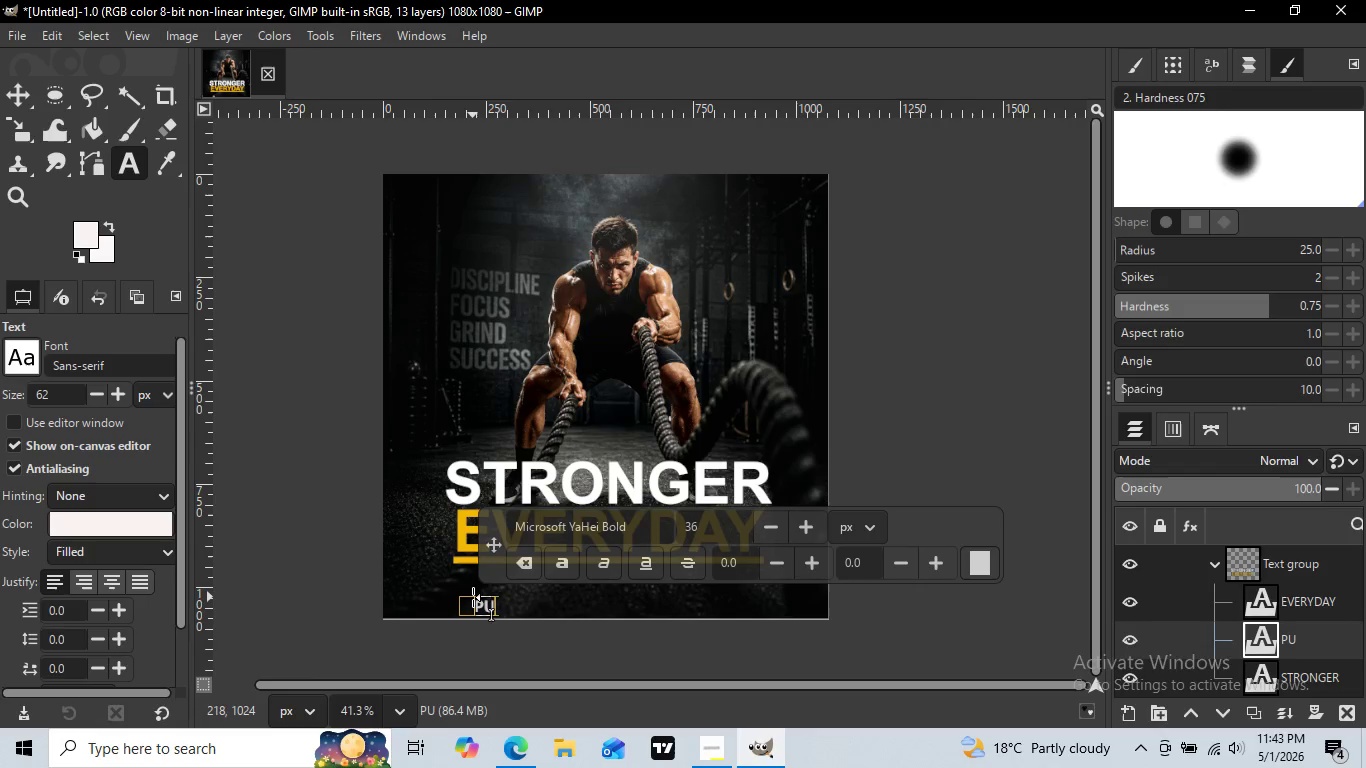 
type(PUSH YOUR LIMITS,)
key(Escape)
 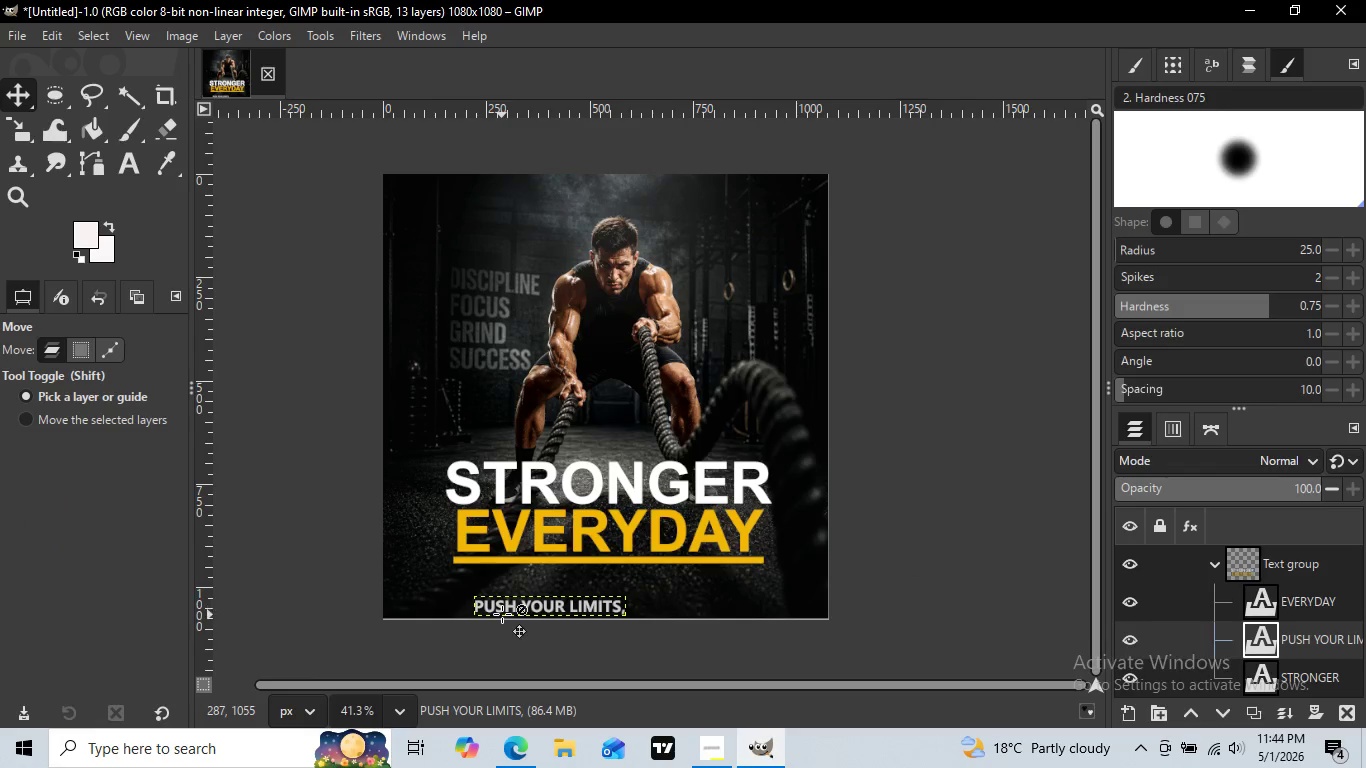 
key(M)
 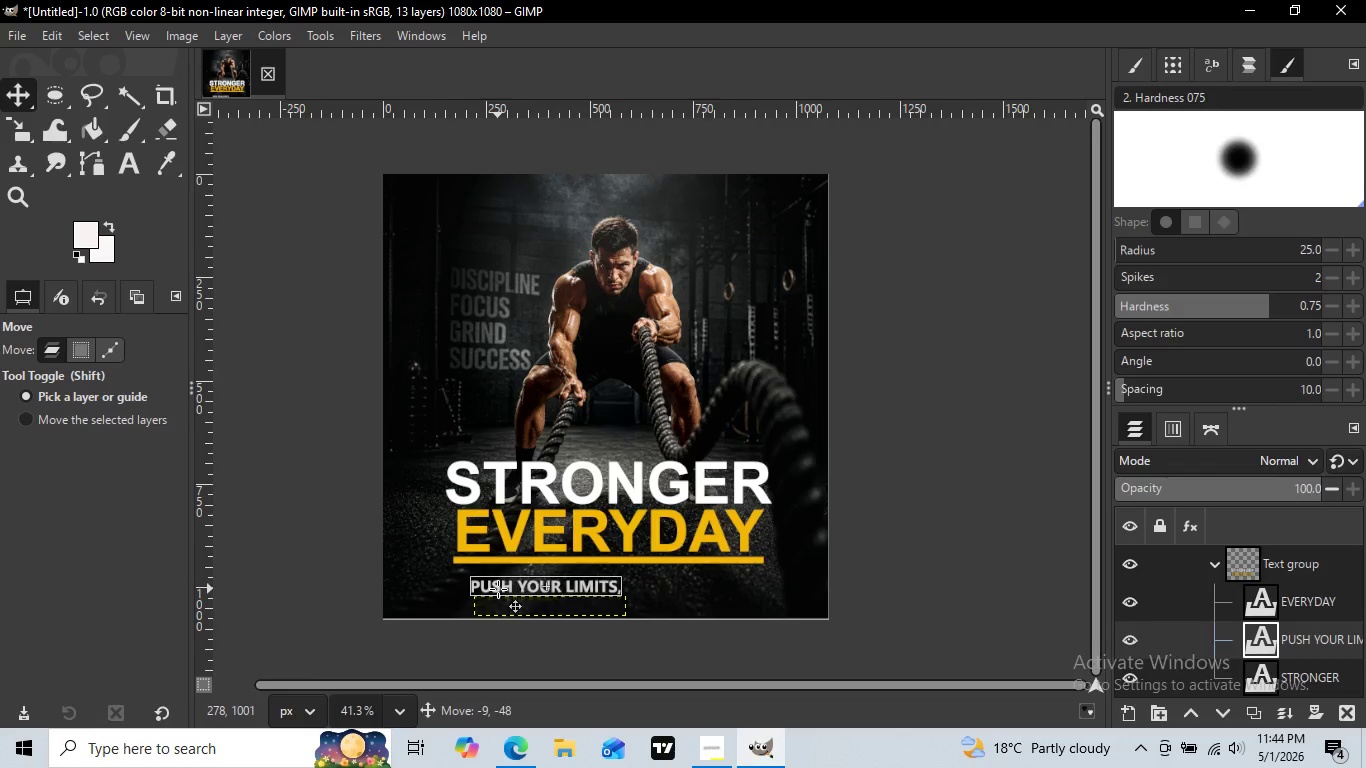 
left_click_drag(start_coordinate=[502, 609], to_coordinate=[498, 588])
 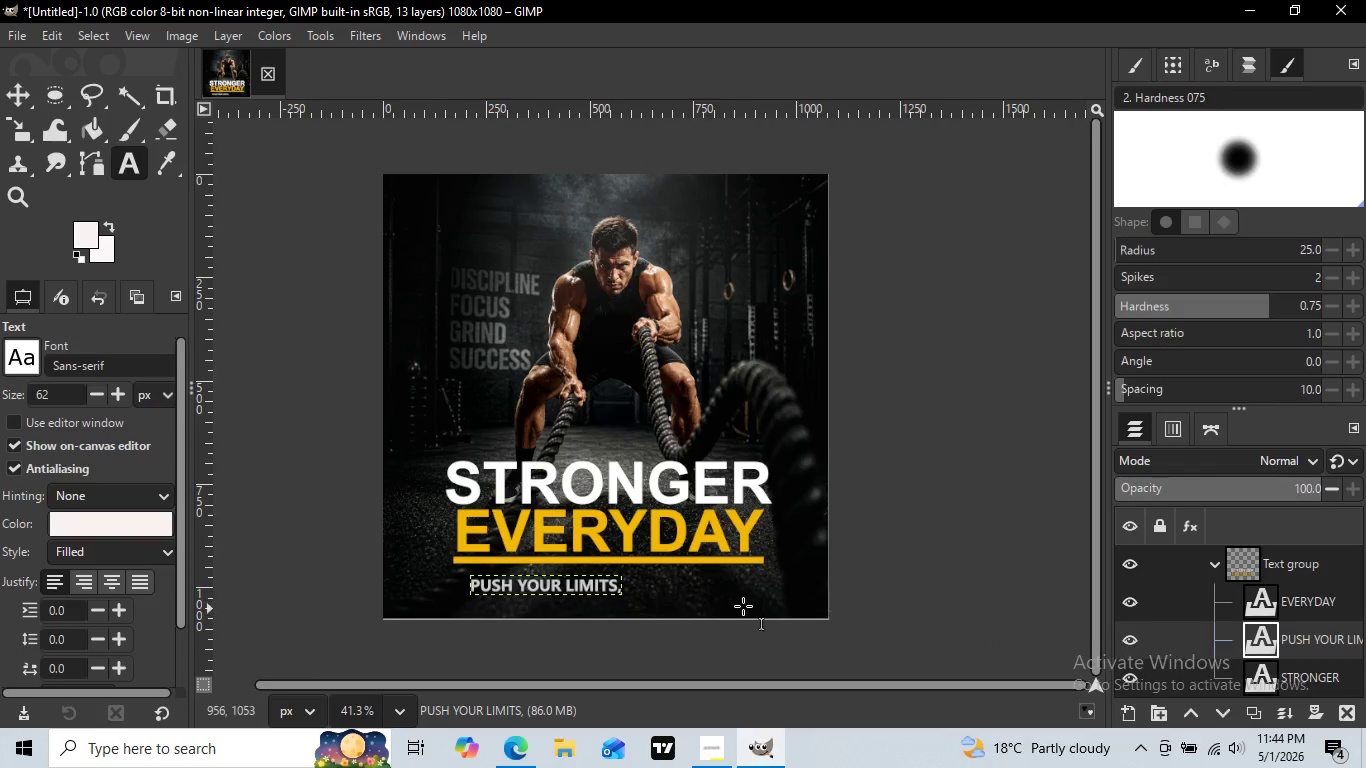 
key(T)
 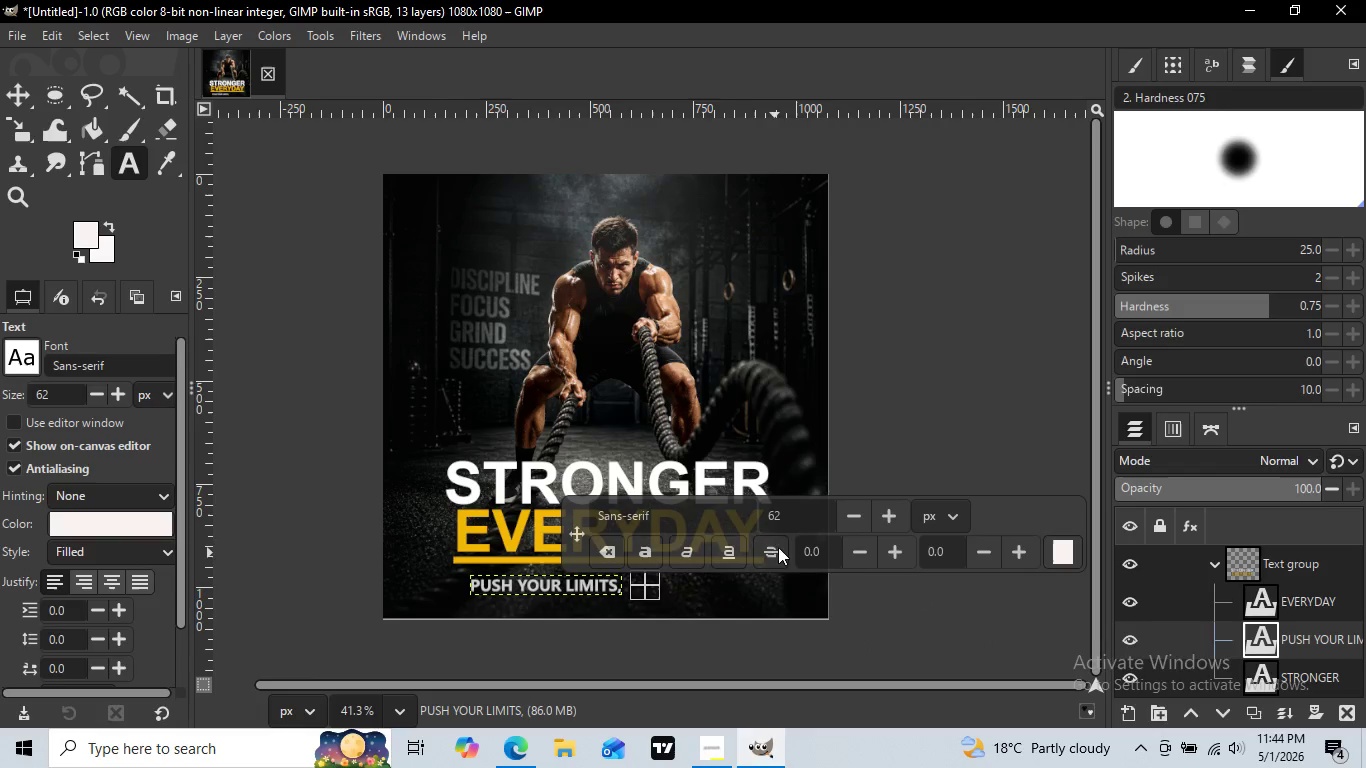 
left_click([645, 585])
 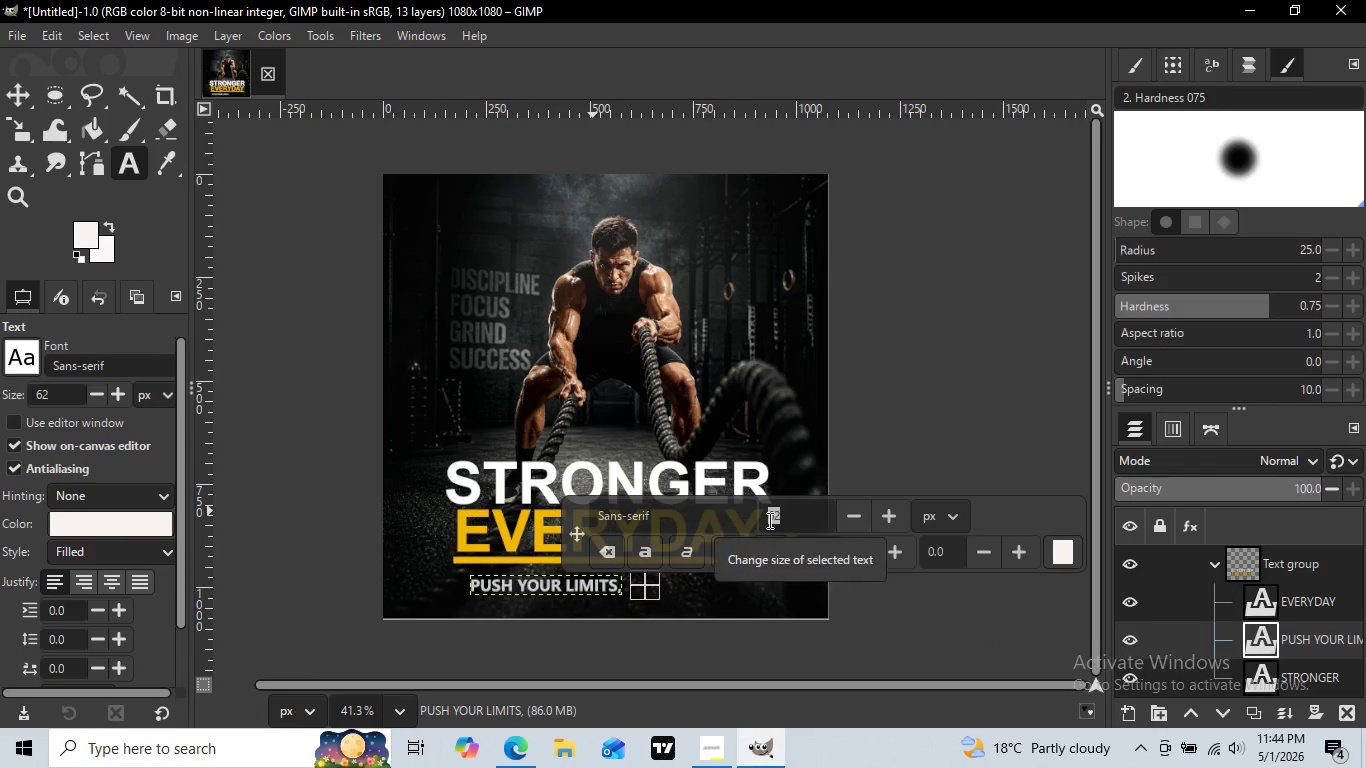 
left_click_drag(start_coordinate=[791, 515], to_coordinate=[768, 520])
 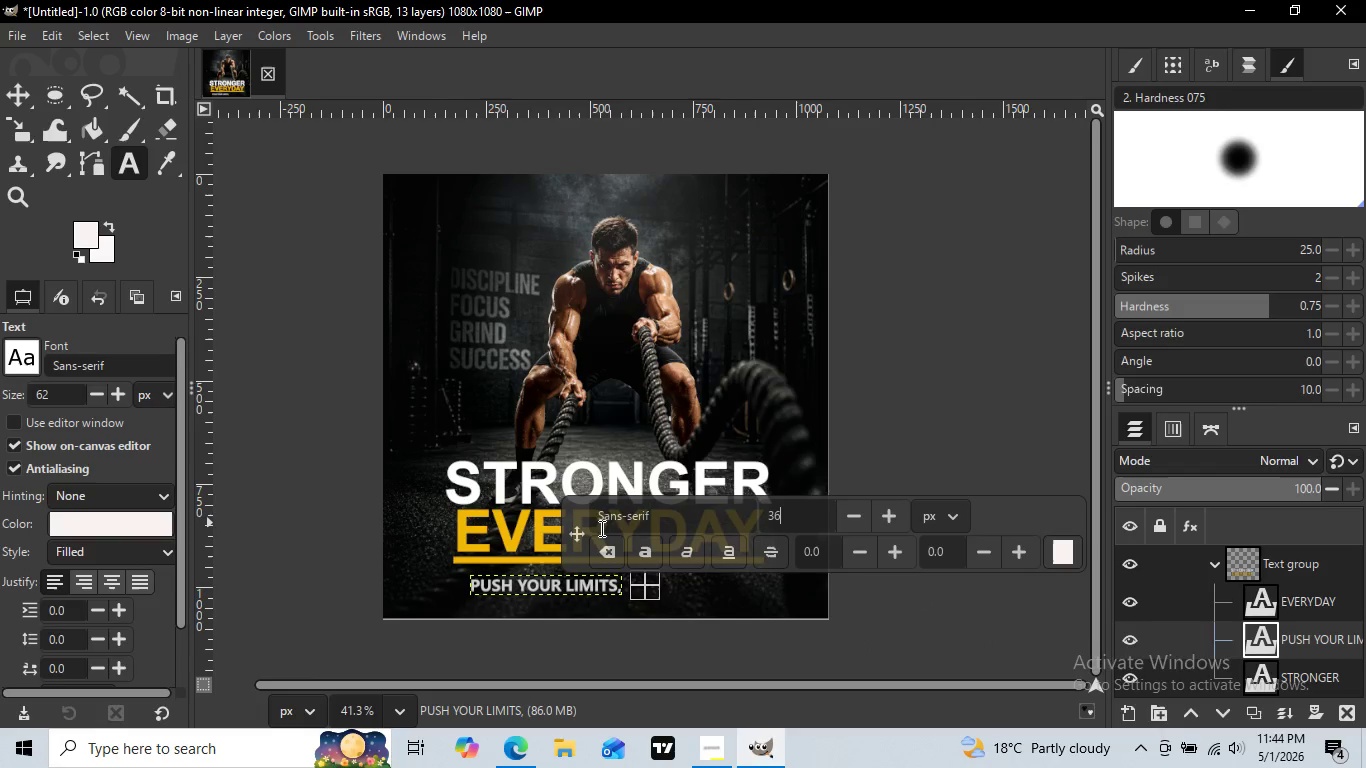 
key(Numpad3)
 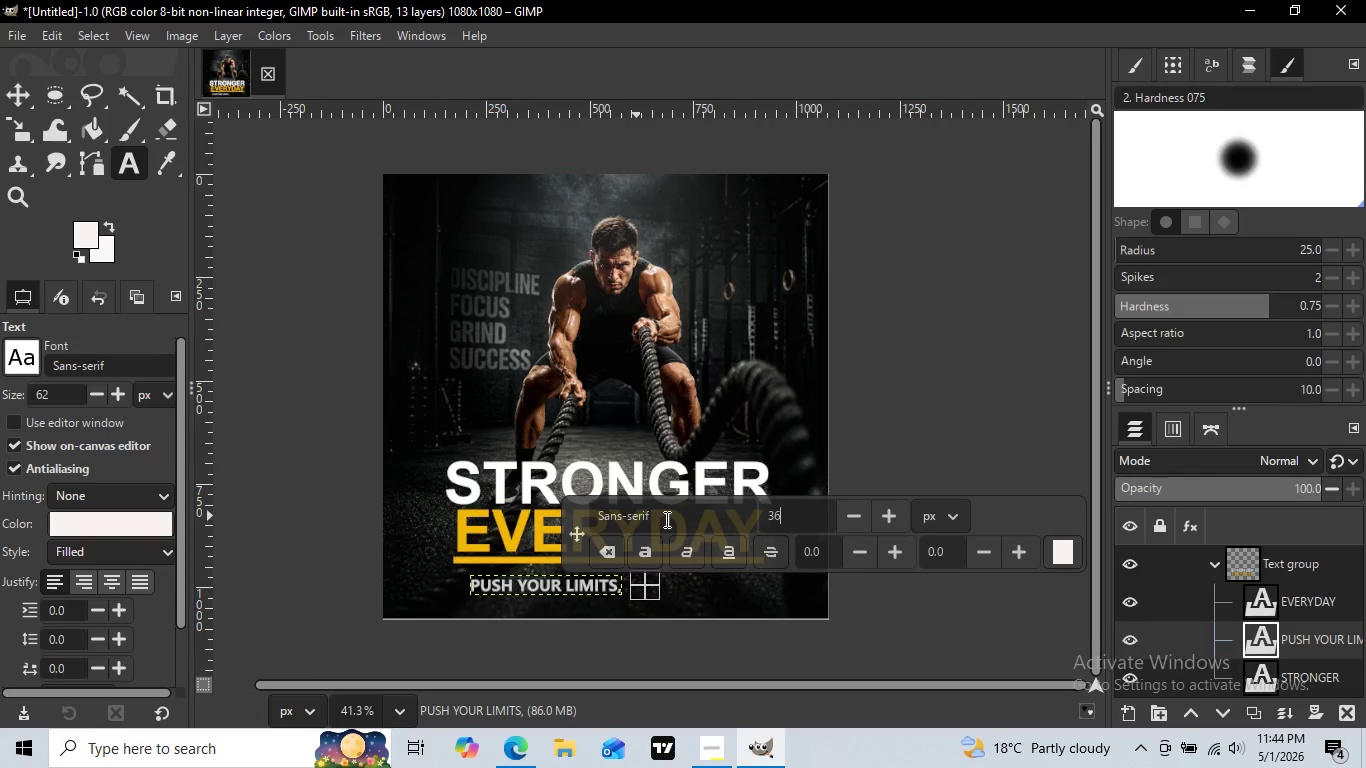 
key(Numpad6)
 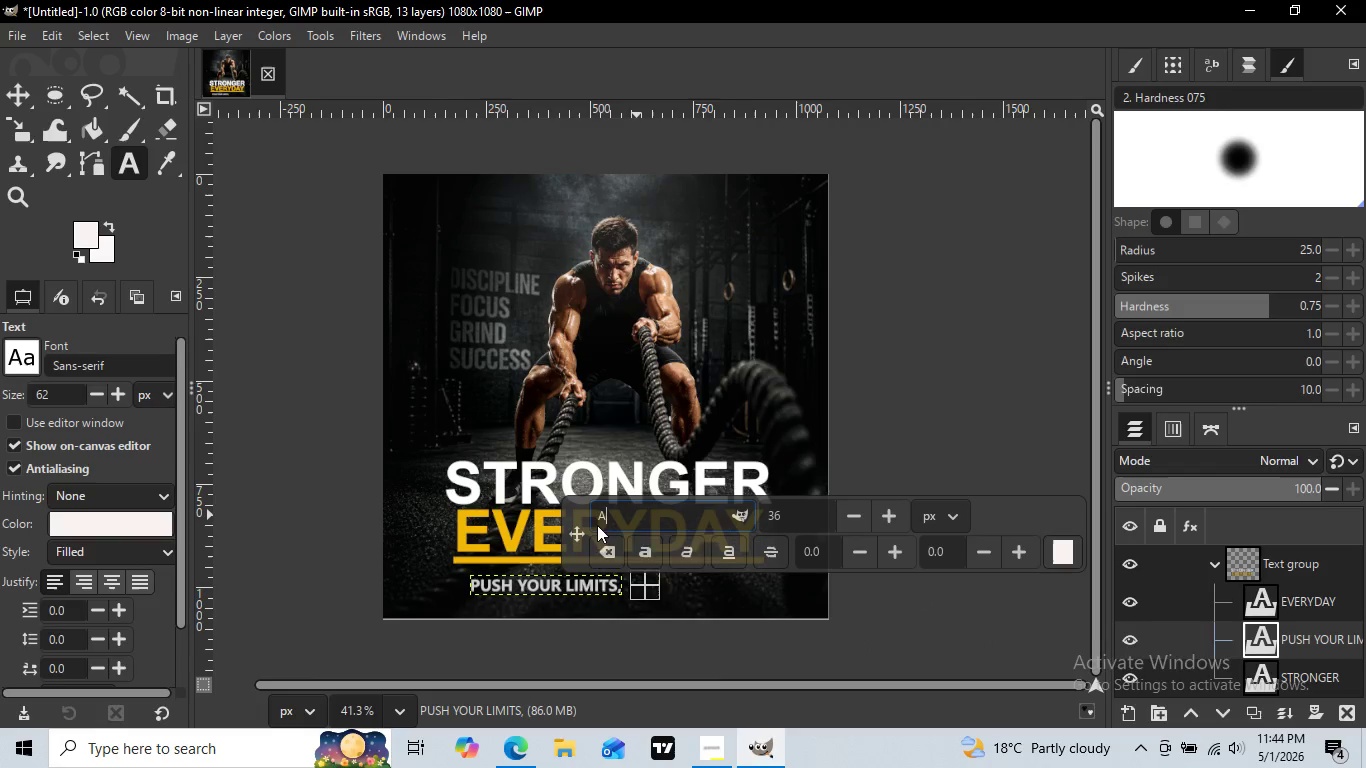 
left_click_drag(start_coordinate=[665, 519], to_coordinate=[597, 525])
 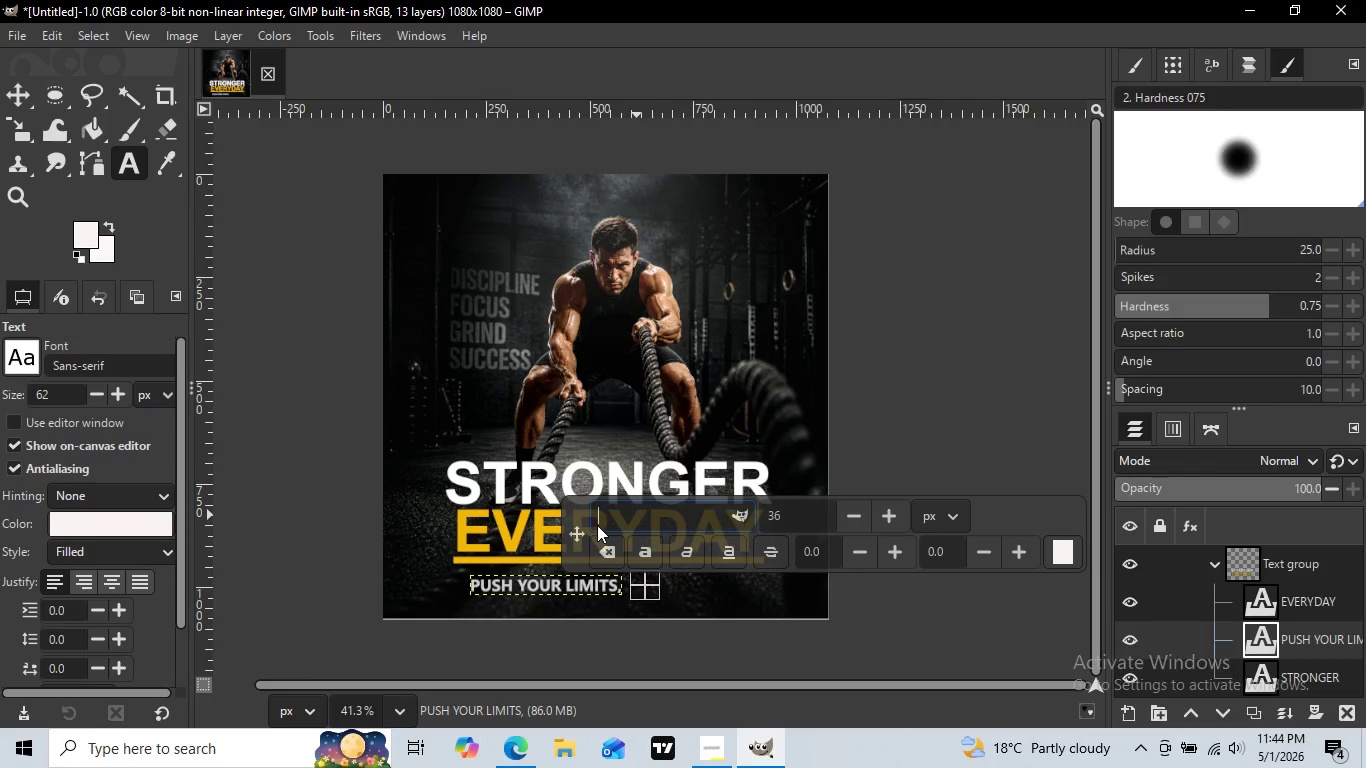 
type(A)
key(Backspace)
type(MIC)
 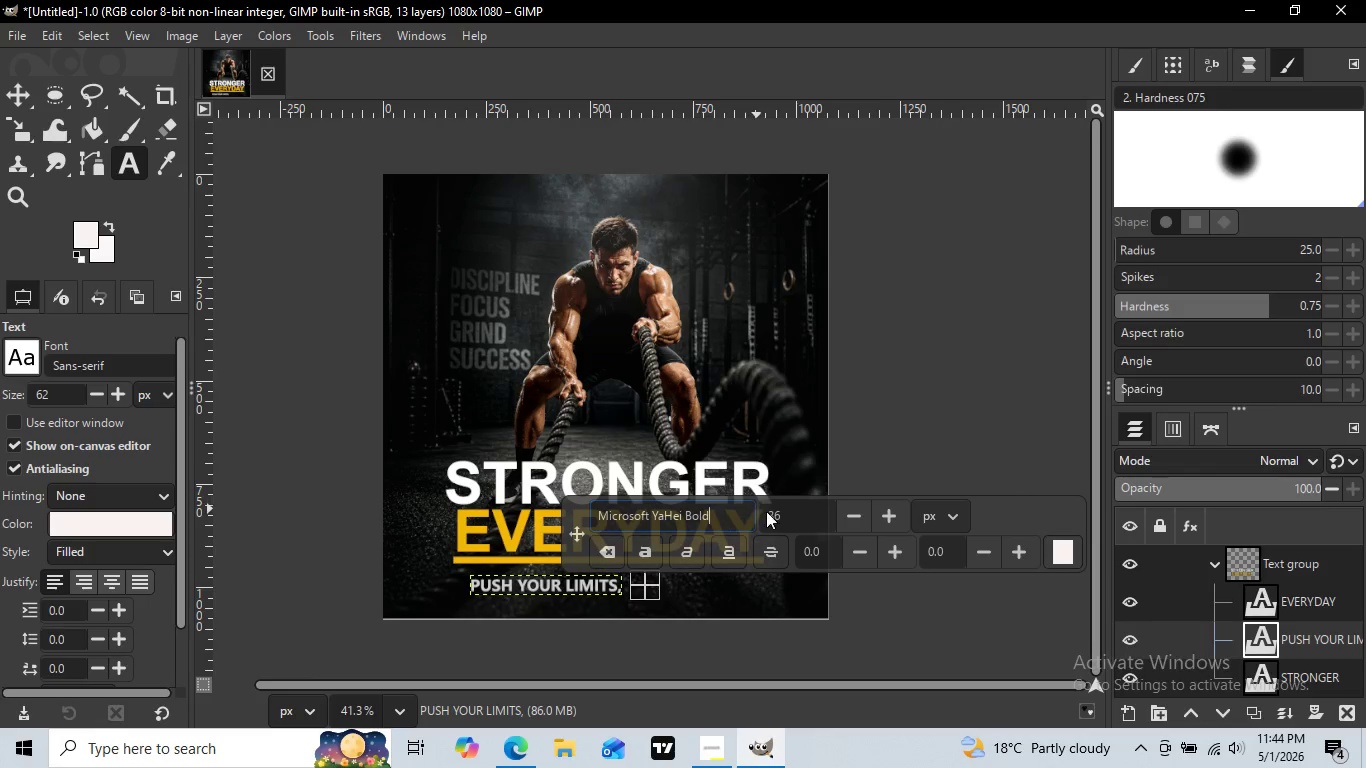 
left_click([717, 328])
 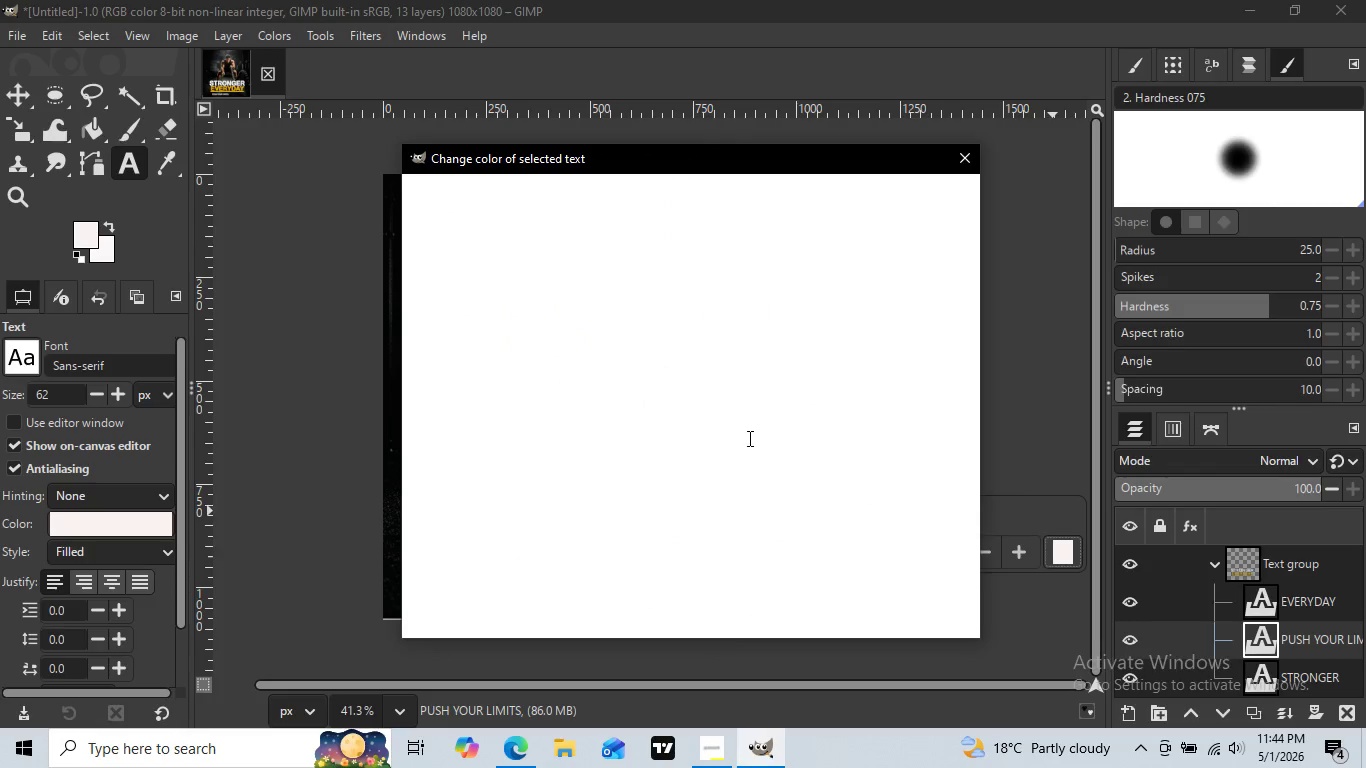 
left_click([1053, 551])
 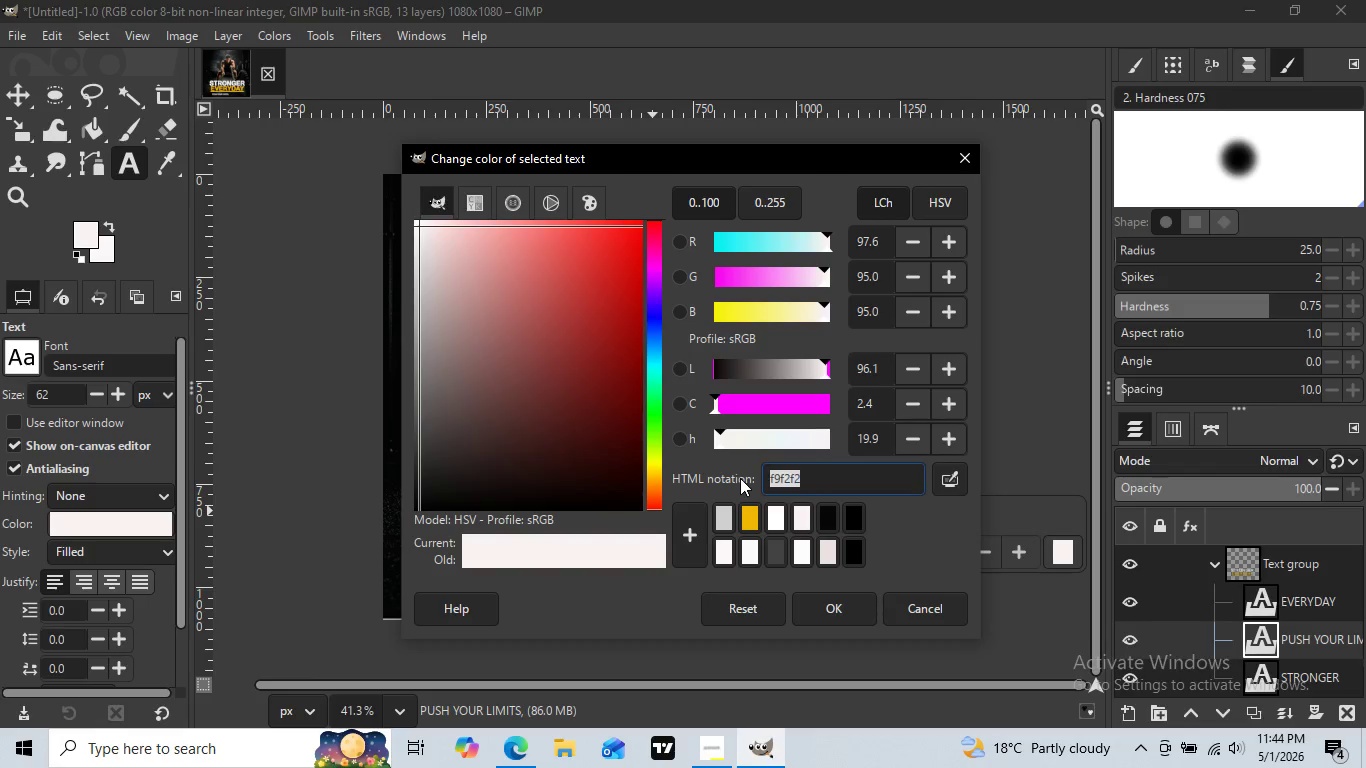 
left_click_drag(start_coordinate=[820, 476], to_coordinate=[740, 478])
 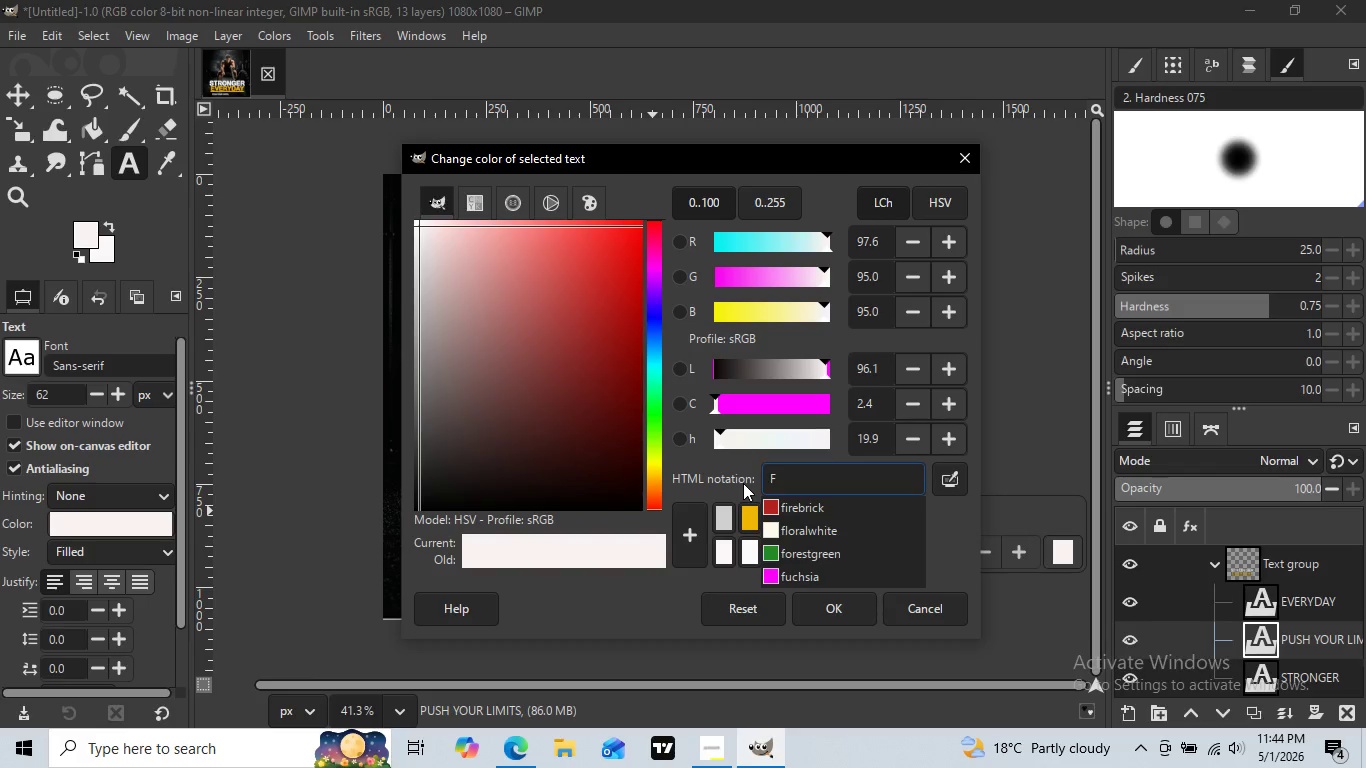 
type(FB)
key(Backspace)
type(2B705)
 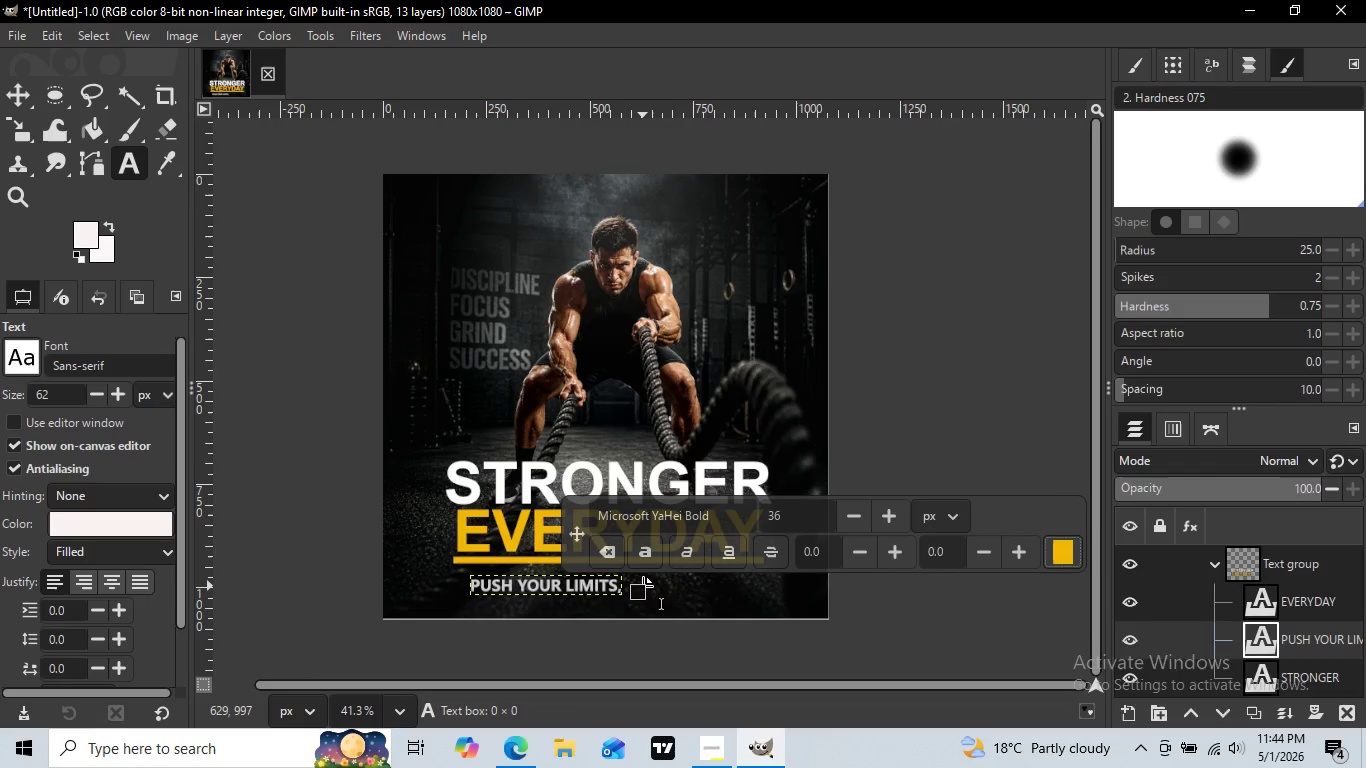 
left_click([643, 586])
 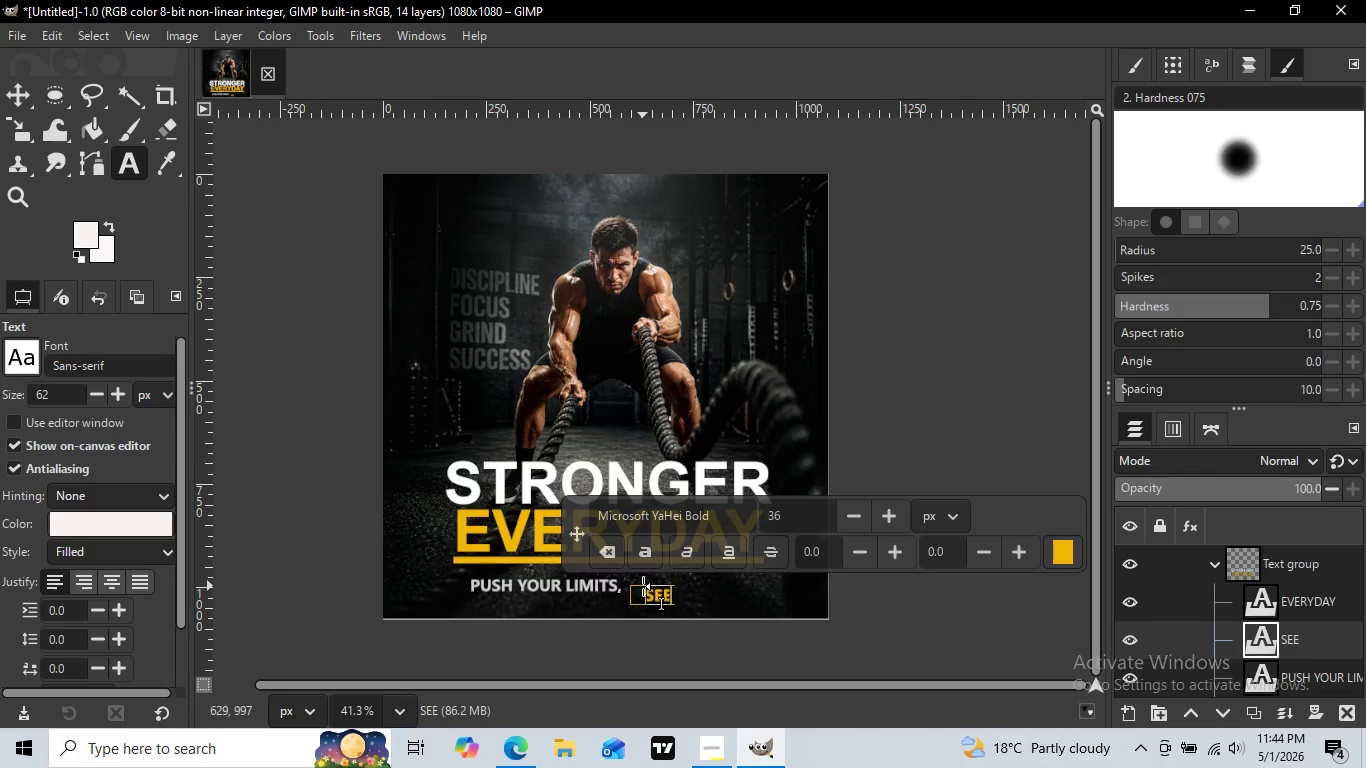 
type(SEE REAL RESULTS.)
key(Escape)
type(M)
 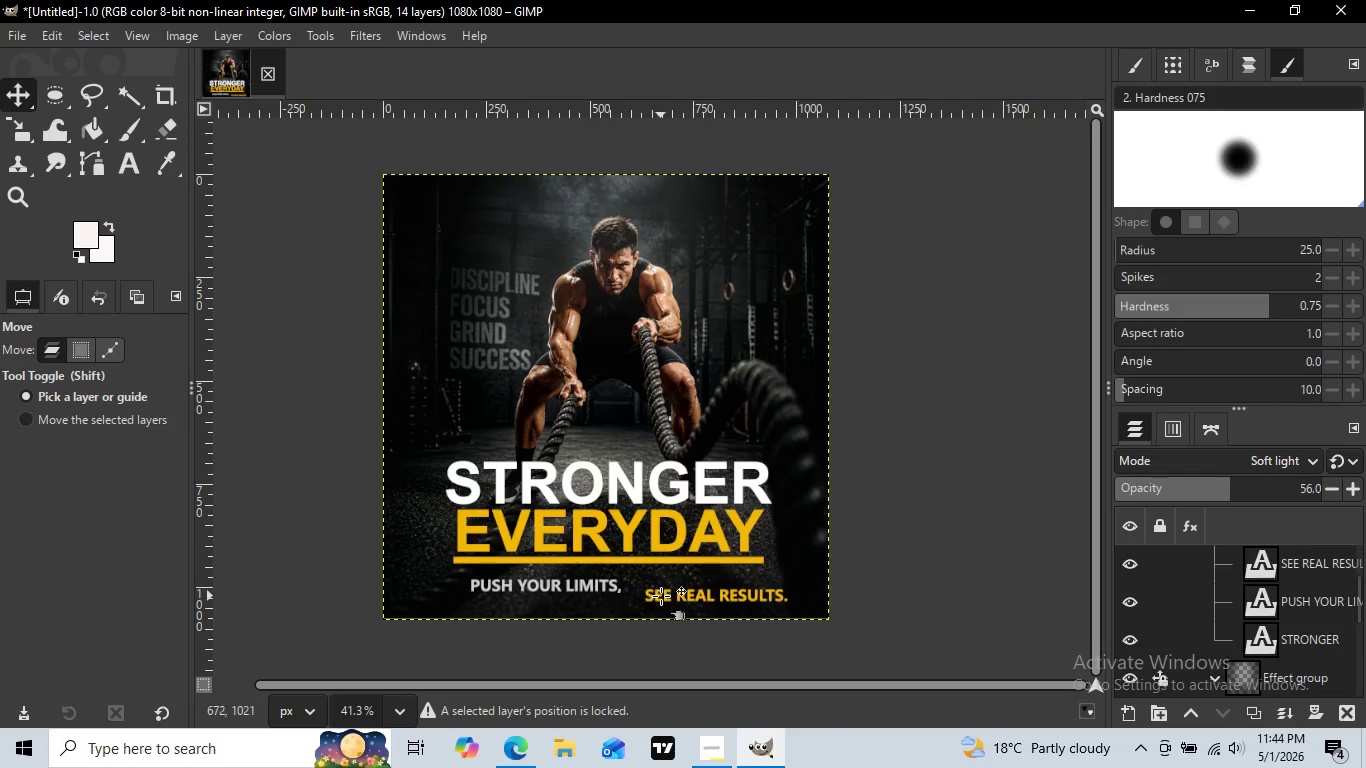 
left_click_drag(start_coordinate=[669, 598], to_coordinate=[650, 586])
 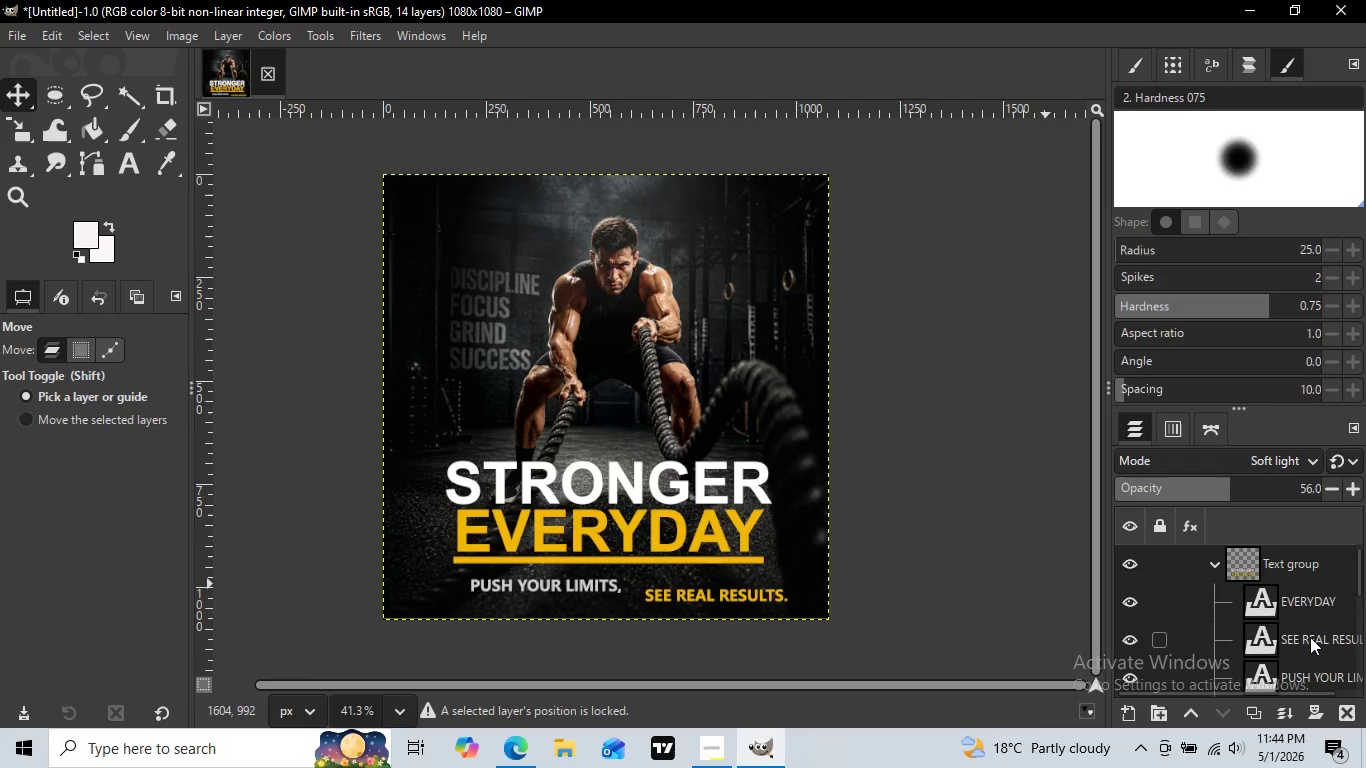 
scroll: coordinate [1306, 614], scroll_direction: up, amount: 3.0
 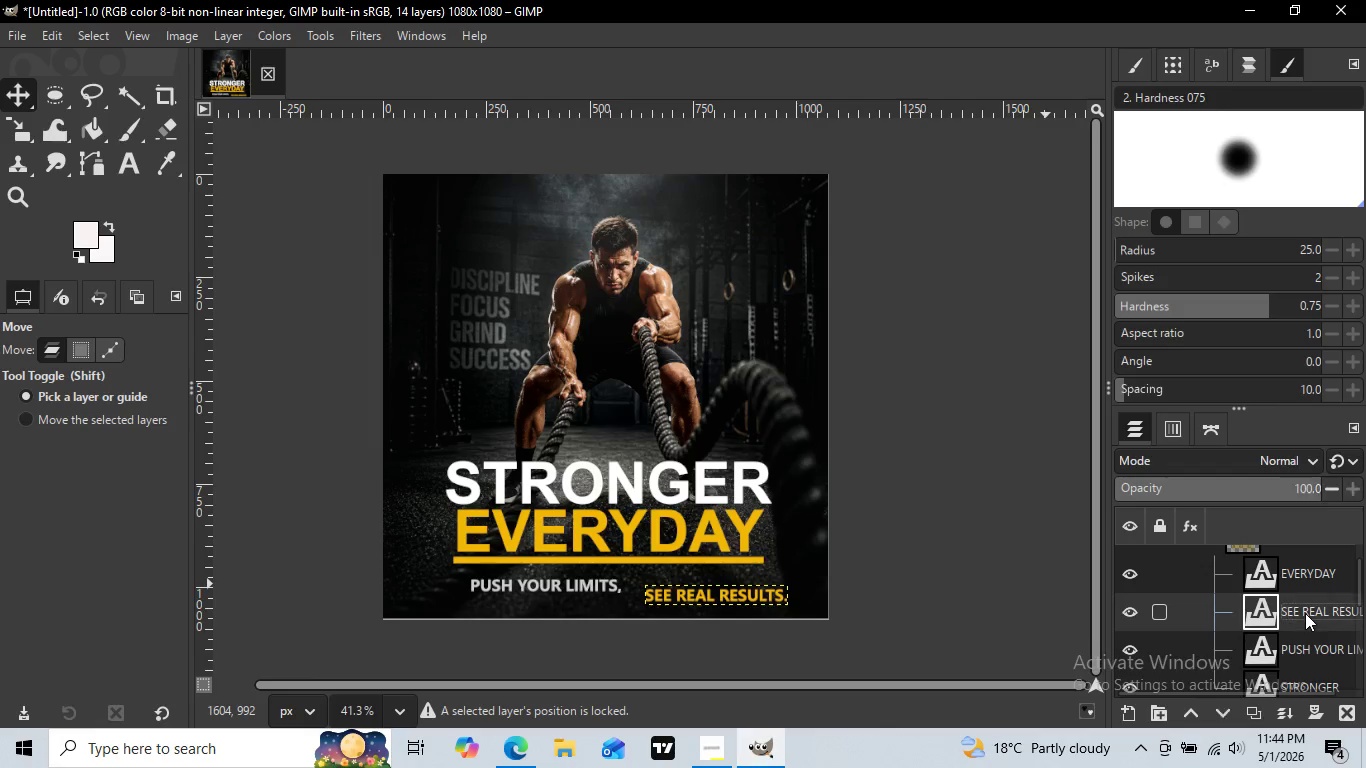 
scroll: coordinate [1294, 602], scroll_direction: down, amount: 1.0
 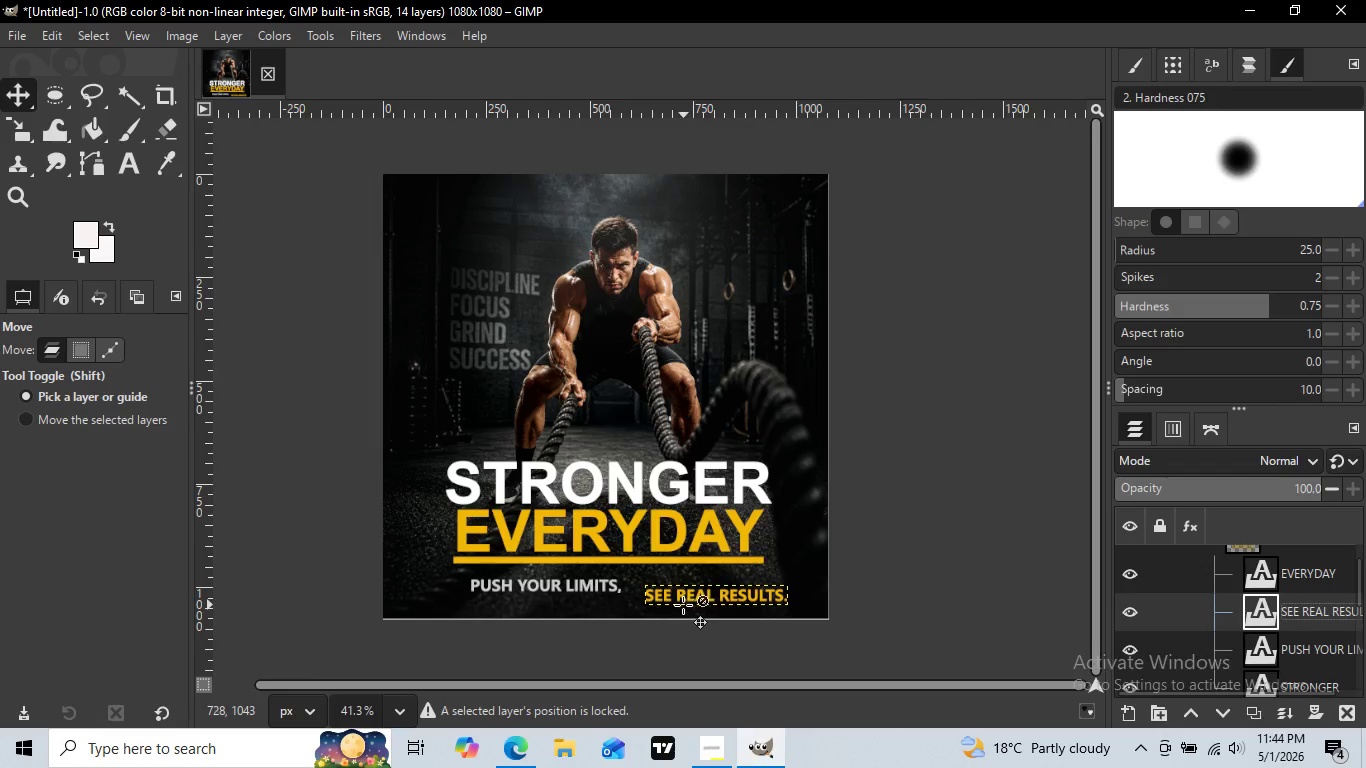 
left_click([1305, 613])
 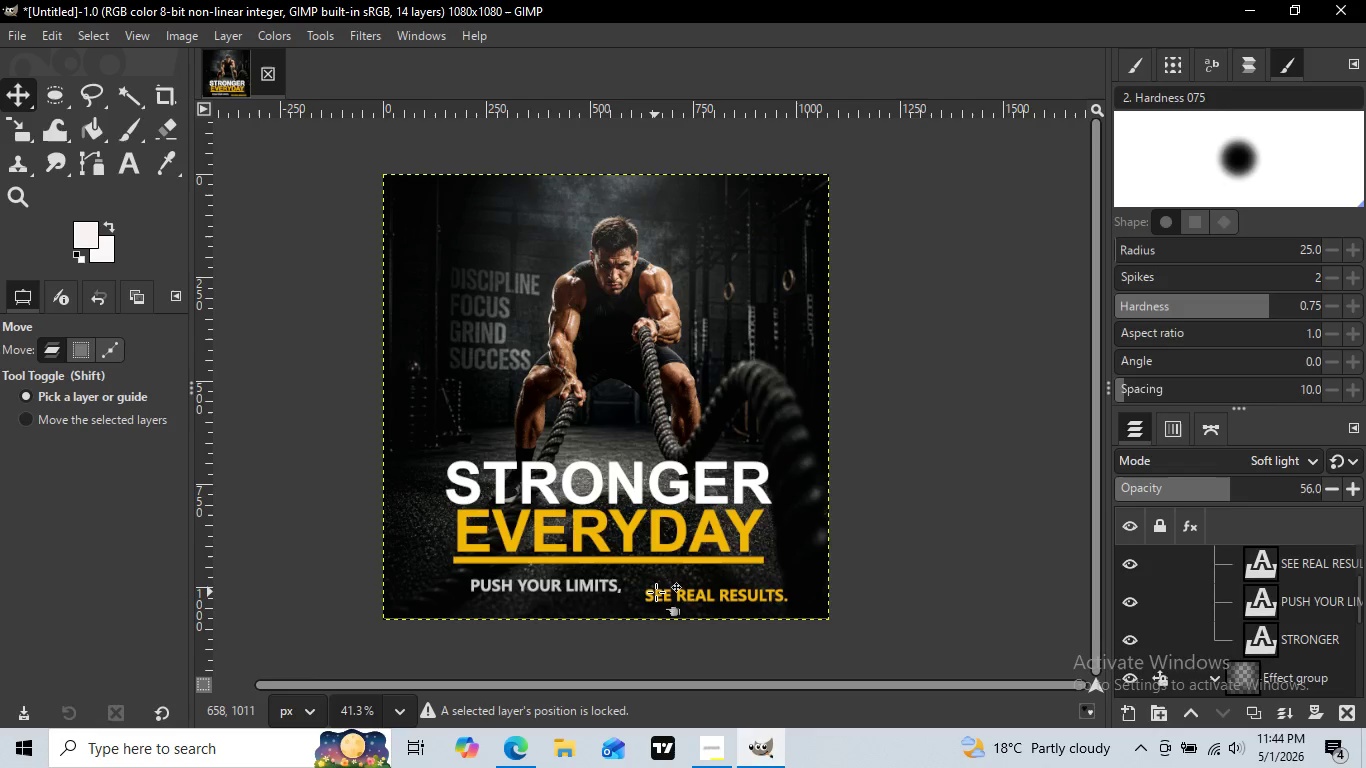 
left_click_drag(start_coordinate=[667, 598], to_coordinate=[650, 590])
 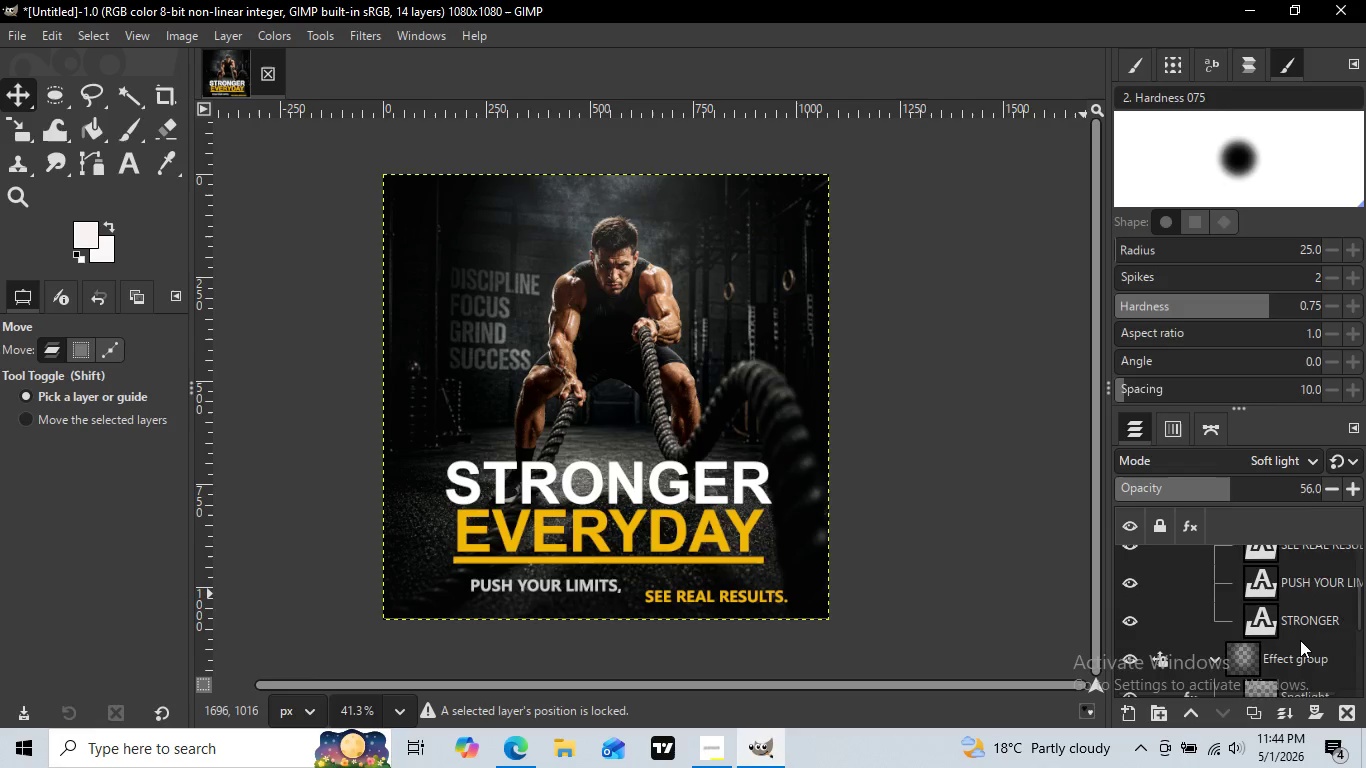 
scroll: coordinate [1300, 640], scroll_direction: none, amount: 0.0
 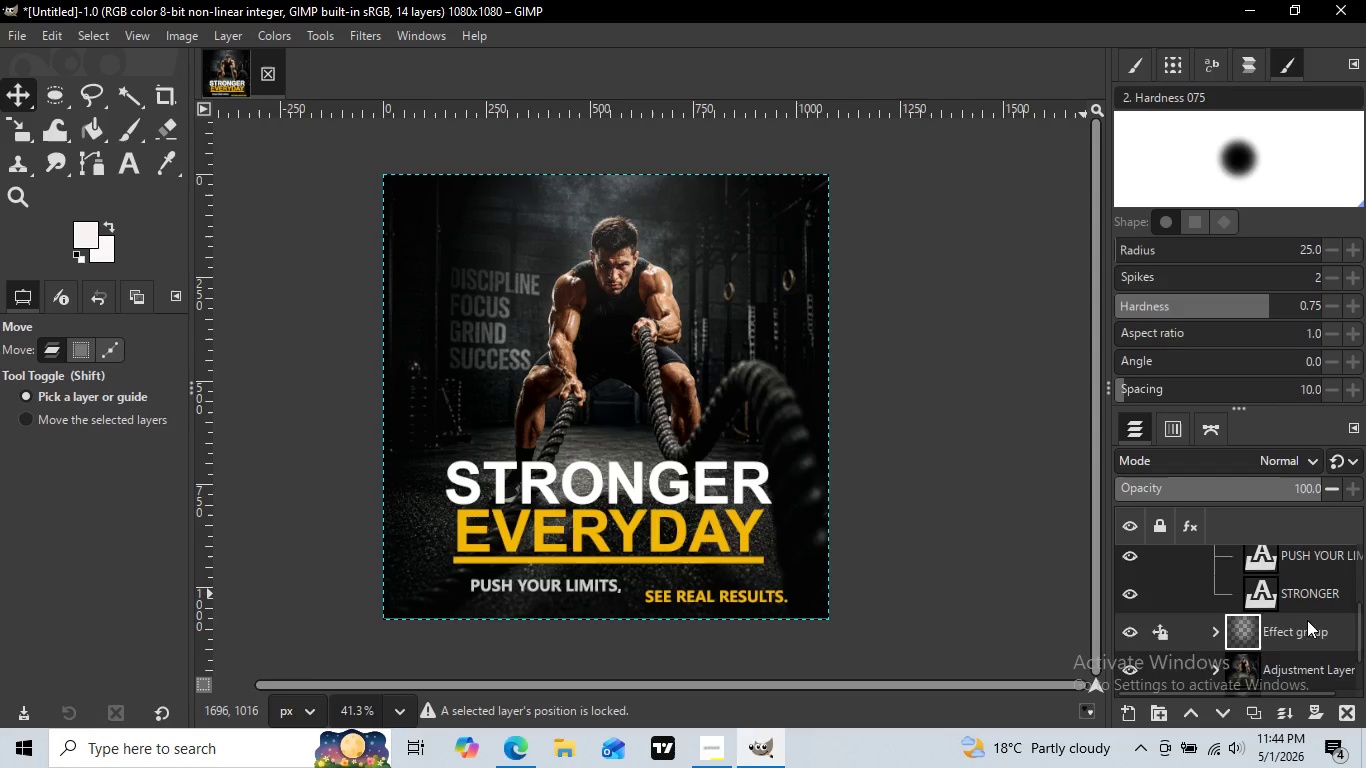 
left_click([1215, 606])
 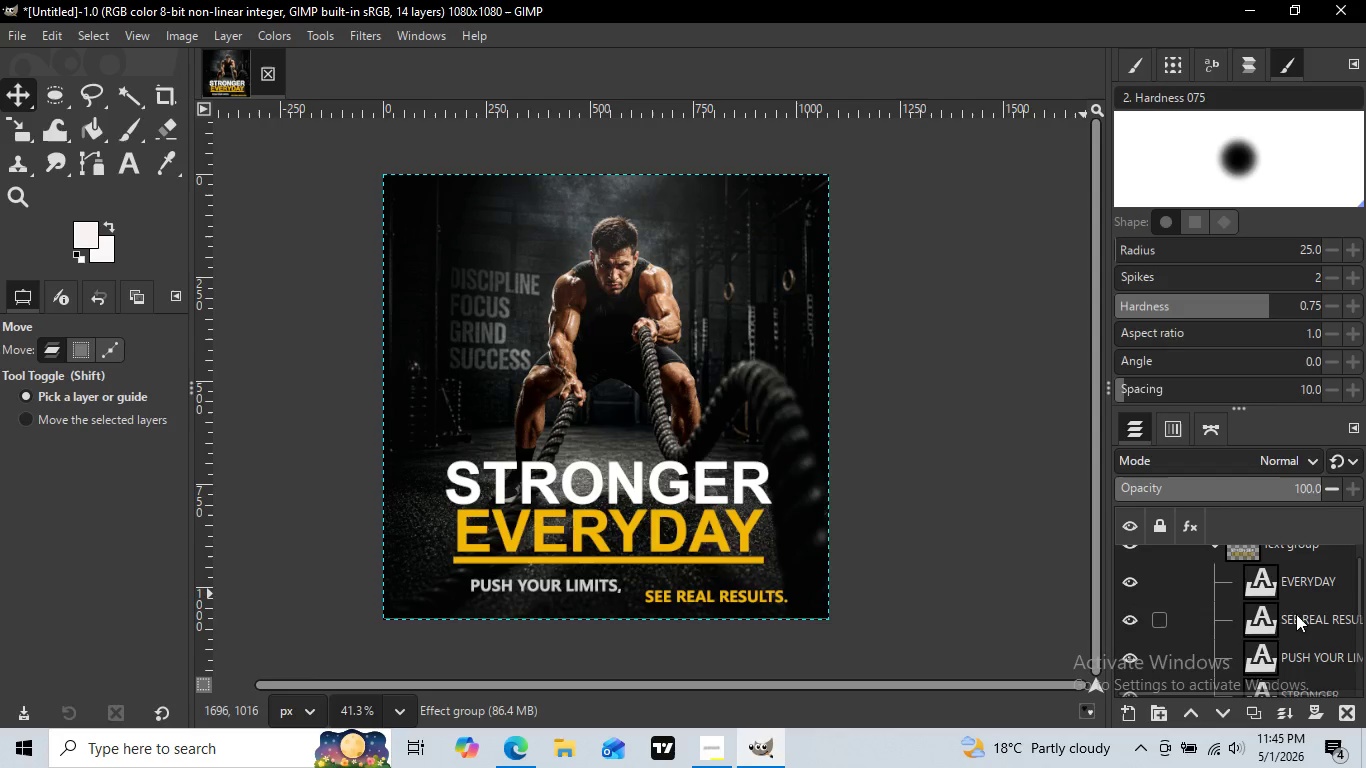 
scroll: coordinate [1296, 613], scroll_direction: up, amount: 10.0
 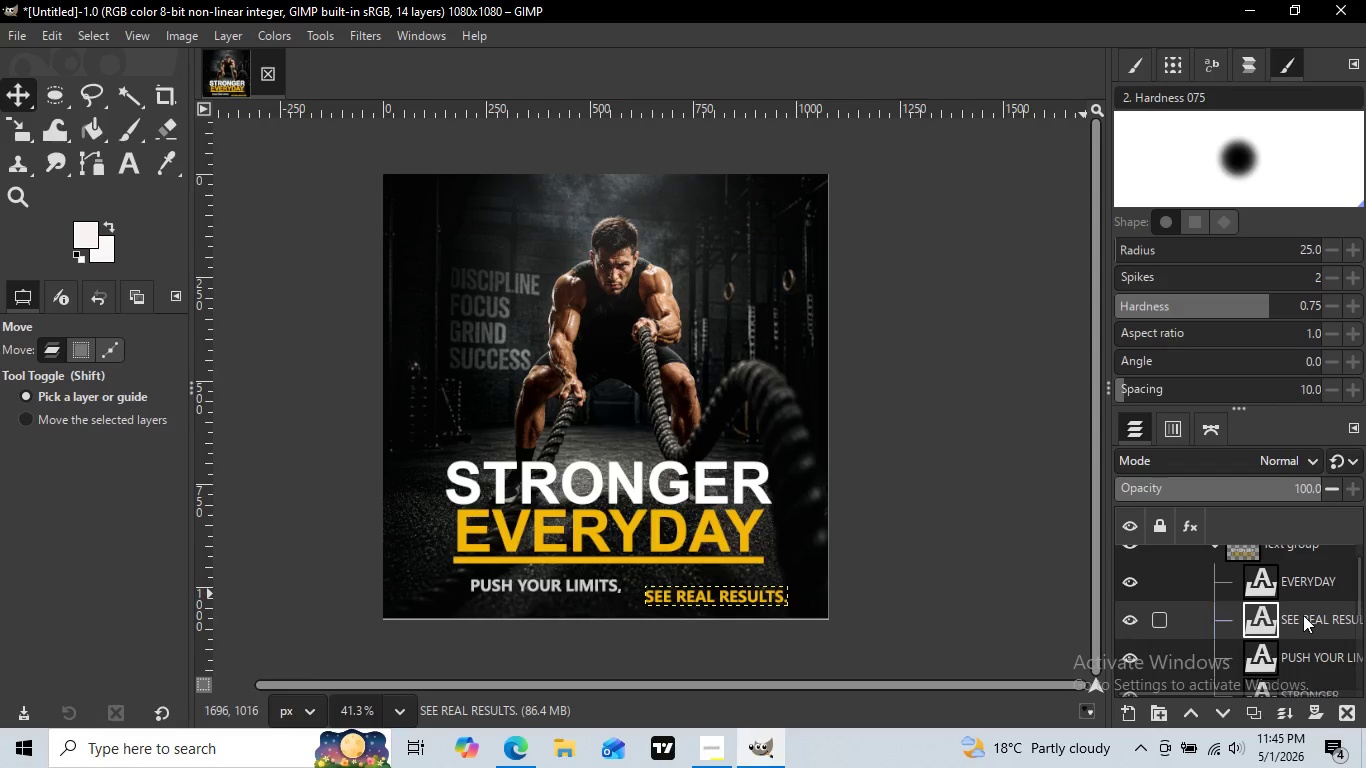 
left_click([1303, 615])
 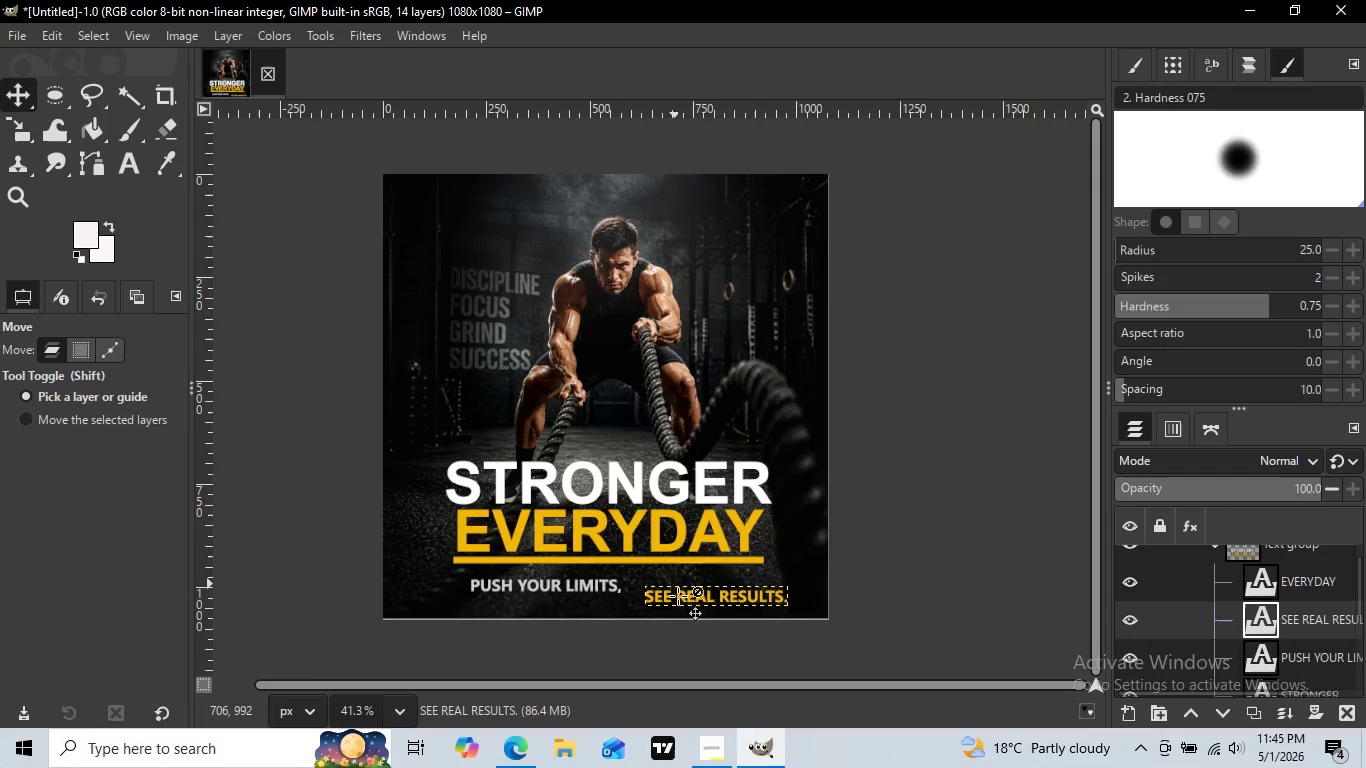 
left_click([8, 94])
 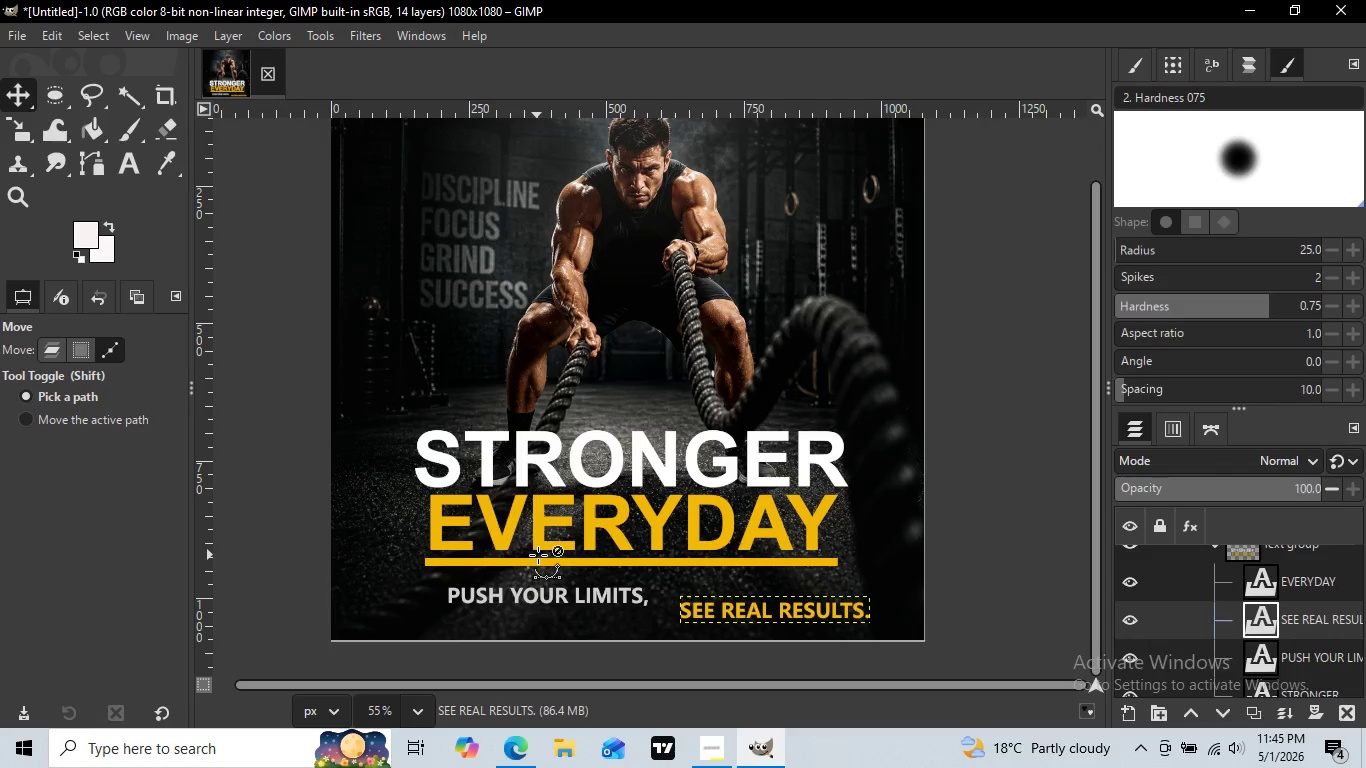 
hold_key(key=ControlLeft, duration=1.05)
scroll: coordinate [538, 555], scroll_direction: up, amount: 3.0
 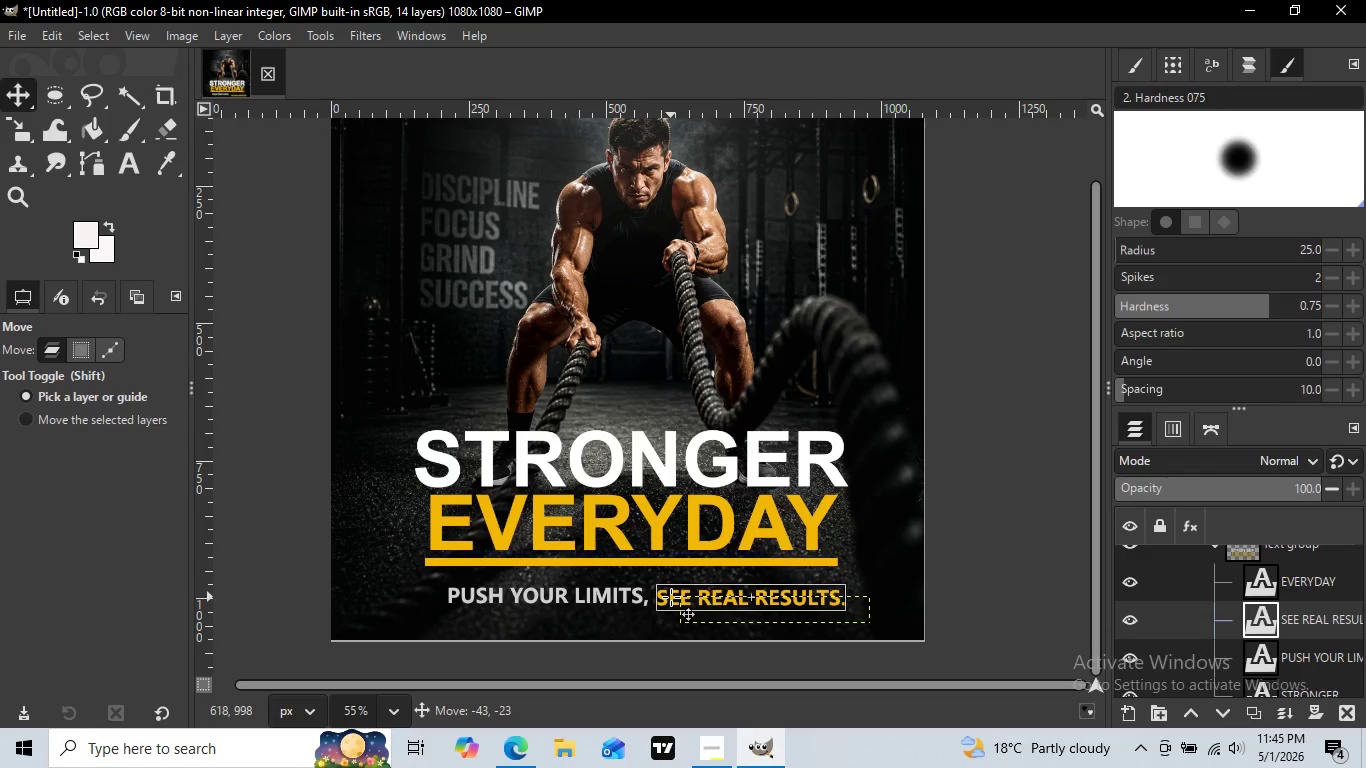 
left_click_drag(start_coordinate=[695, 610], to_coordinate=[668, 595])
 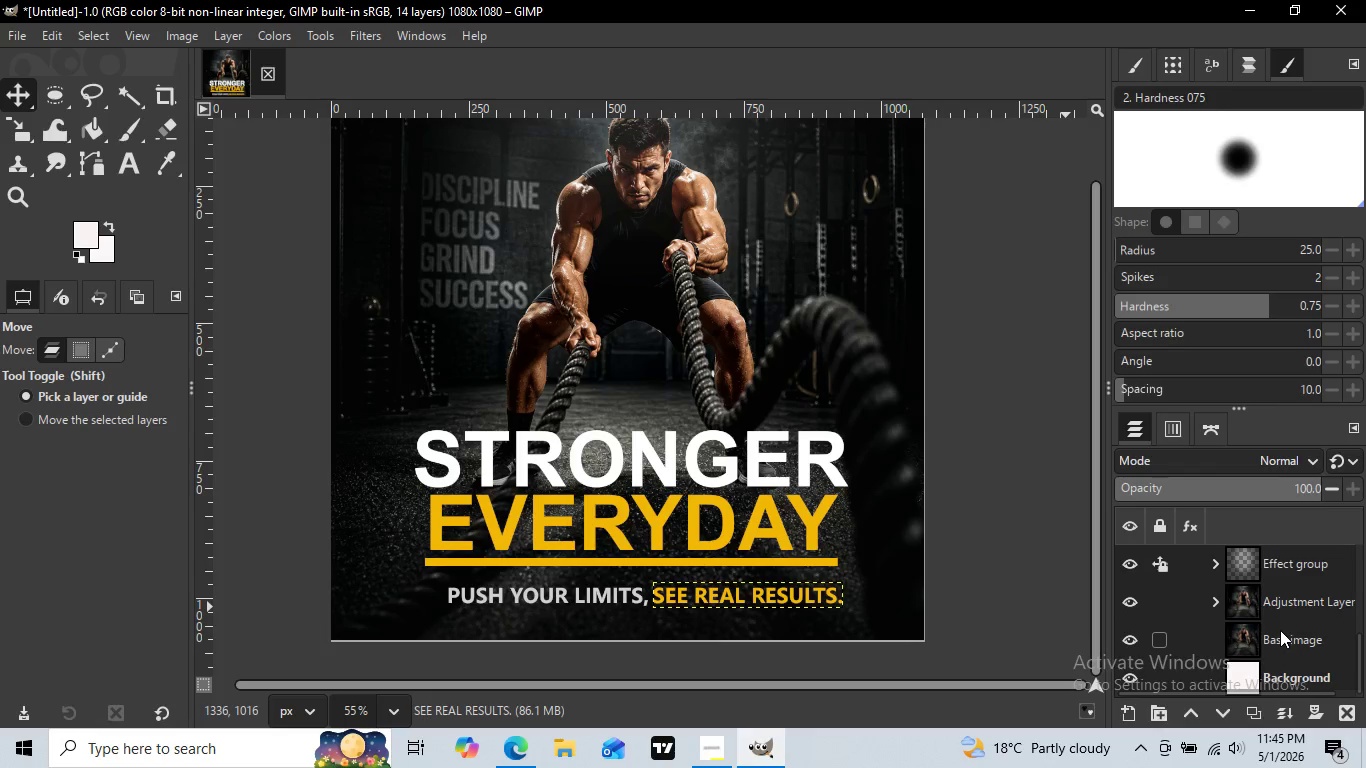 
scroll: coordinate [1280, 630], scroll_direction: down, amount: 7.0
 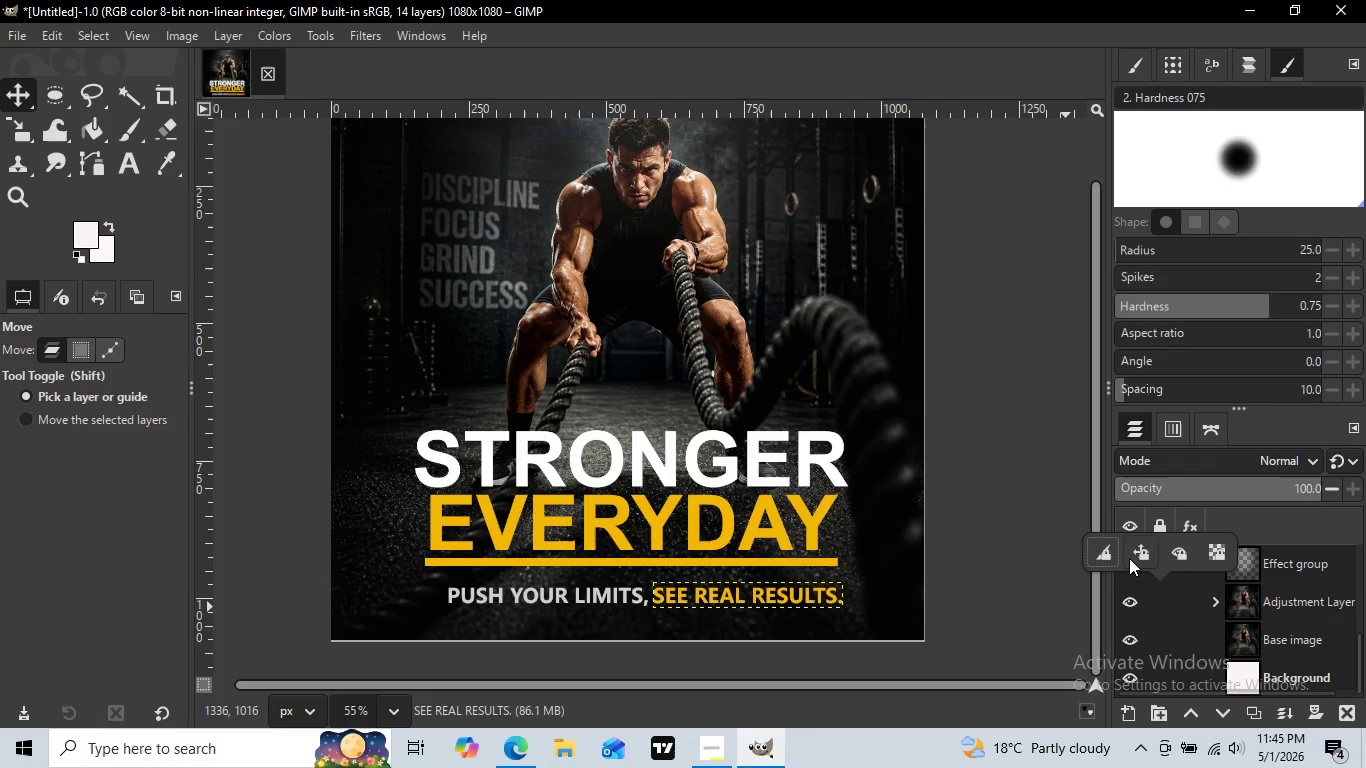 
left_click([1163, 602])
 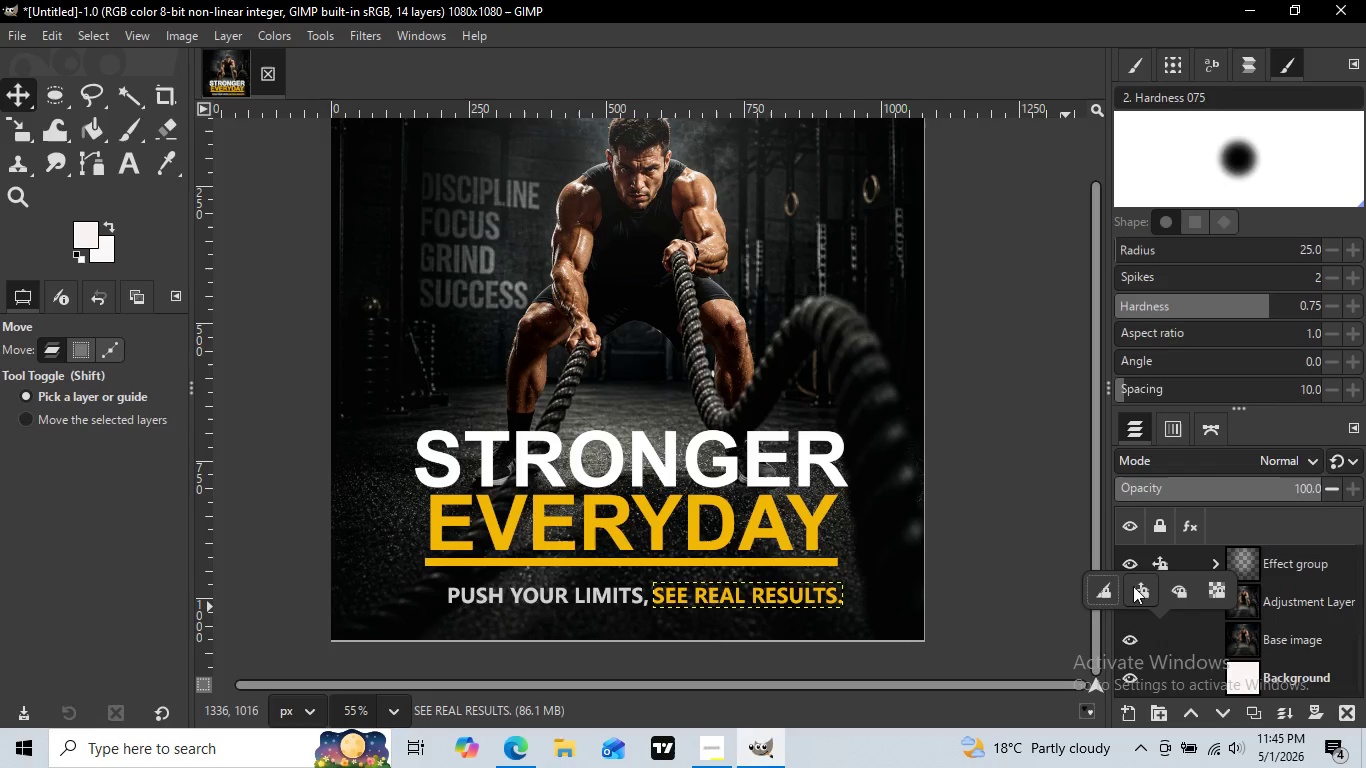 
left_click([1161, 637])
 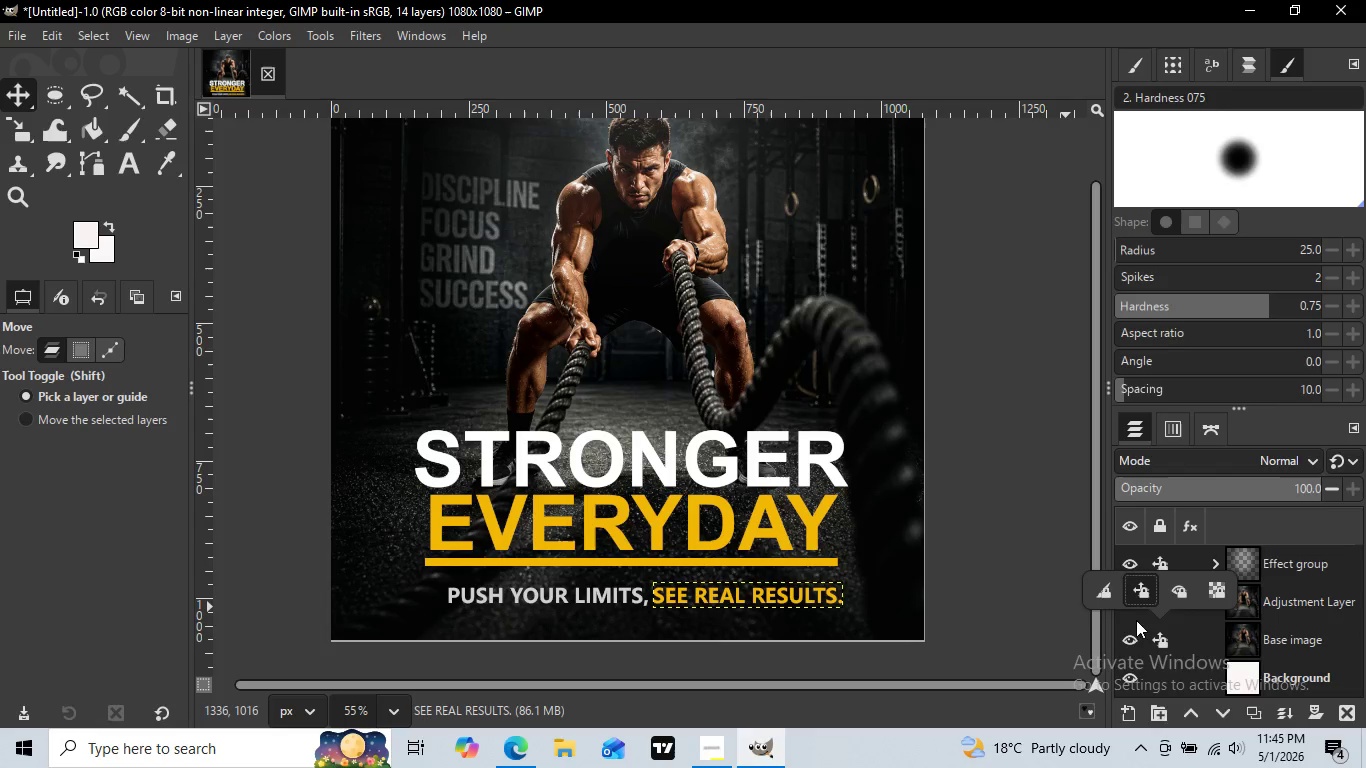 
left_click([1133, 586])
 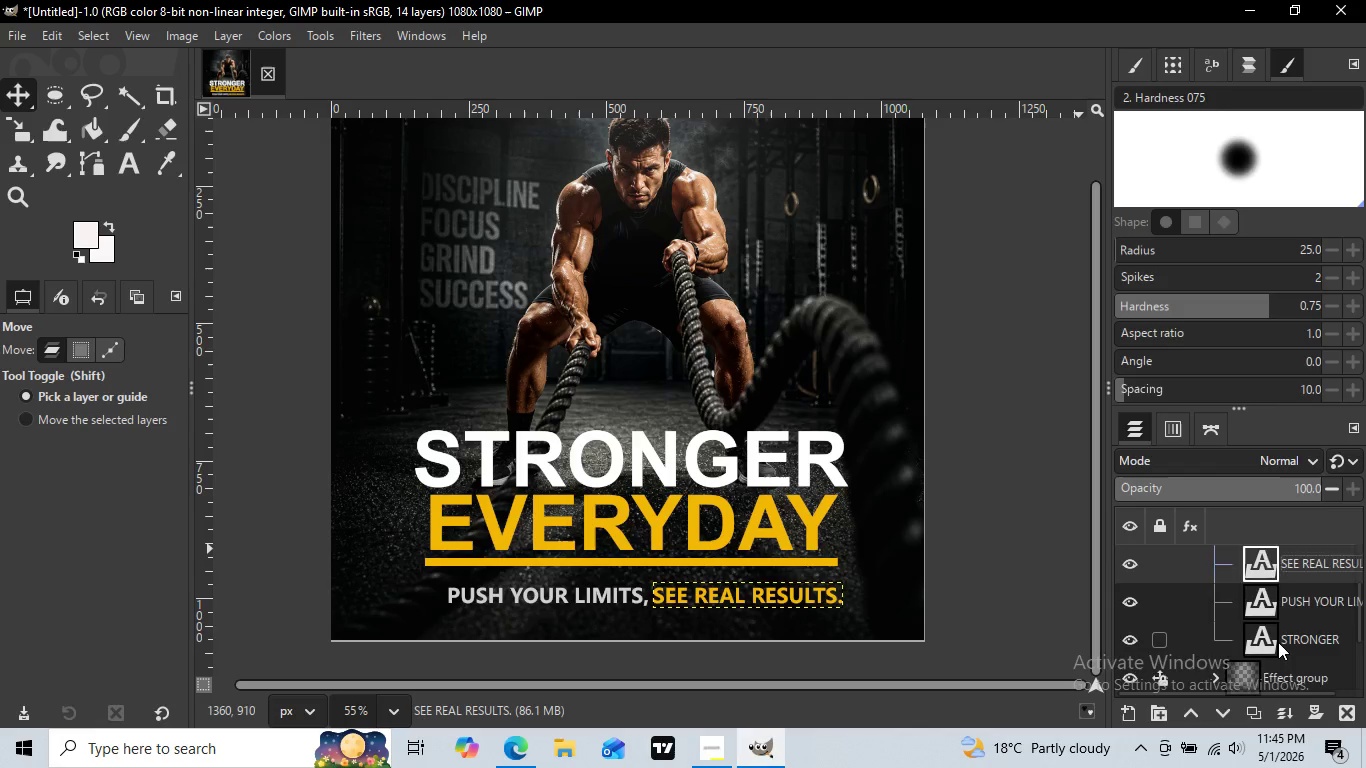 
left_click([1014, 536])
 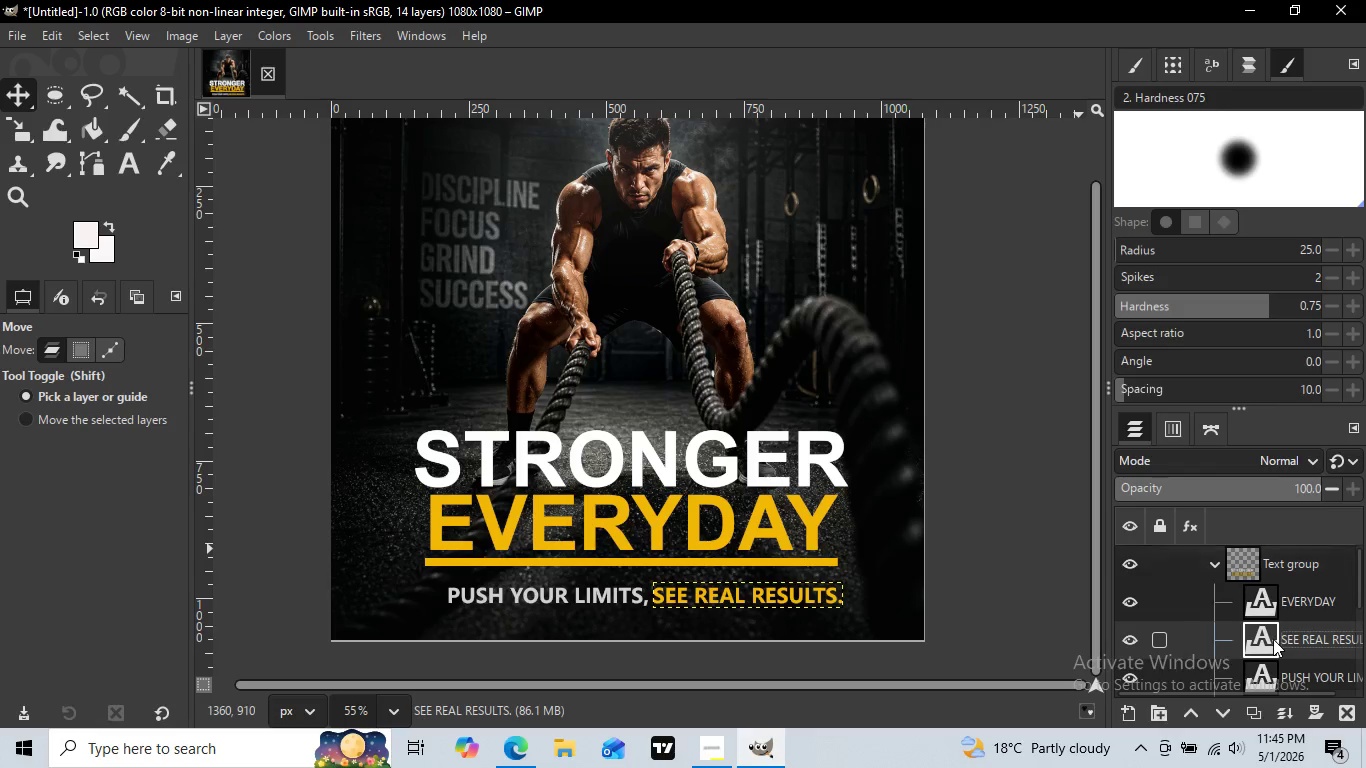 
scroll: coordinate [1274, 639], scroll_direction: up, amount: 10.0
 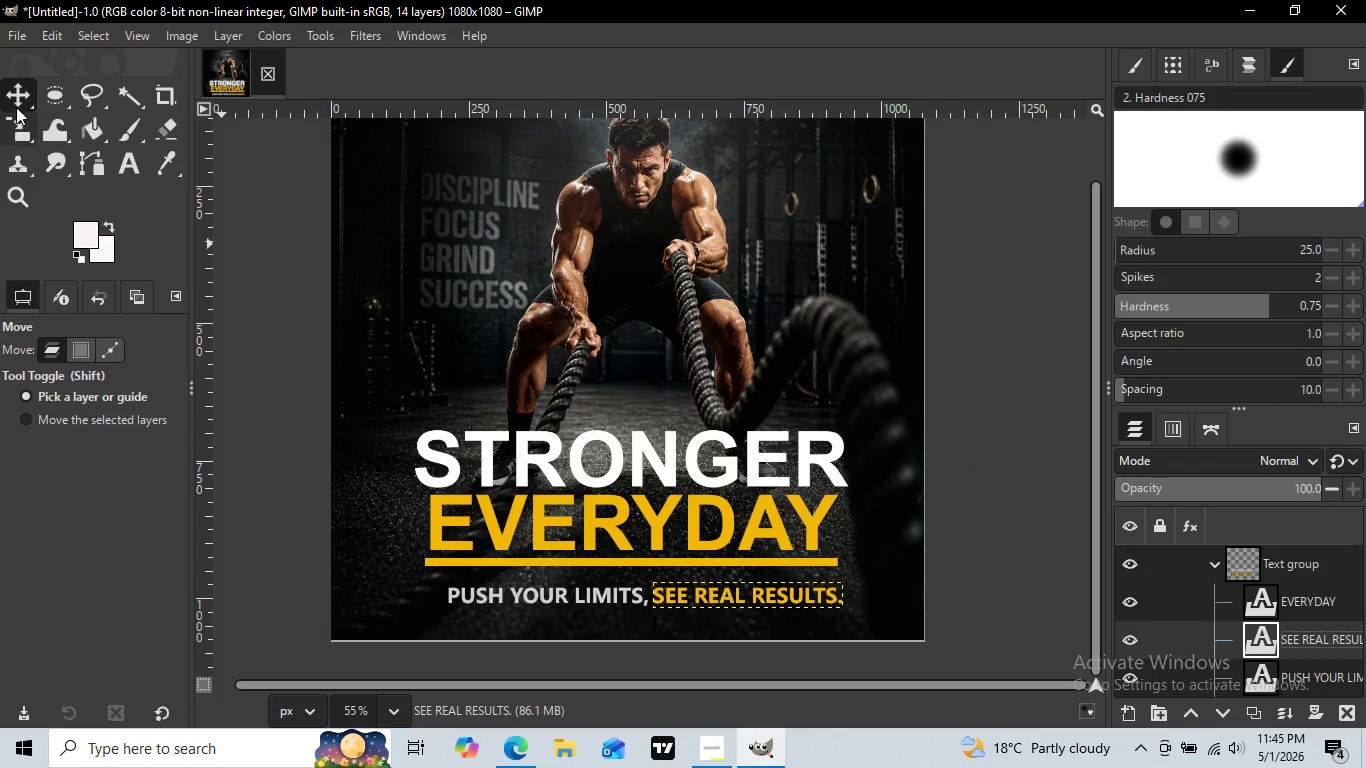 
wait(5.15)
 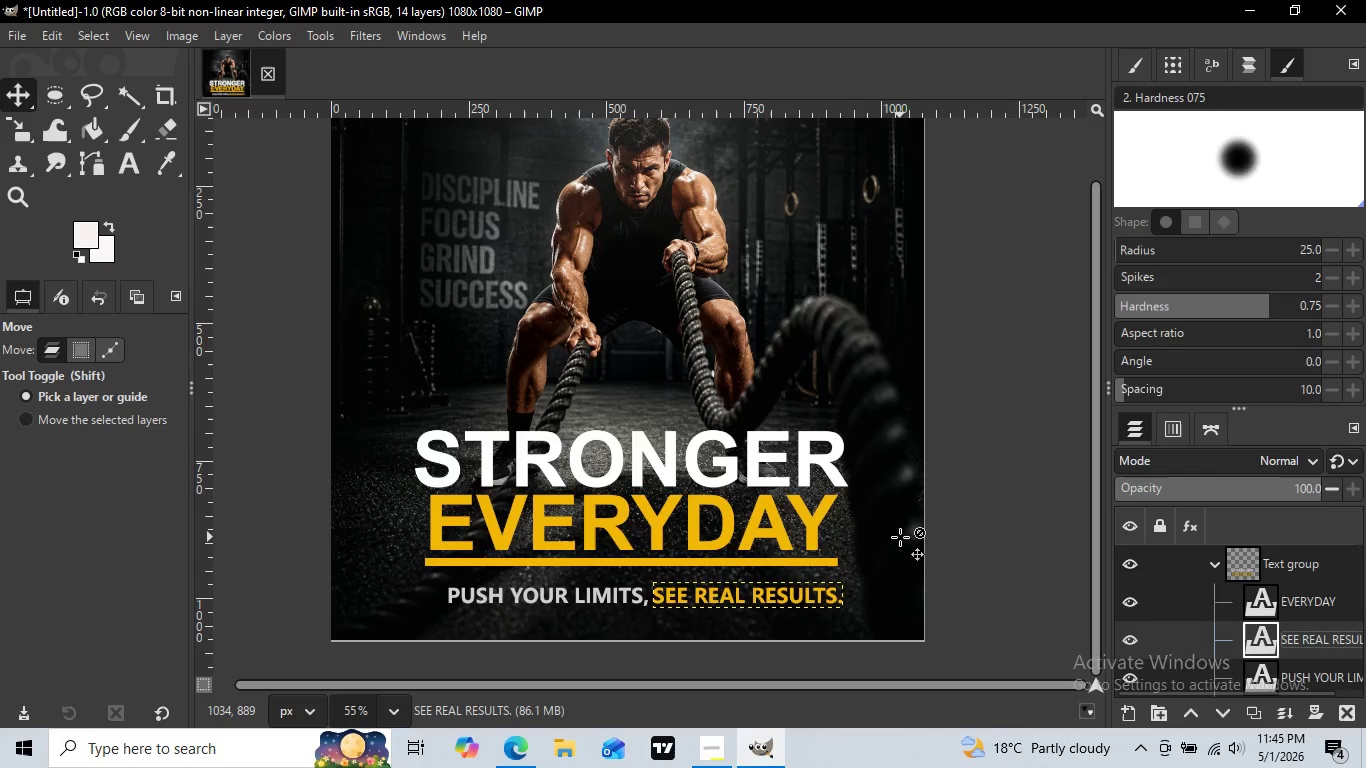 
left_click([21, 88])
 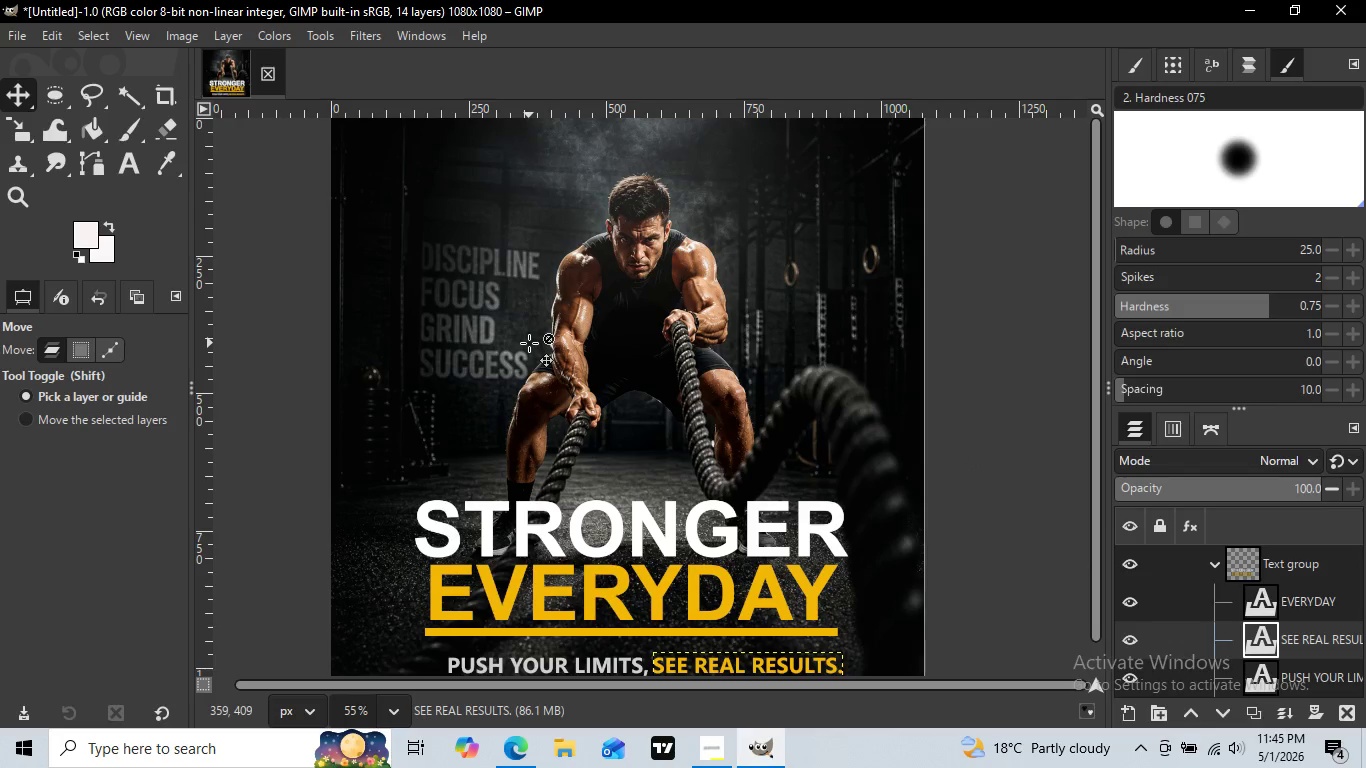 
scroll: coordinate [531, 365], scroll_direction: up, amount: 2.0
 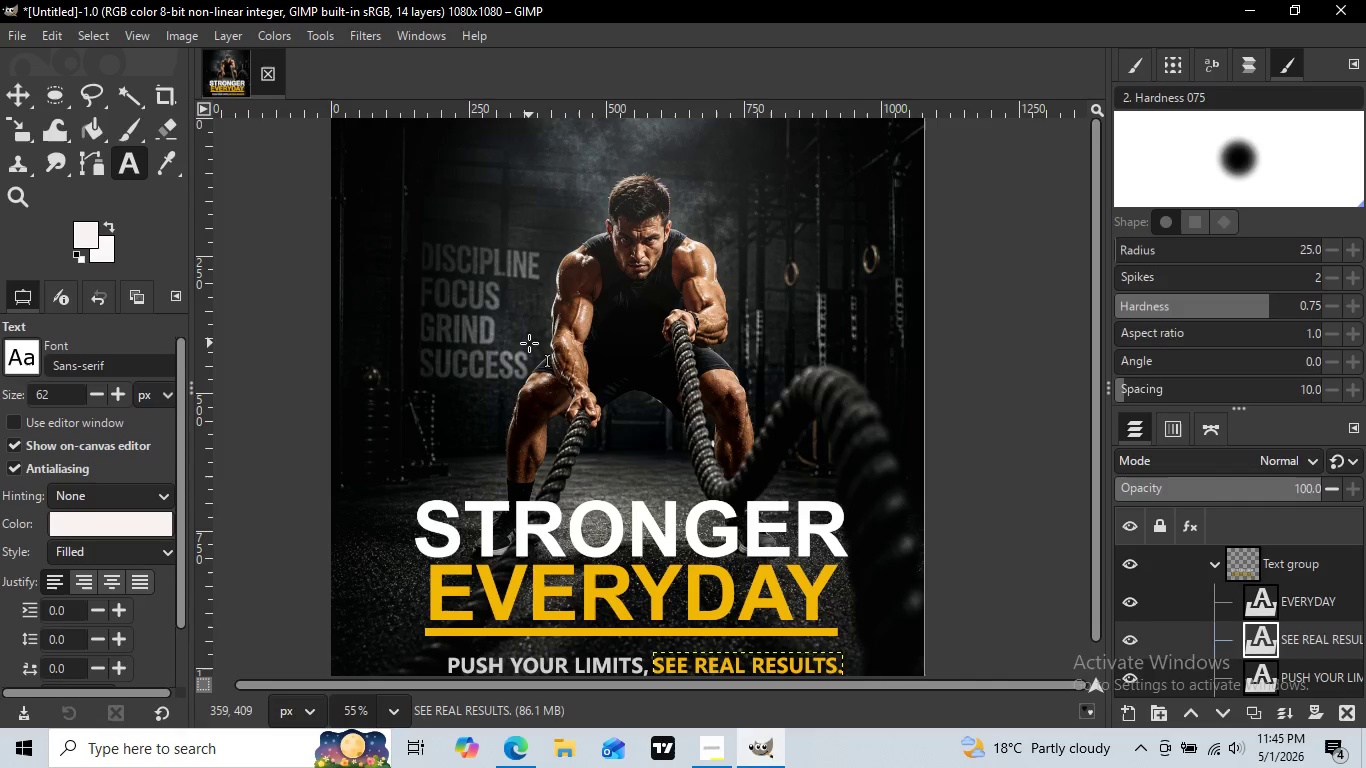 
key(T)
 